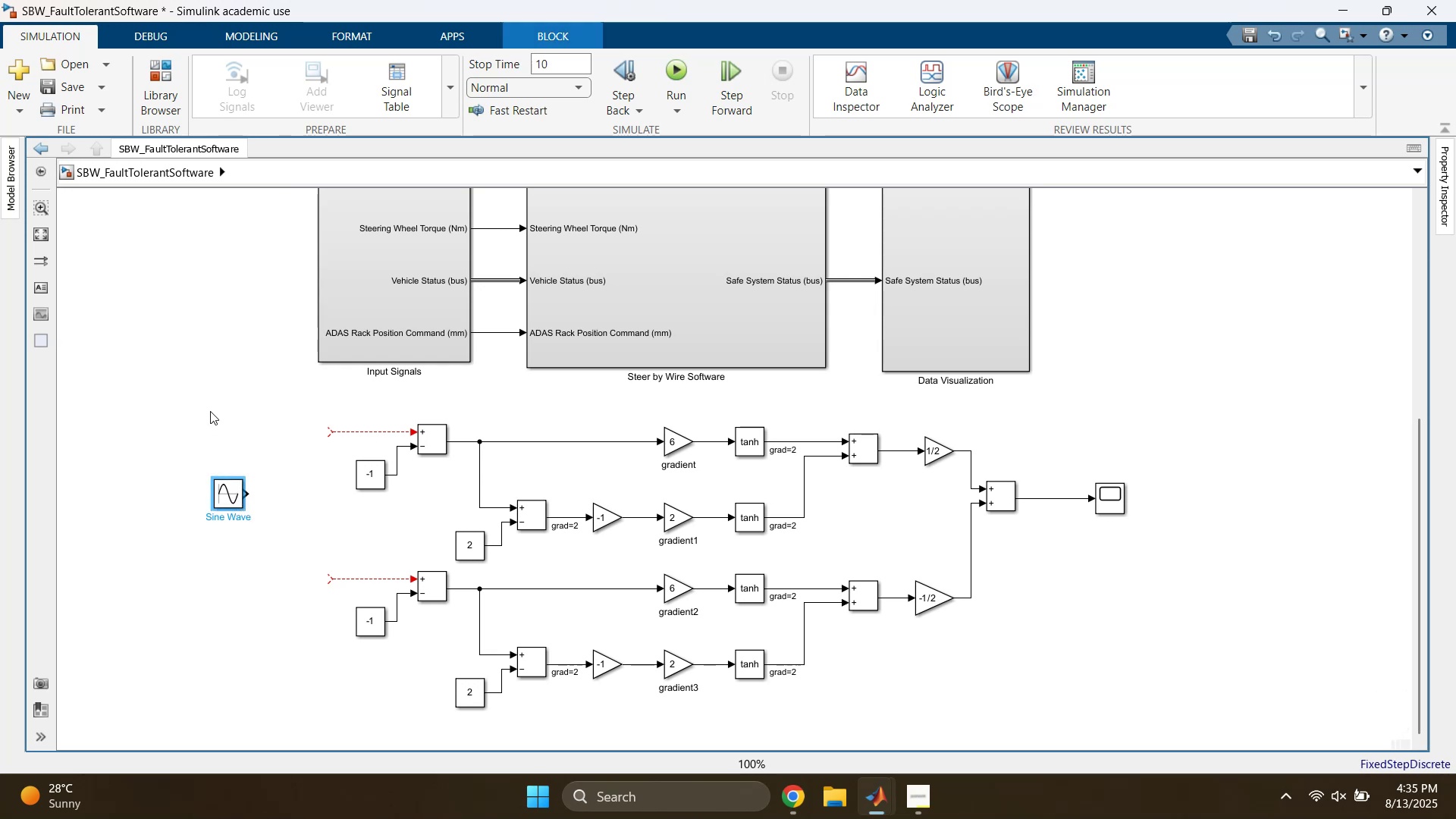 
left_click([207, 403])
 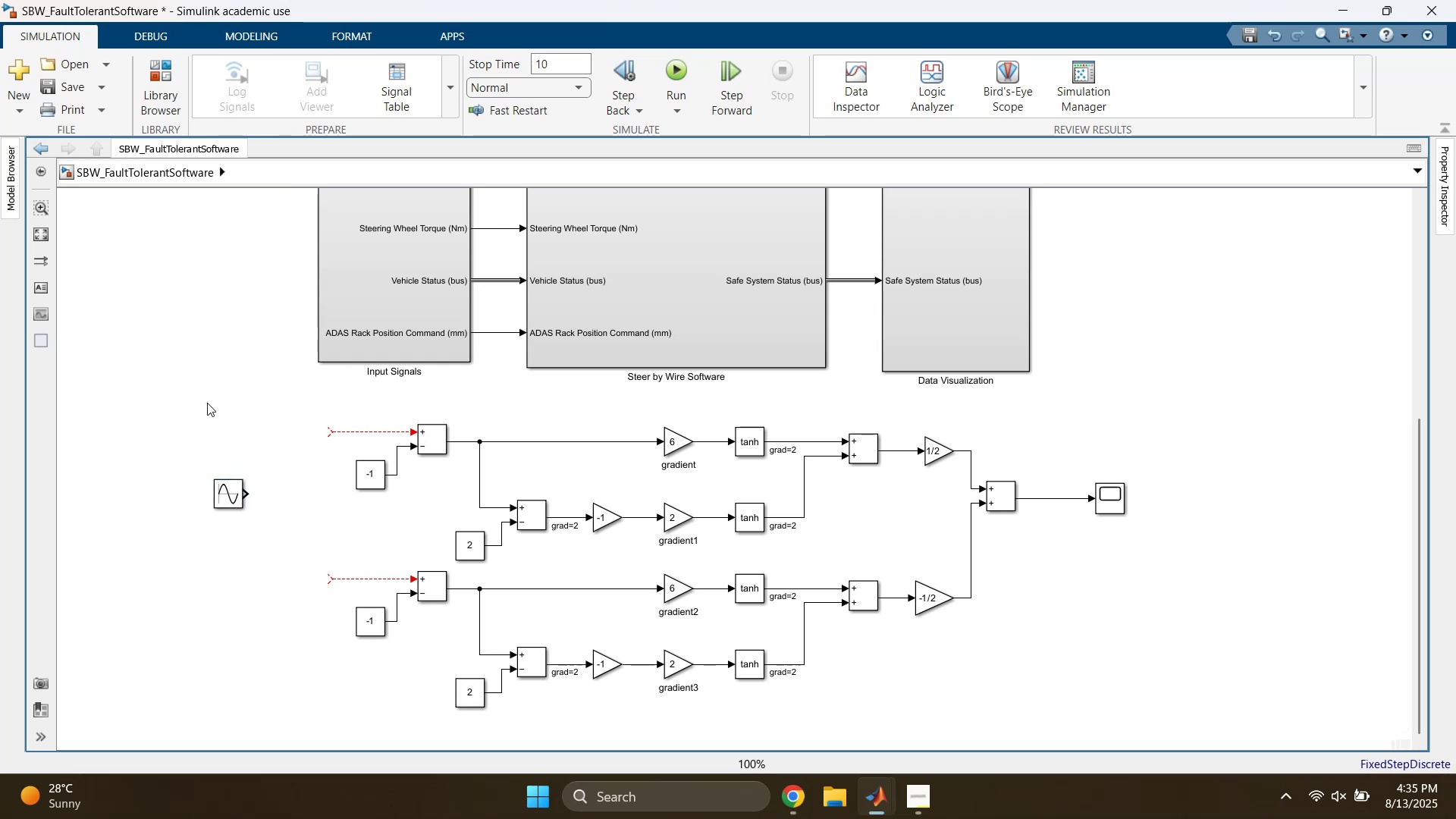 
double_click([206, 416])
 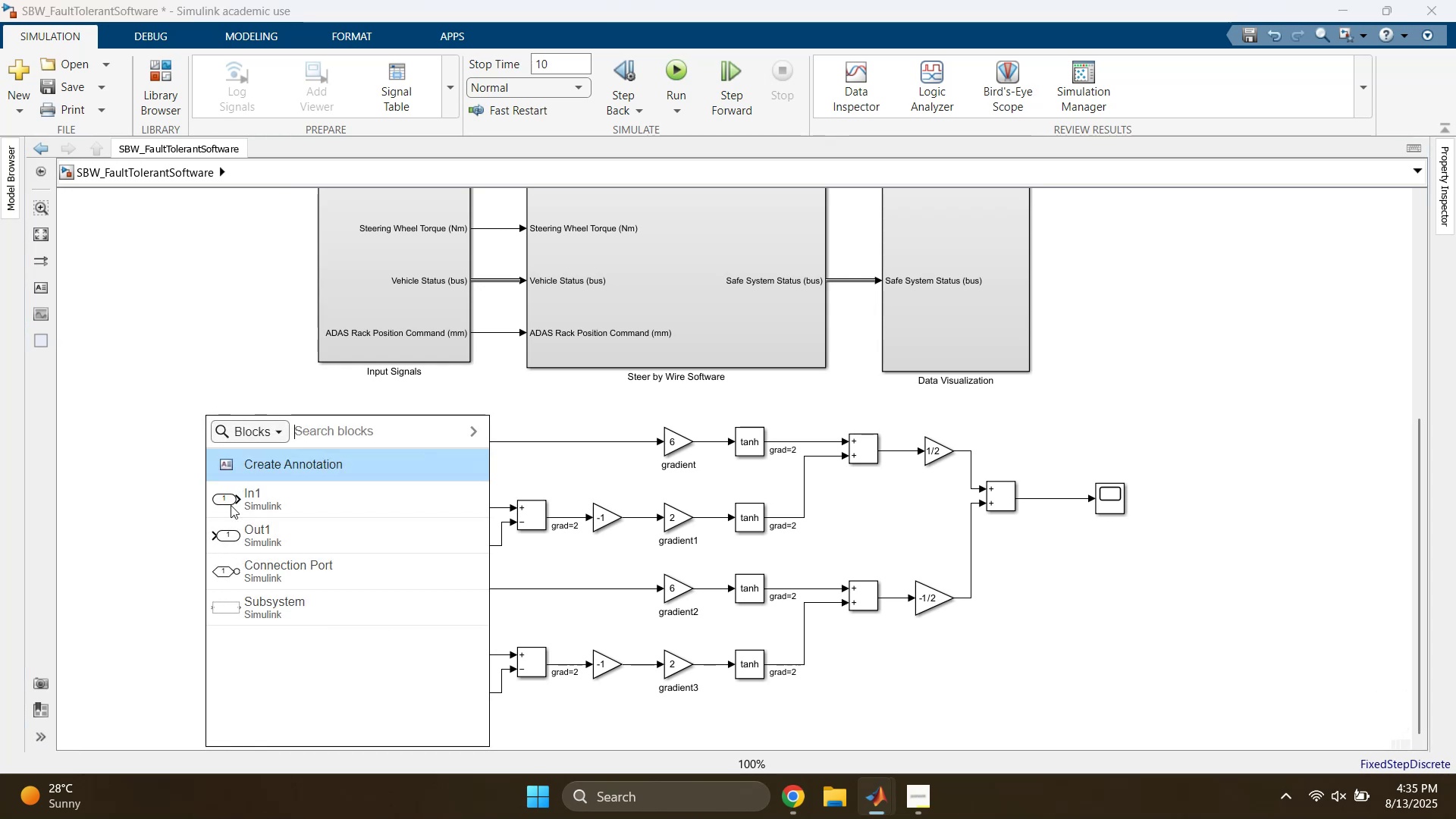 
left_click([111, 408])
 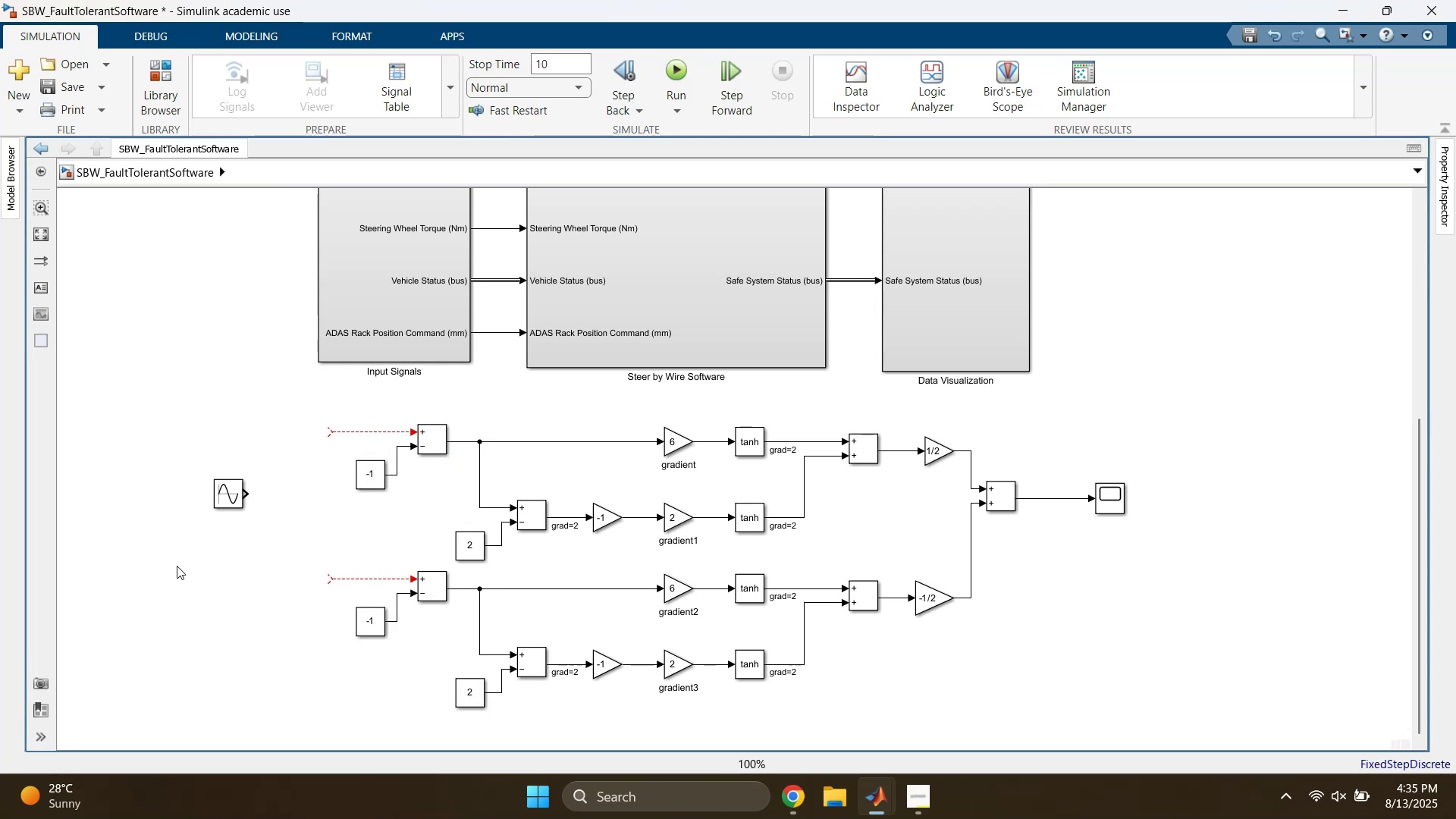 
double_click([184, 554])
 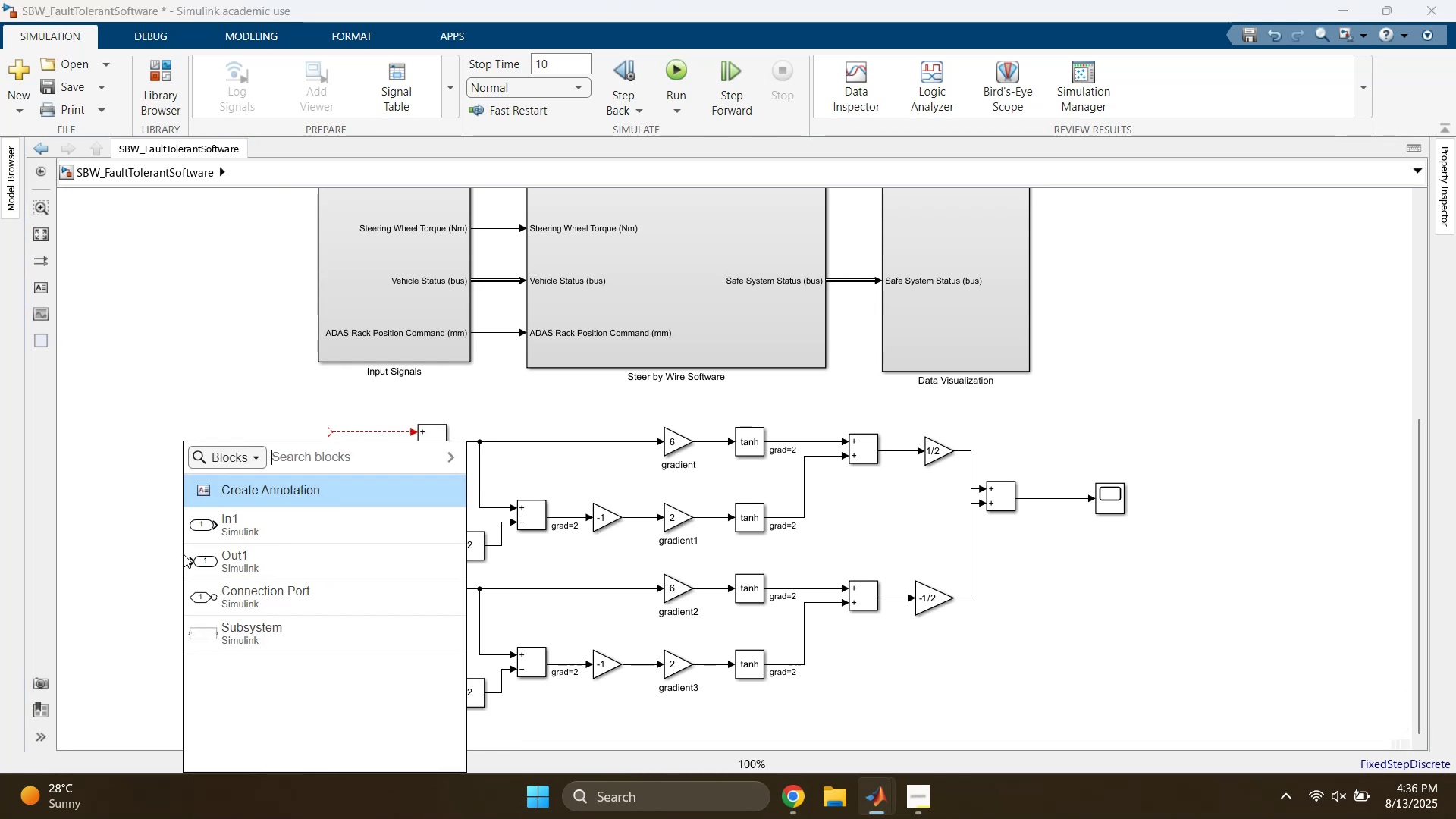 
left_click([121, 452])
 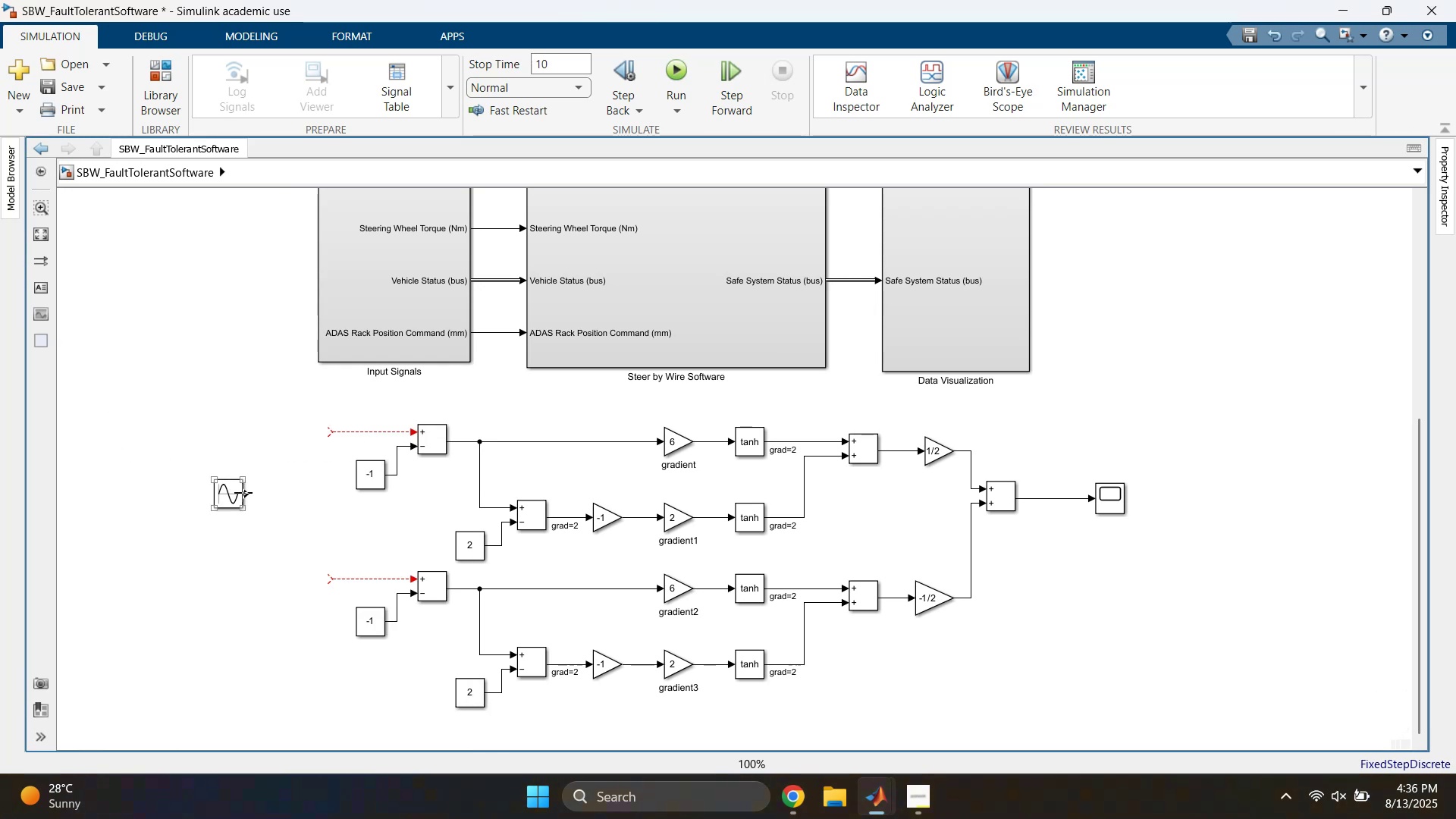 
left_click_drag(start_coordinate=[233, 493], to_coordinate=[206, 494])
 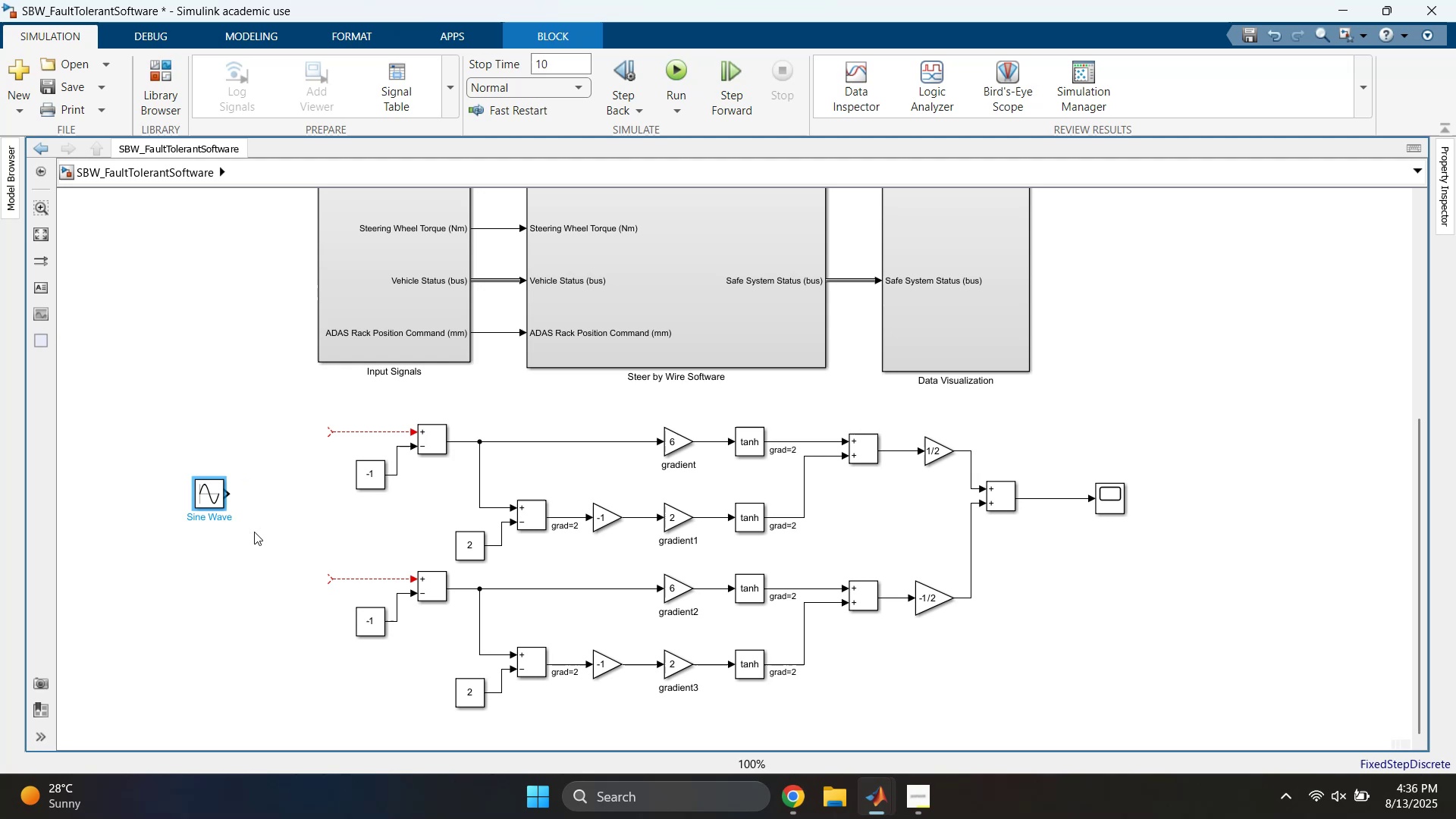 
double_click([257, 529])
 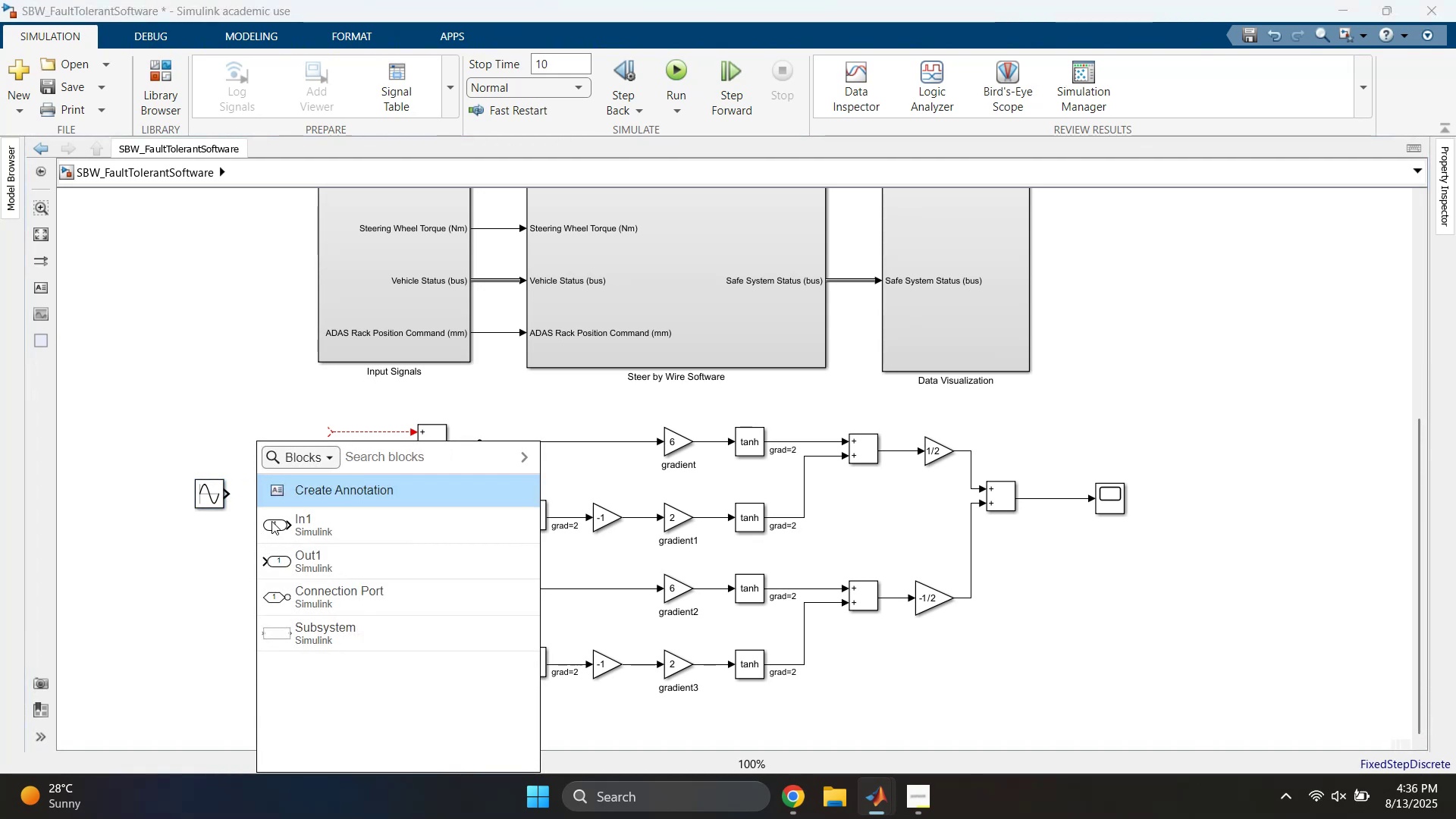 
type(abs)
key(Backspace)
key(Backspace)
key(Backspace)
type(abs)
 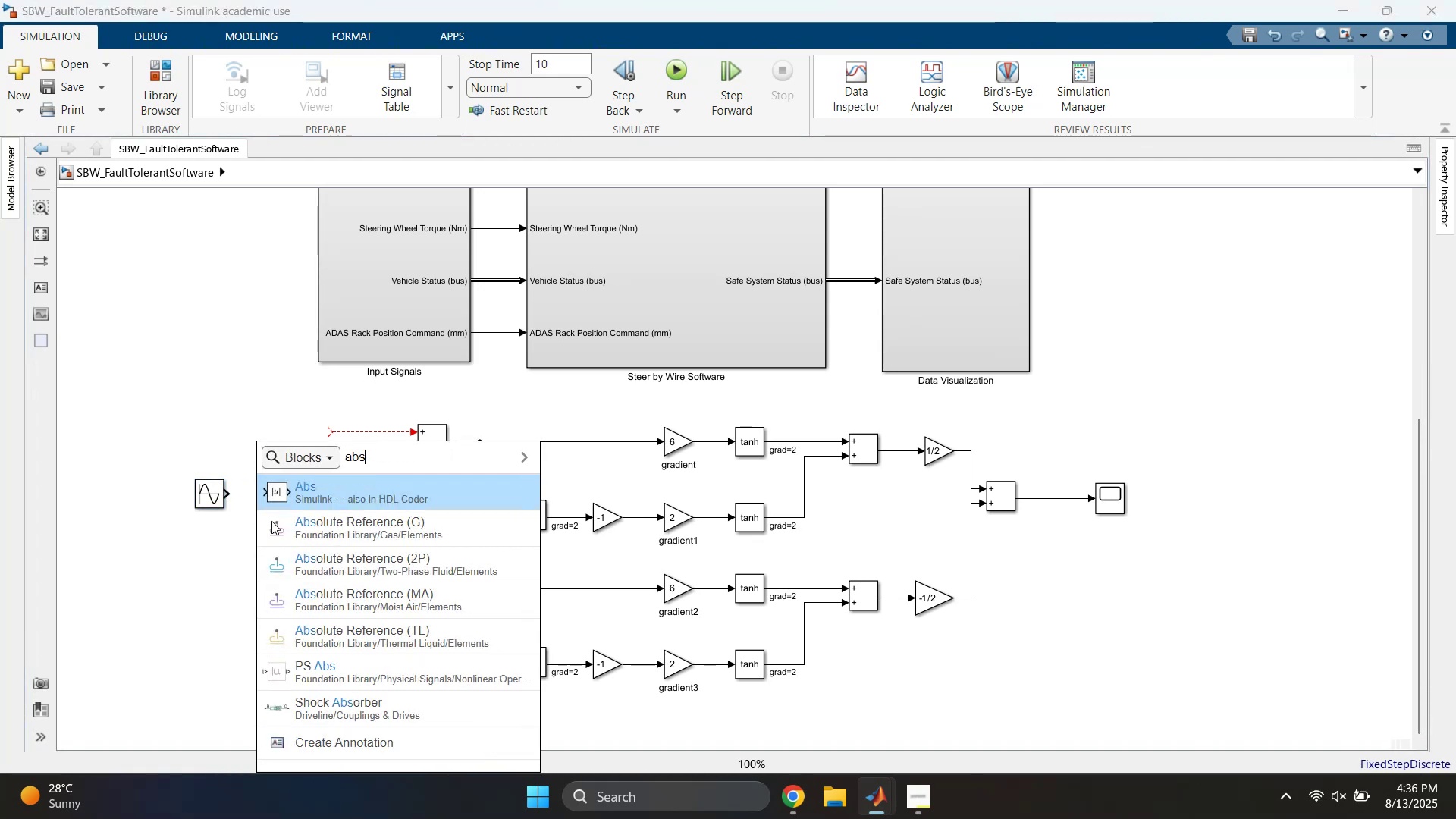 
key(Enter)
 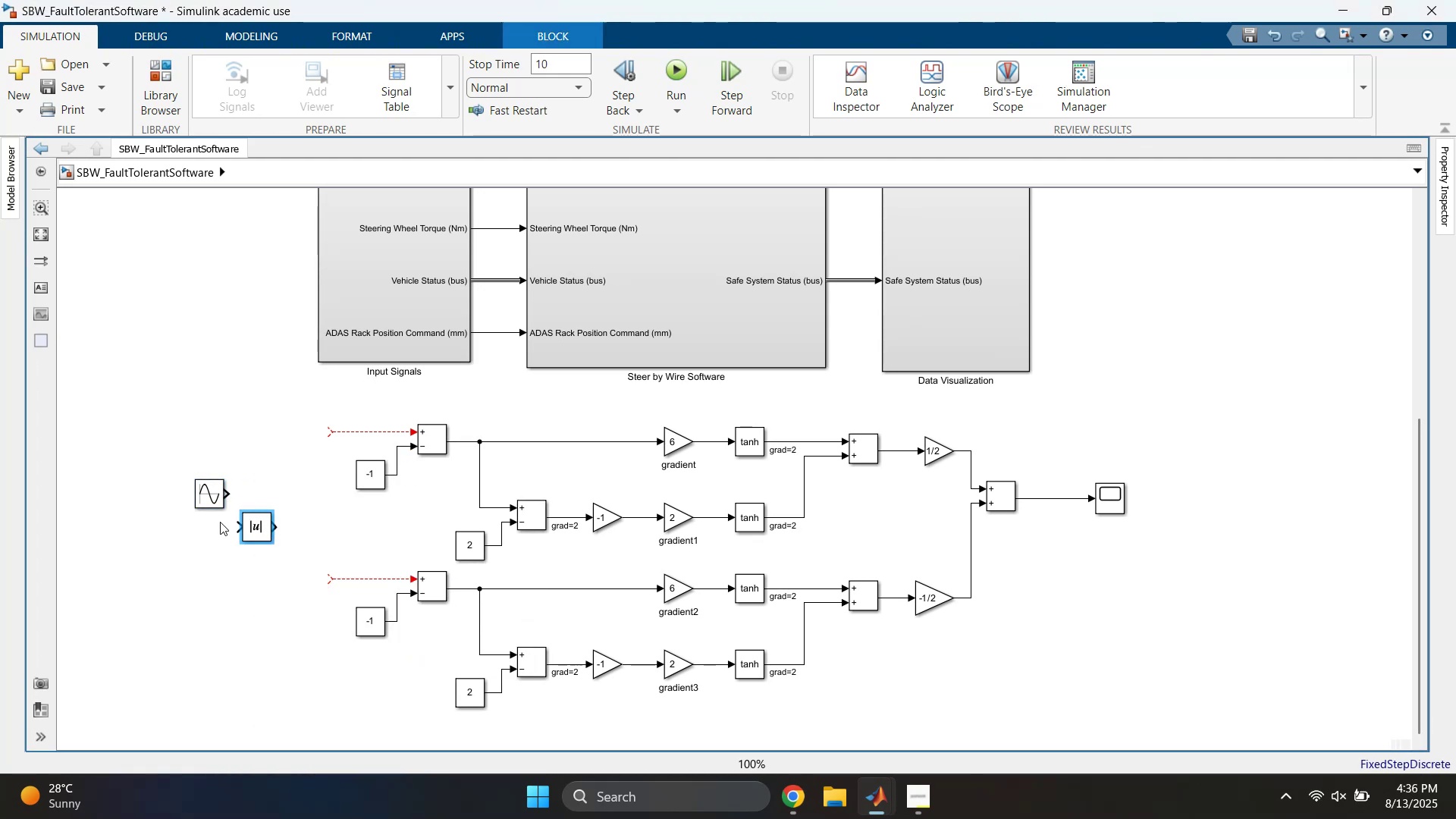 
left_click_drag(start_coordinate=[215, 500], to_coordinate=[201, 530])
 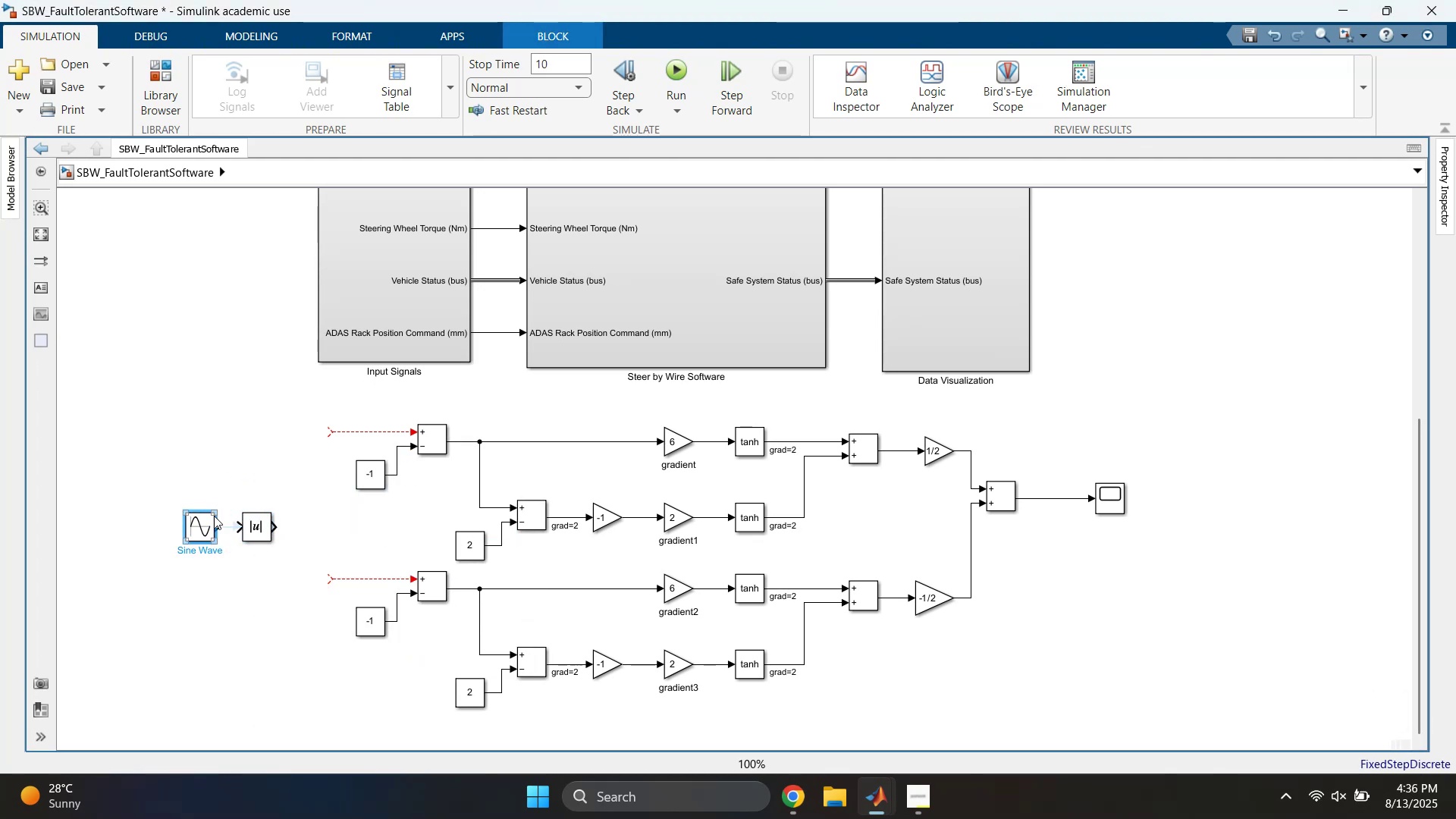 
left_click([224, 525])
 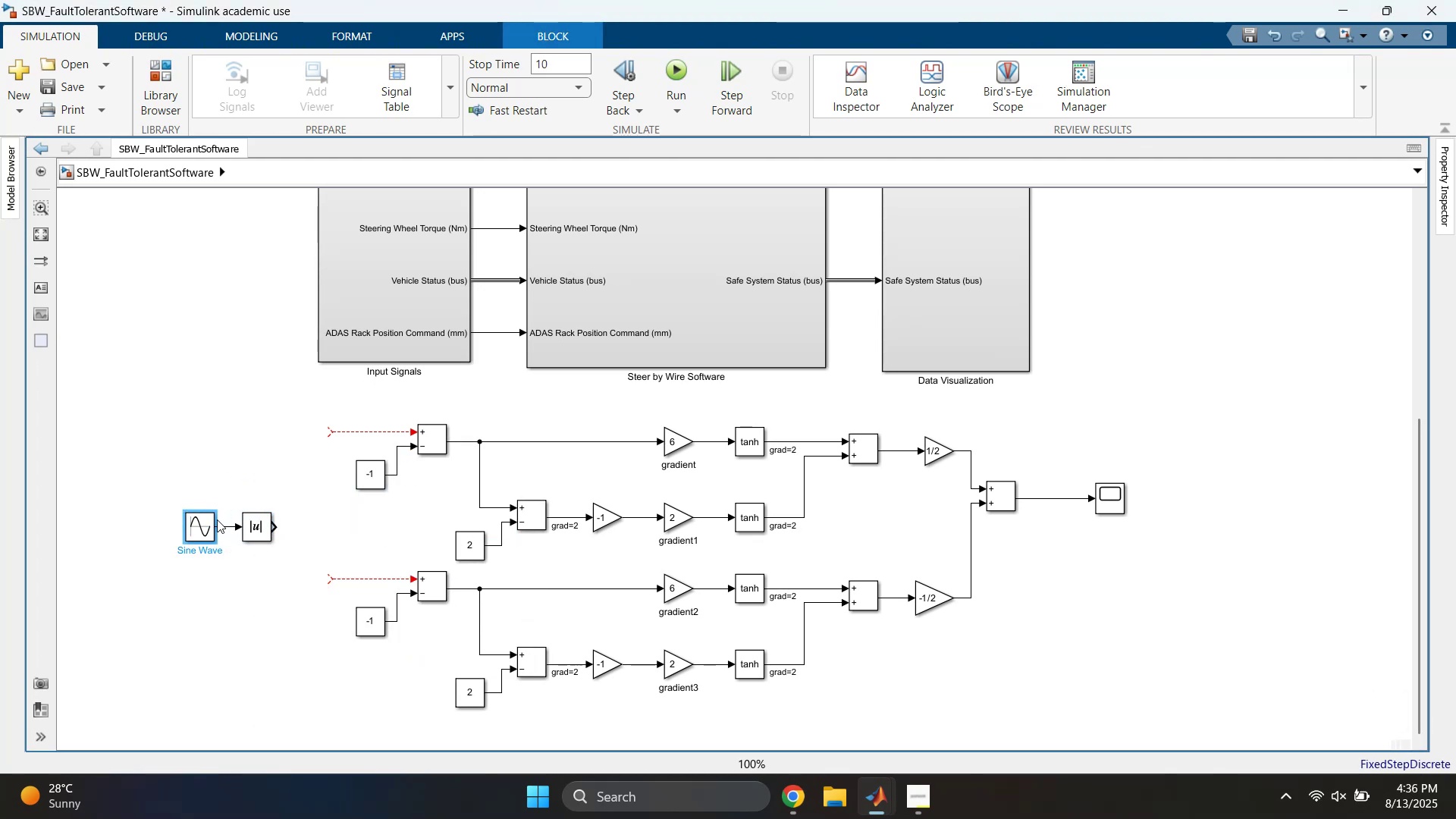 
left_click_drag(start_coordinate=[147, 484], to_coordinate=[266, 549])
 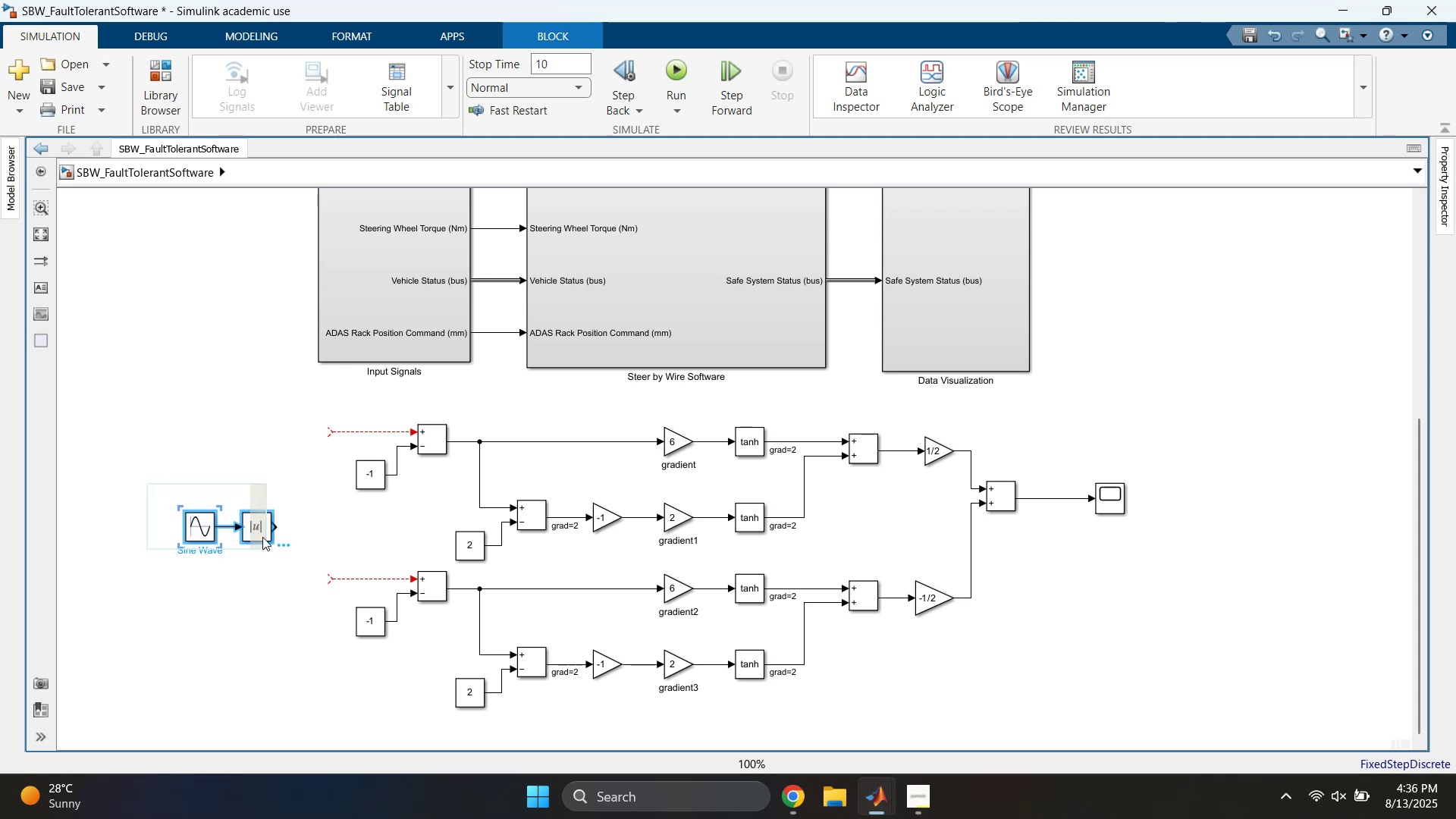 
left_click_drag(start_coordinate=[260, 530], to_coordinate=[193, 509])
 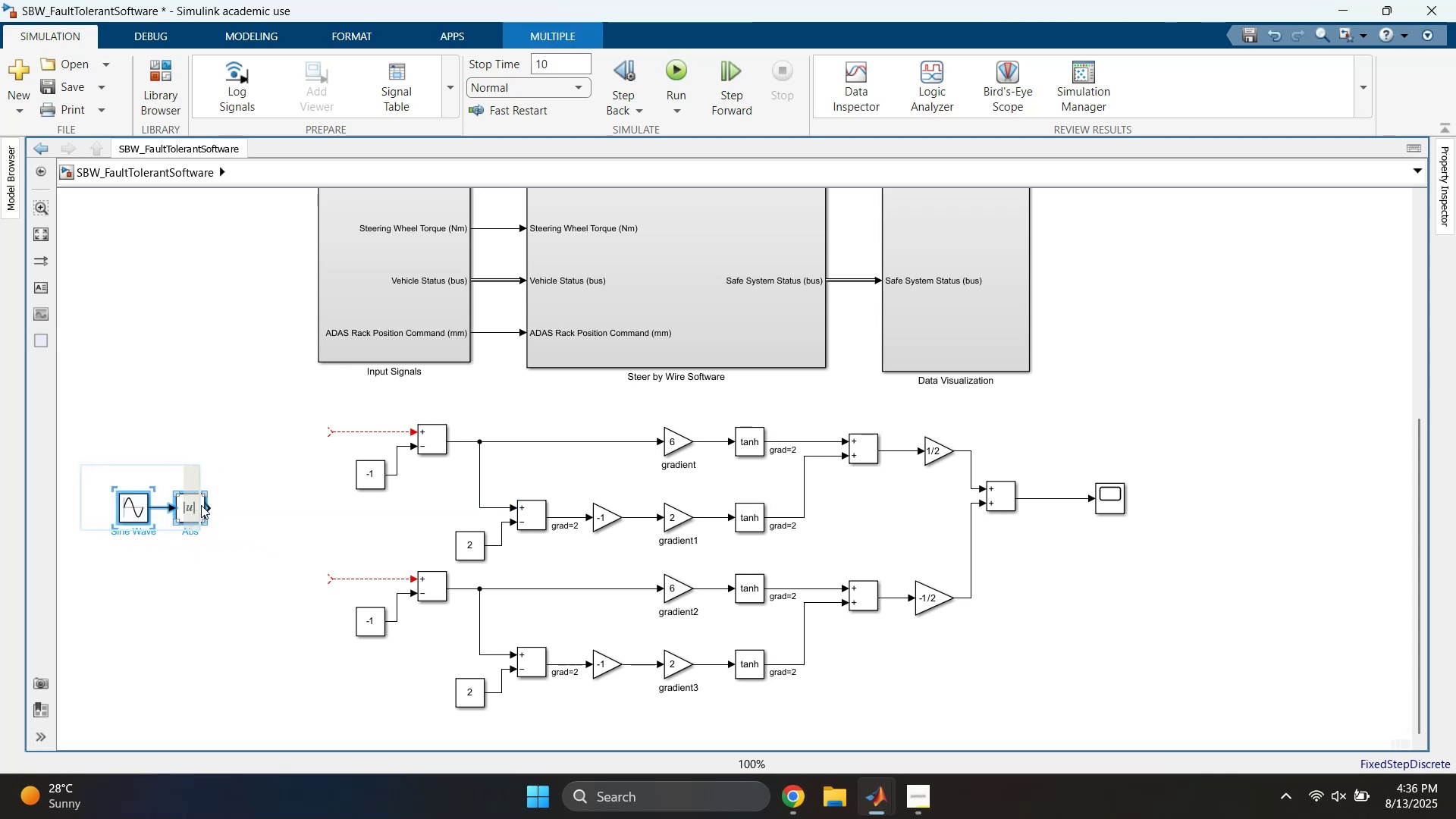 
left_click([245, 444])
 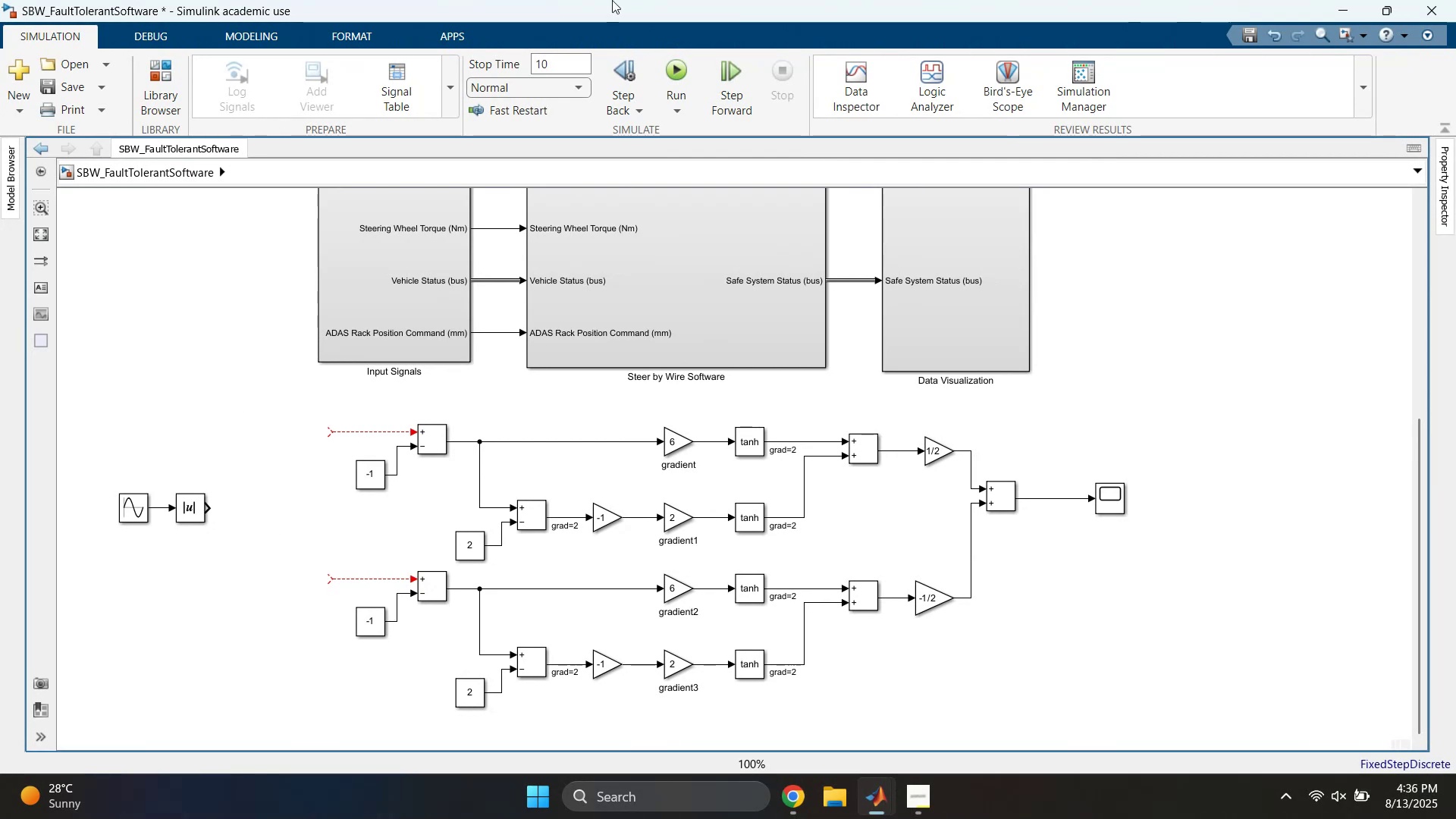 
wait(14.51)
 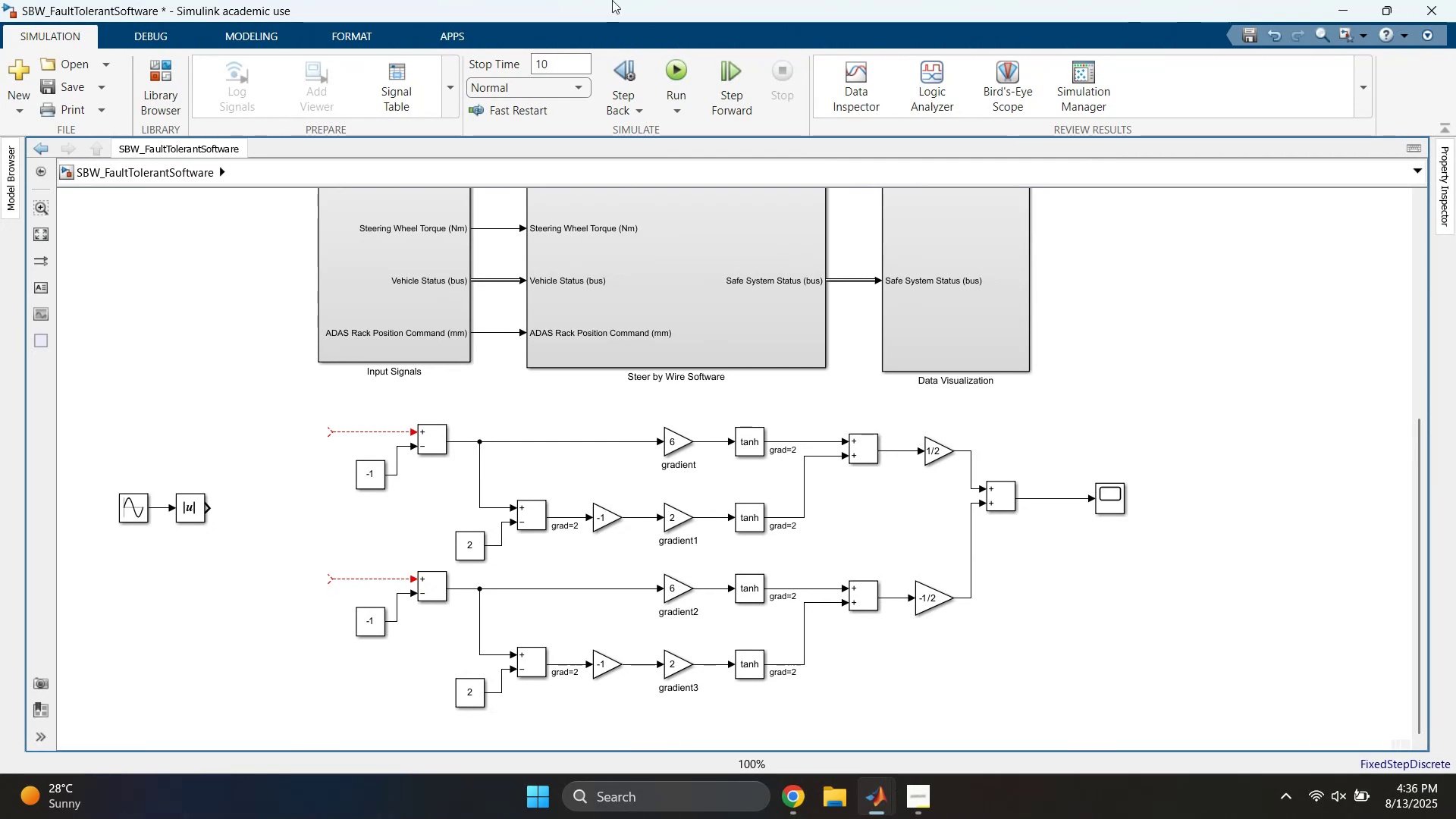 
left_click([375, 518])
 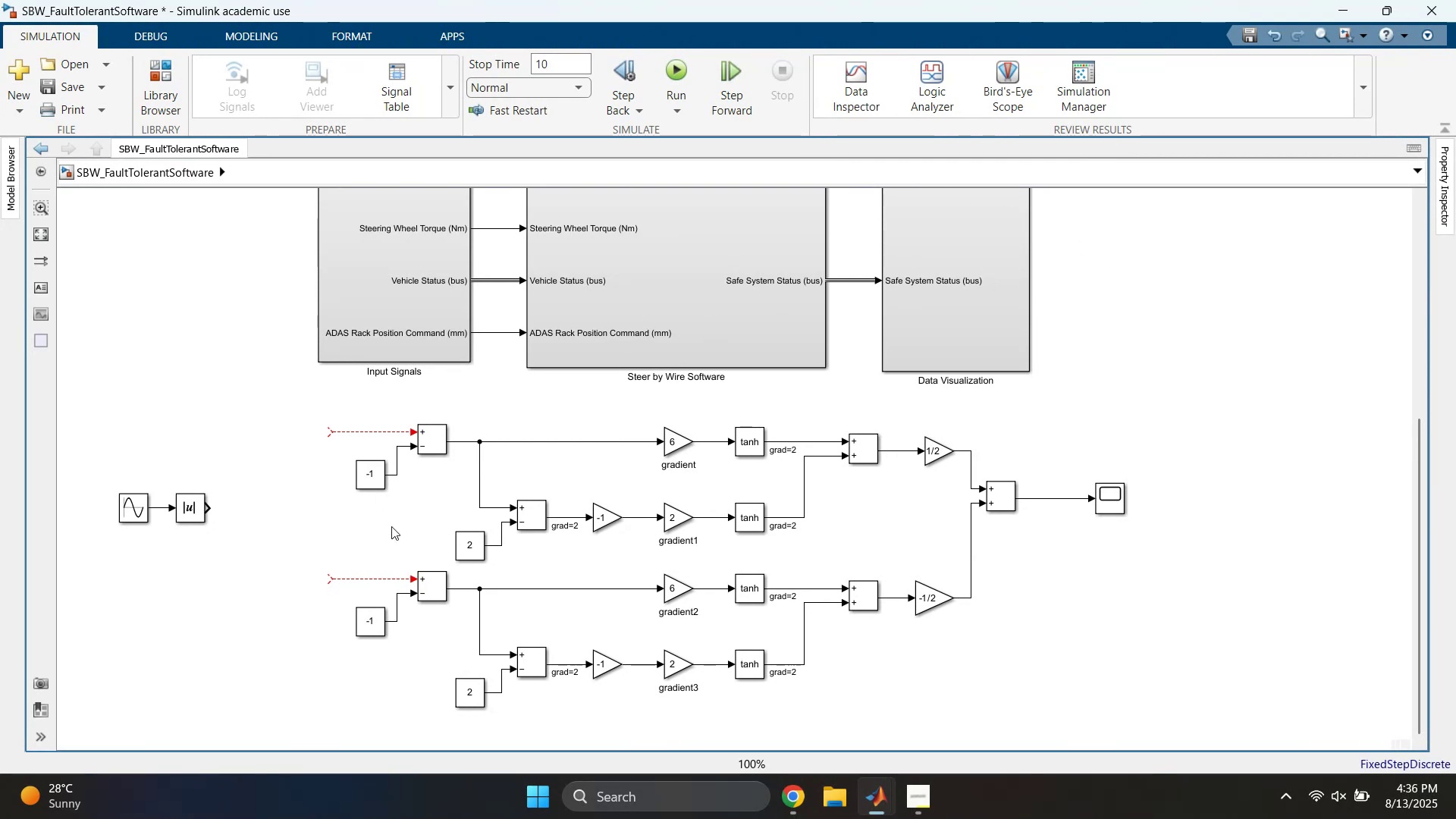 
scroll: coordinate [337, 531], scroll_direction: up, amount: 3.0
 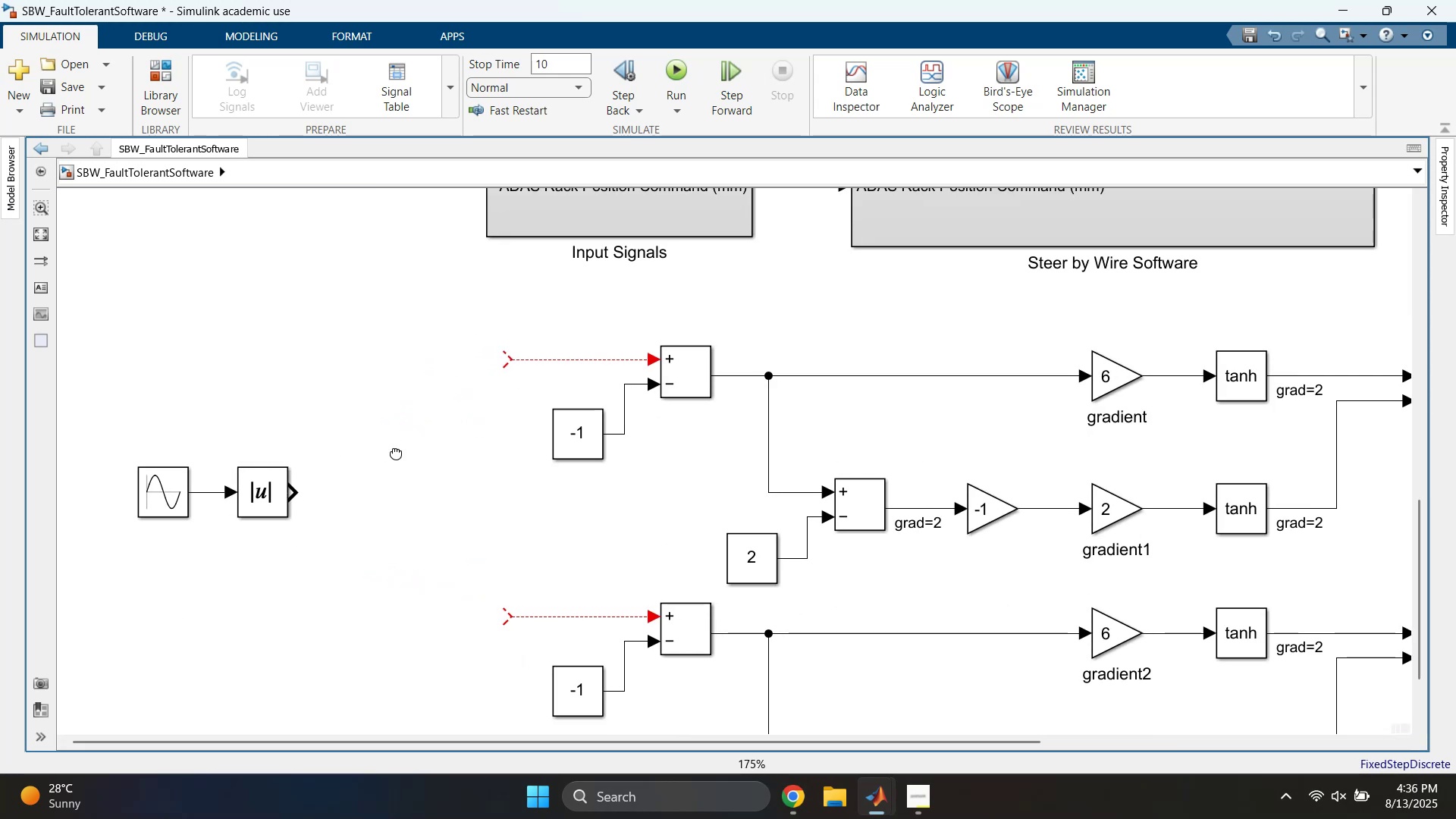 
left_click_drag(start_coordinate=[133, 435], to_coordinate=[366, 529])
 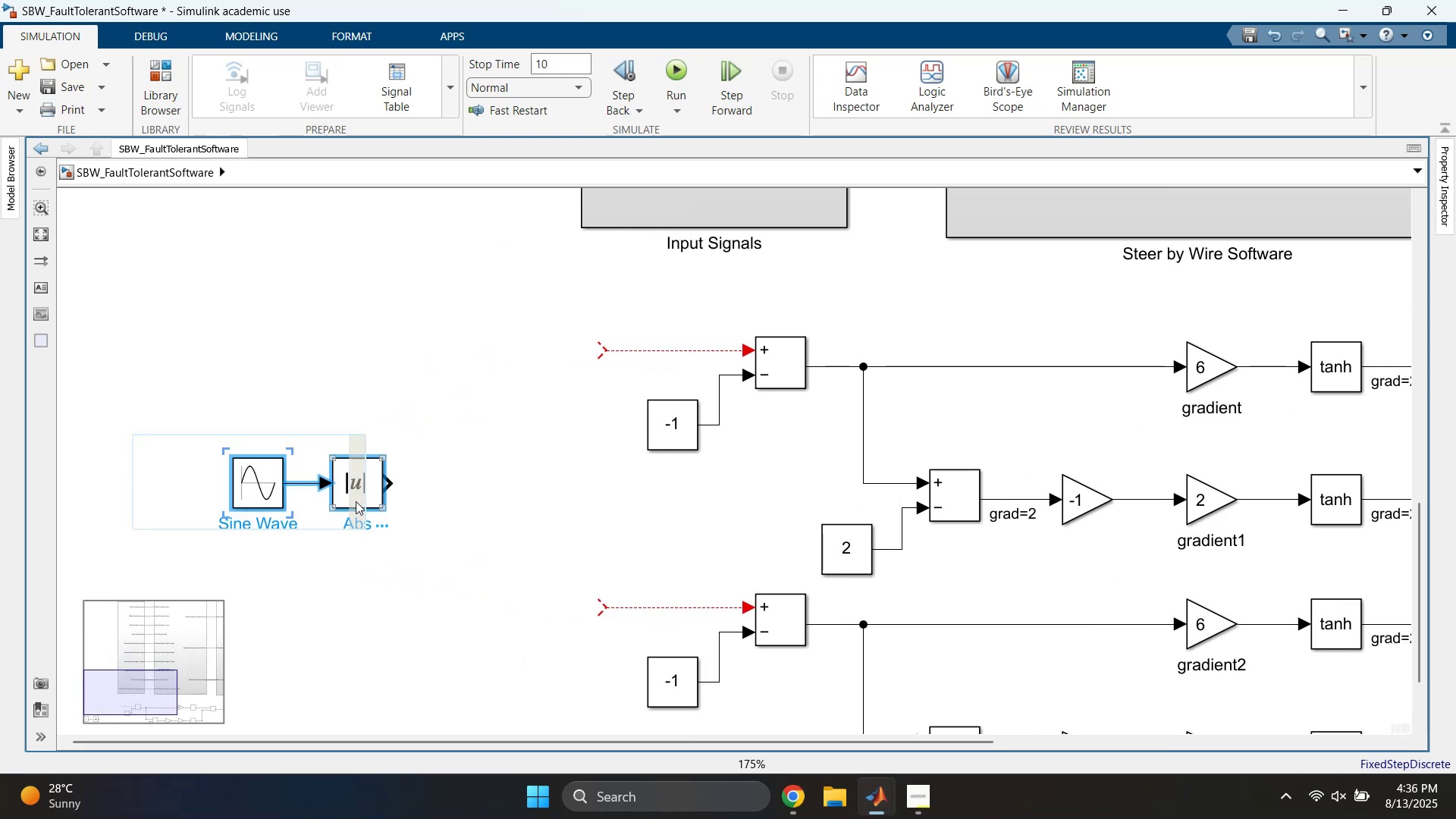 
left_click_drag(start_coordinate=[358, 489], to_coordinate=[413, 362])
 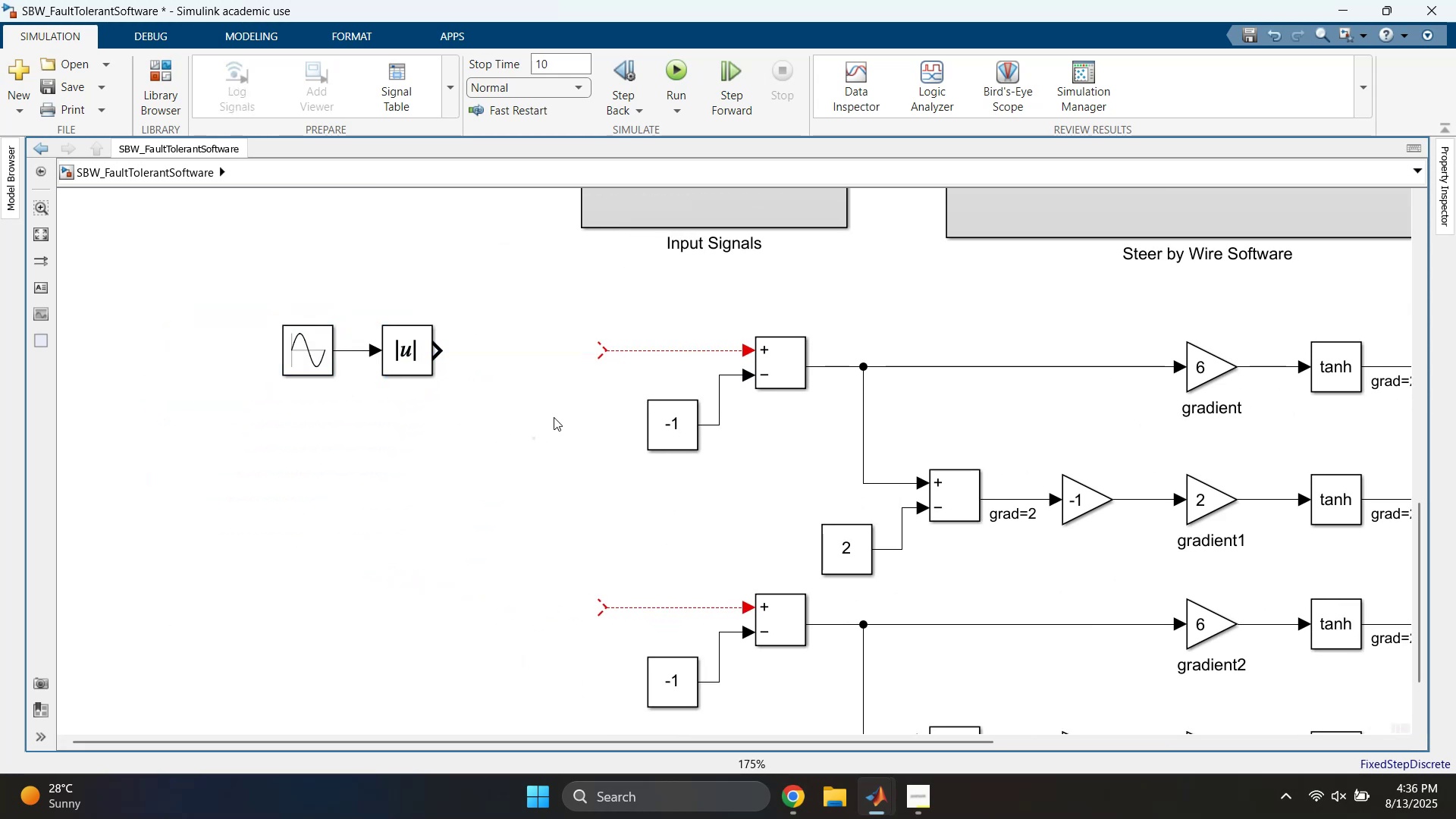 
double_click([524, 401])
 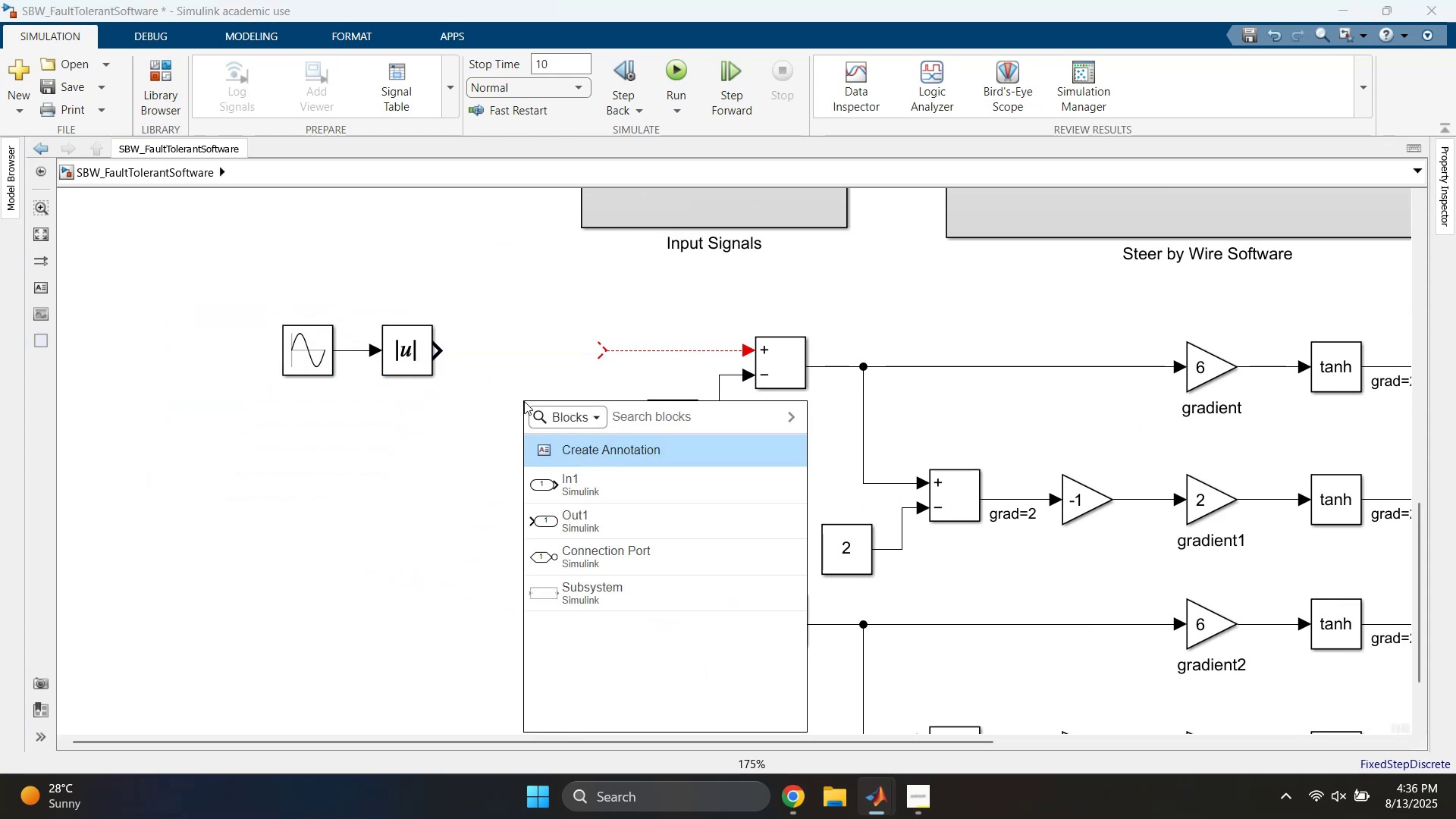 
type(scope)
 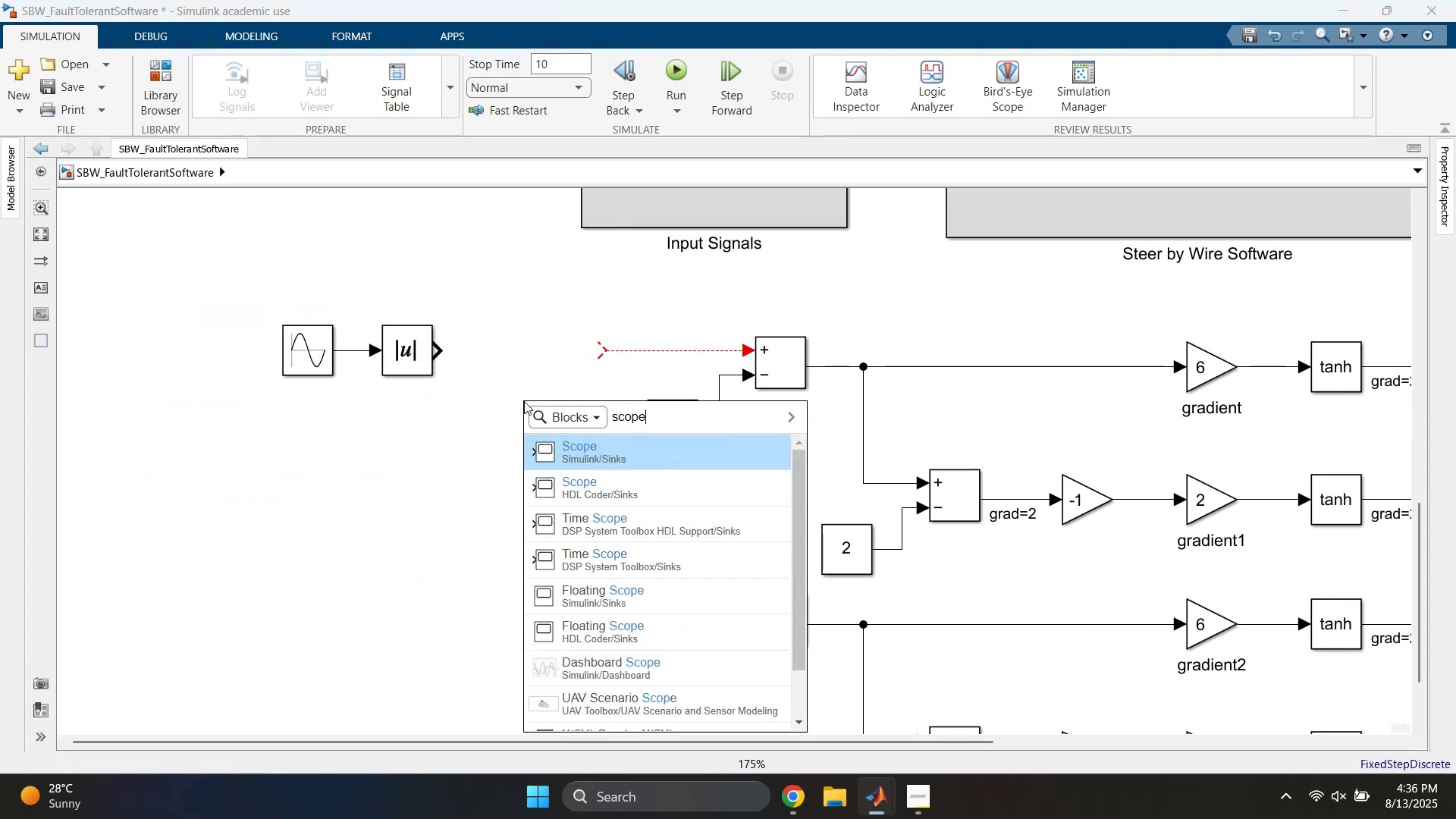 
key(Enter)
 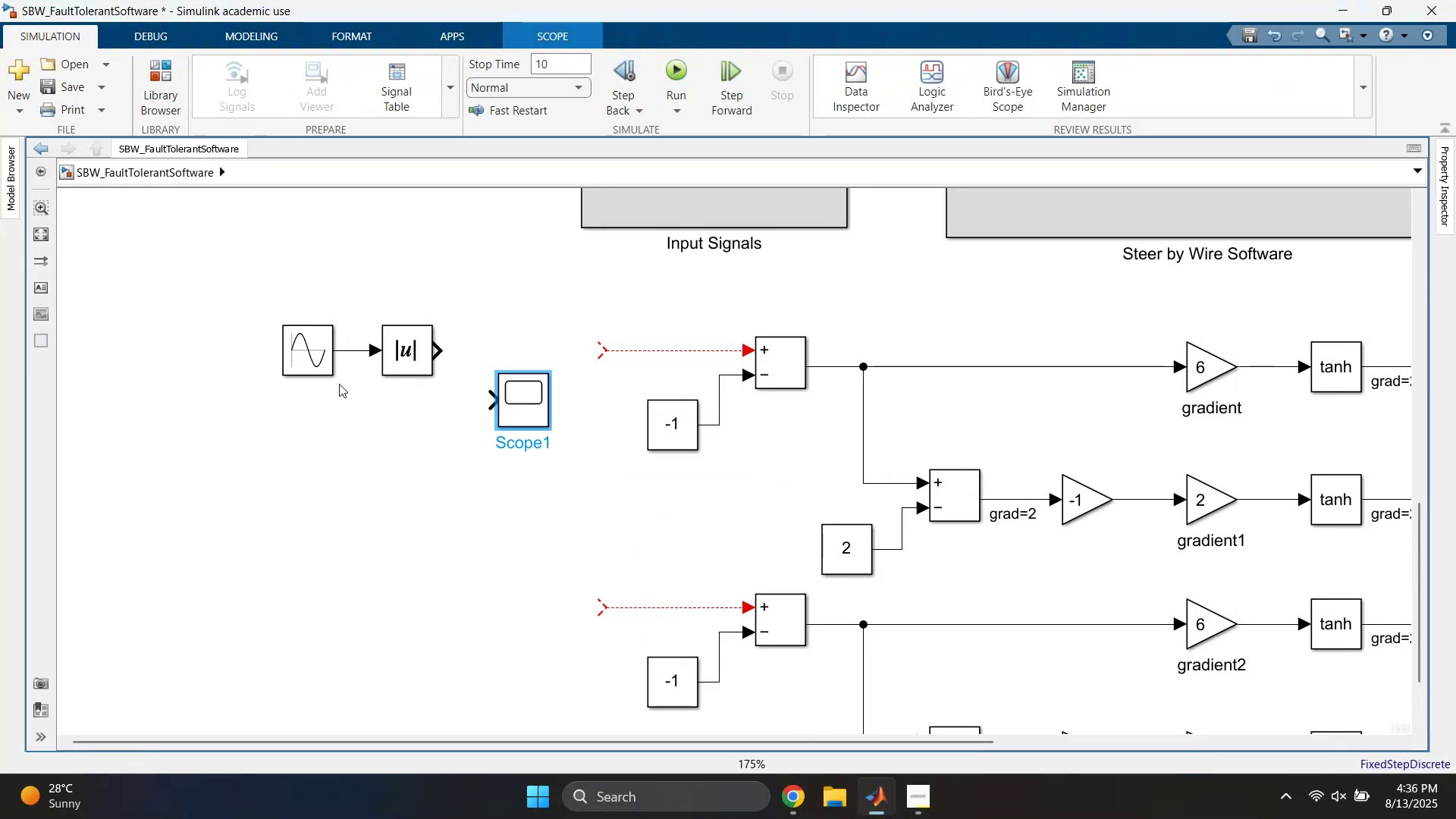 
left_click_drag(start_coordinate=[319, 355], to_coordinate=[187, 348])
 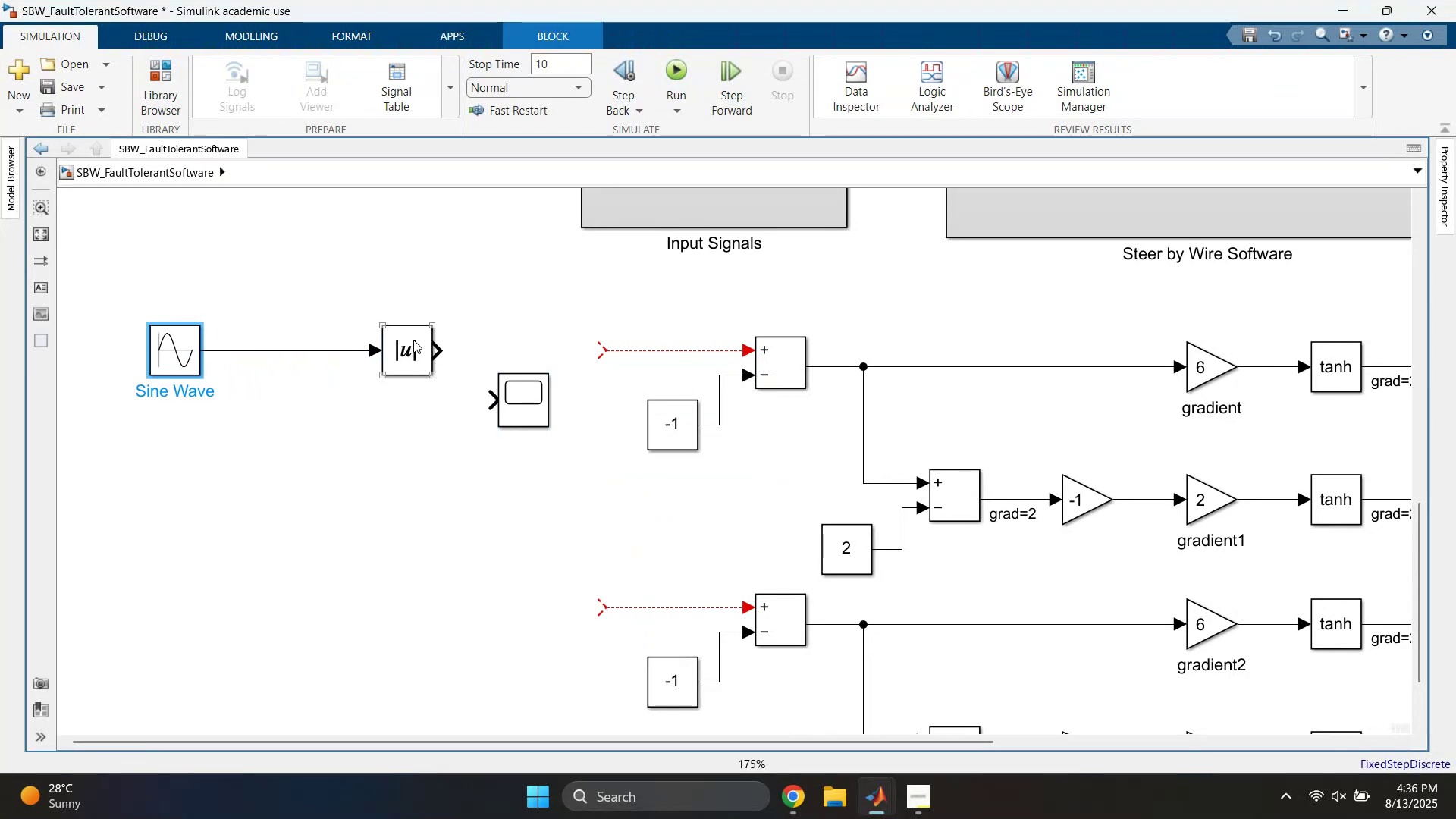 
left_click_drag(start_coordinate=[426, 340], to_coordinate=[369, 340])
 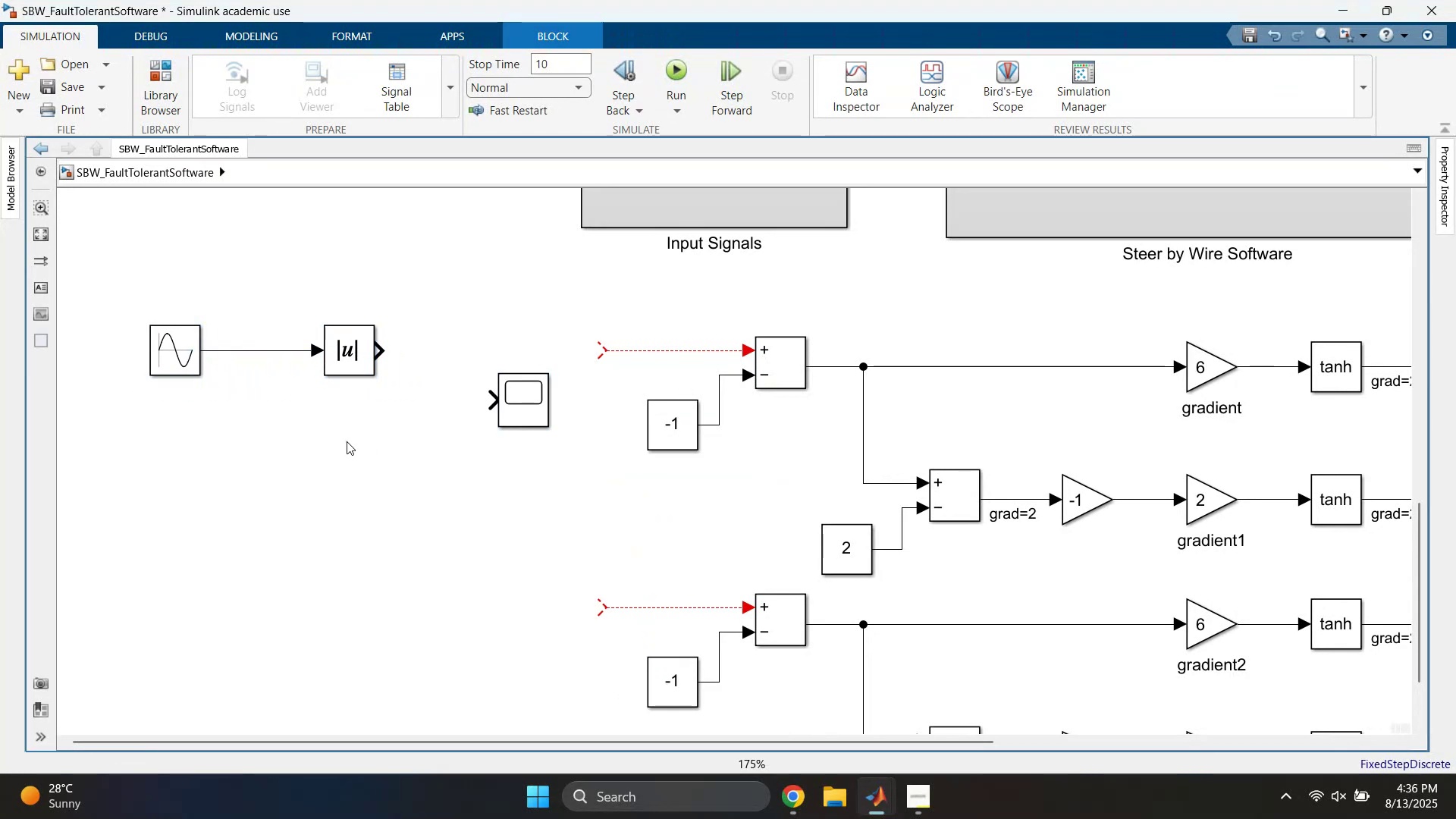 
double_click([342, 460])
 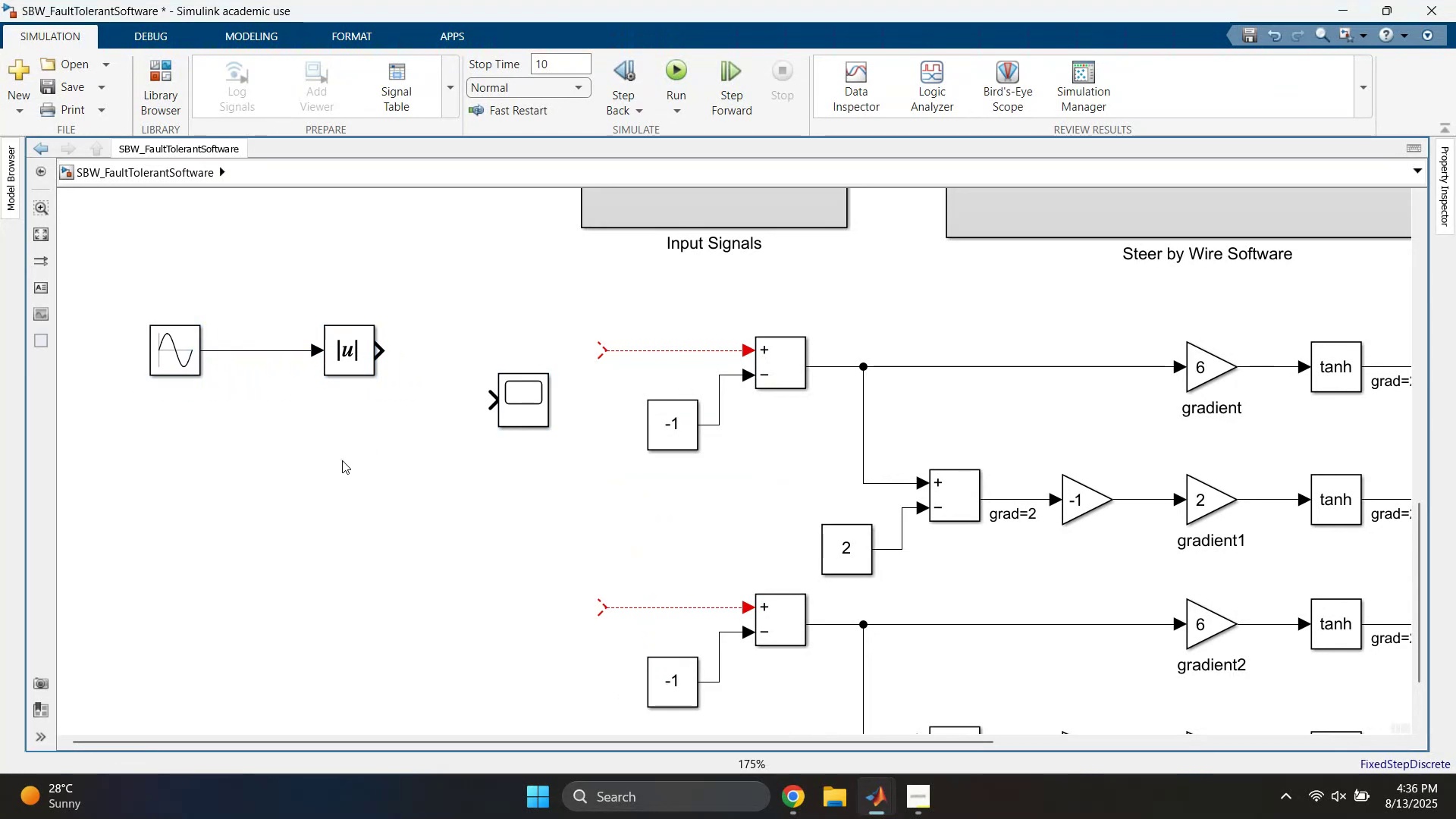 
triple_click([342, 460])
 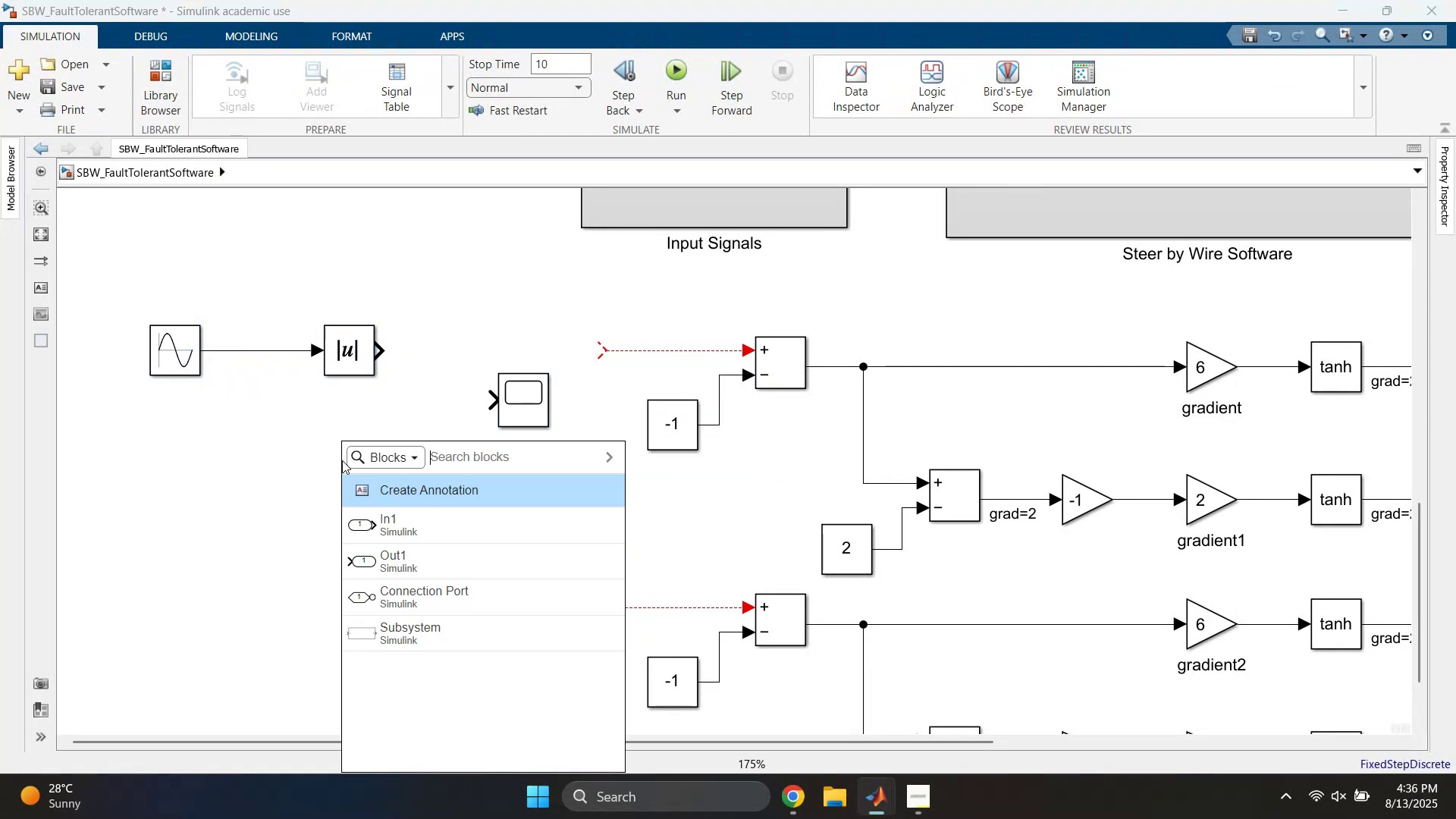 
type(add)
 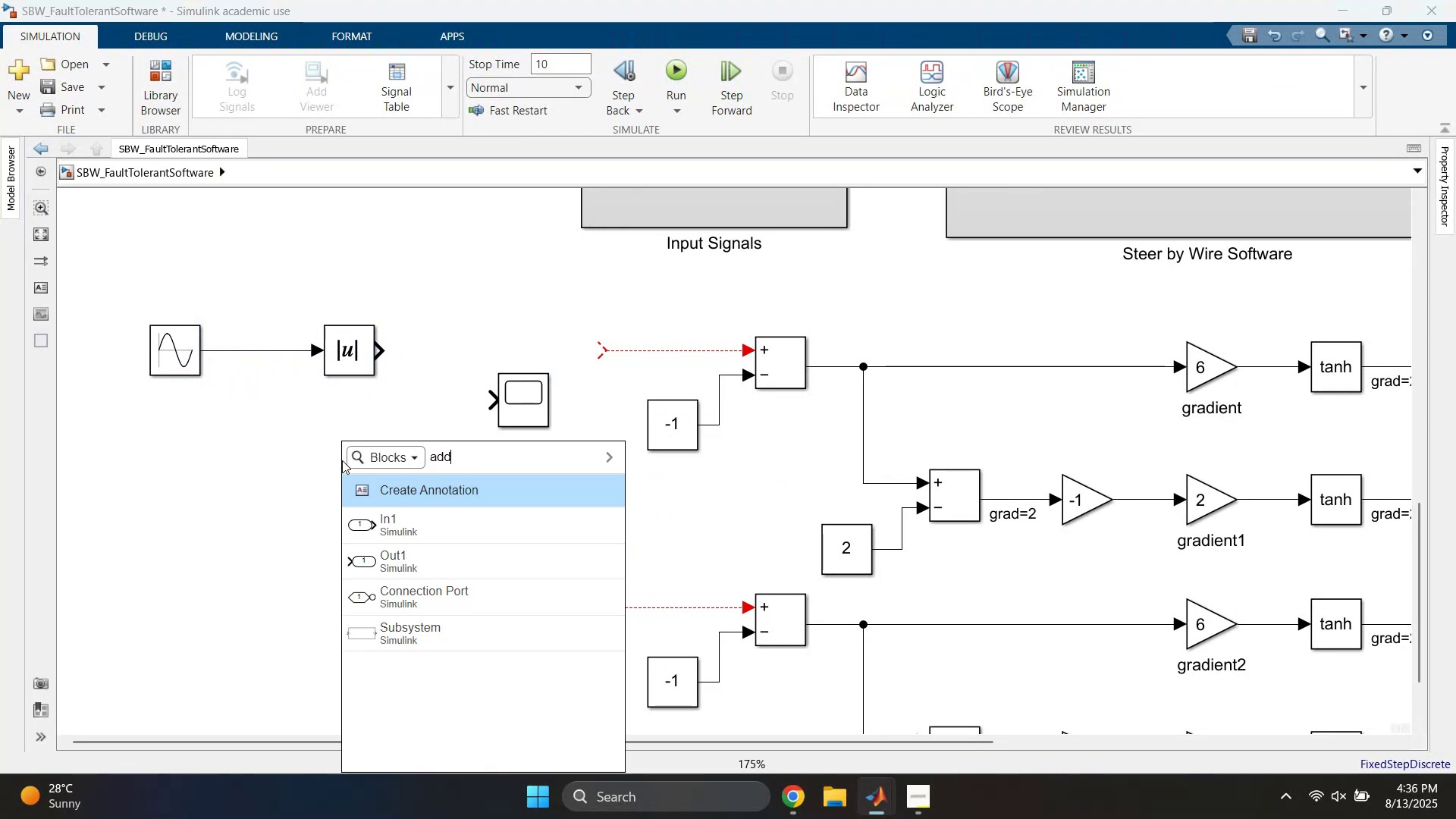 
key(Enter)
 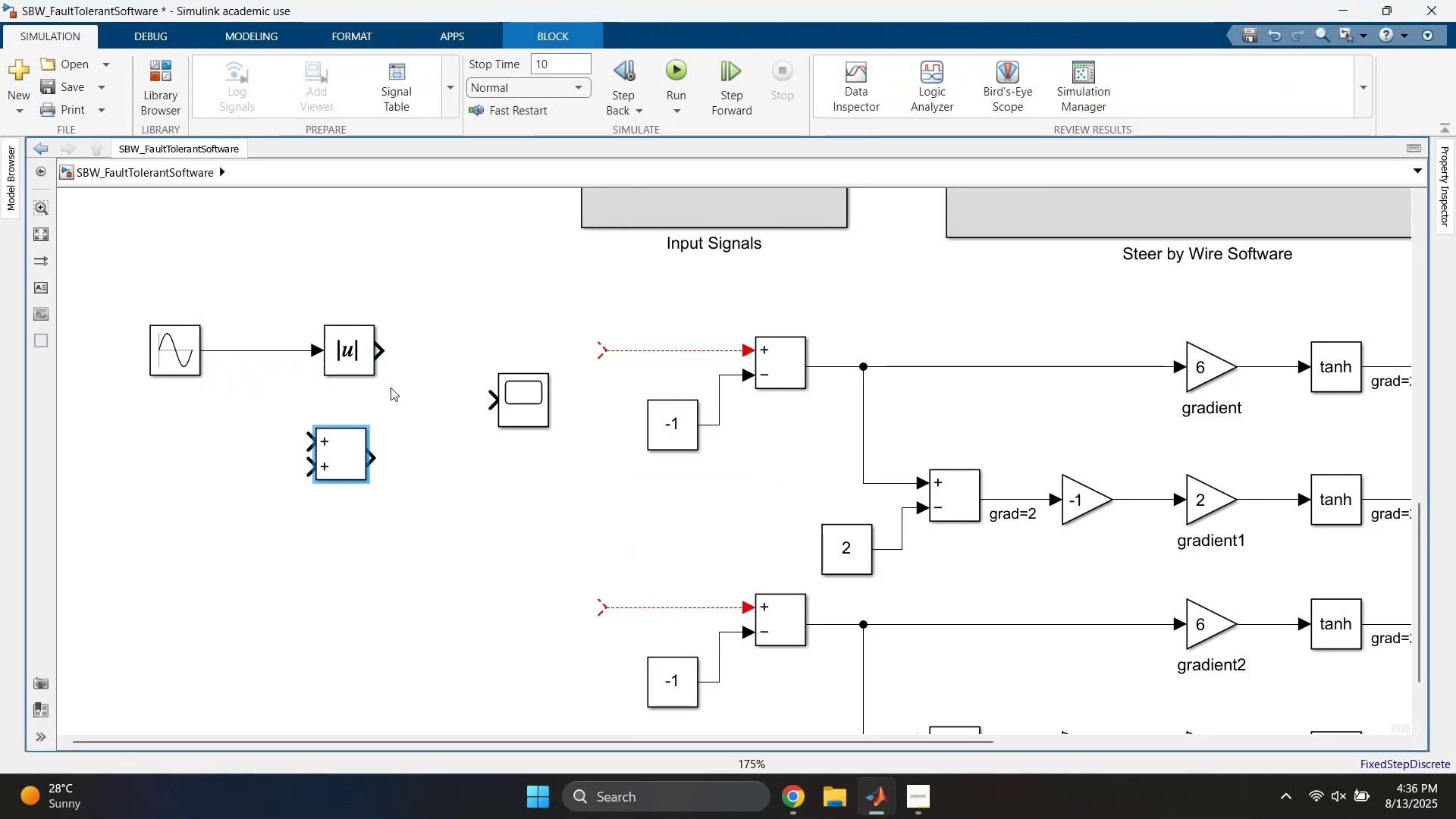 
left_click_drag(start_coordinate=[355, 353], to_coordinate=[312, 428])
 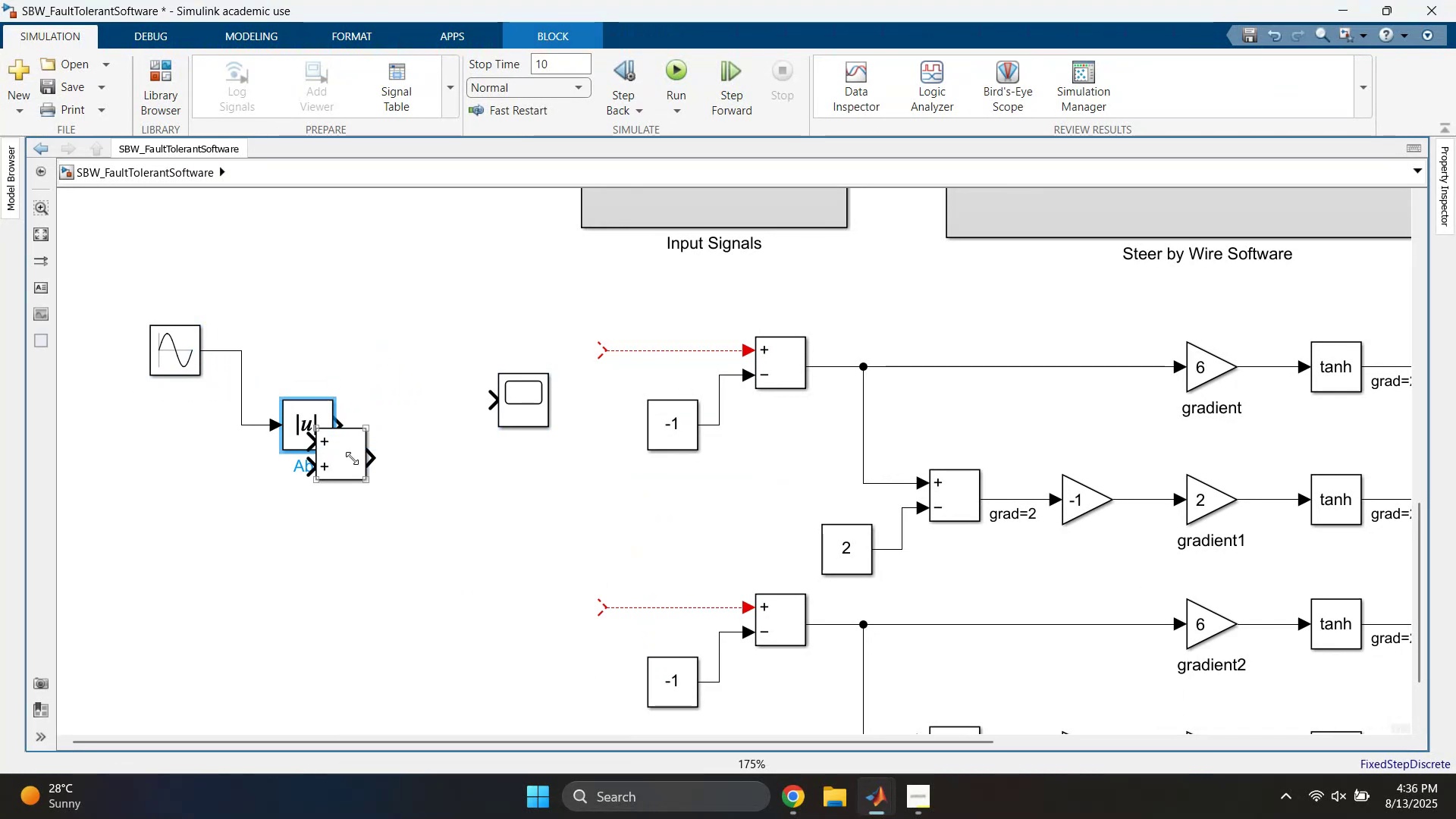 
left_click_drag(start_coordinate=[352, 459], to_coordinate=[397, 323])
 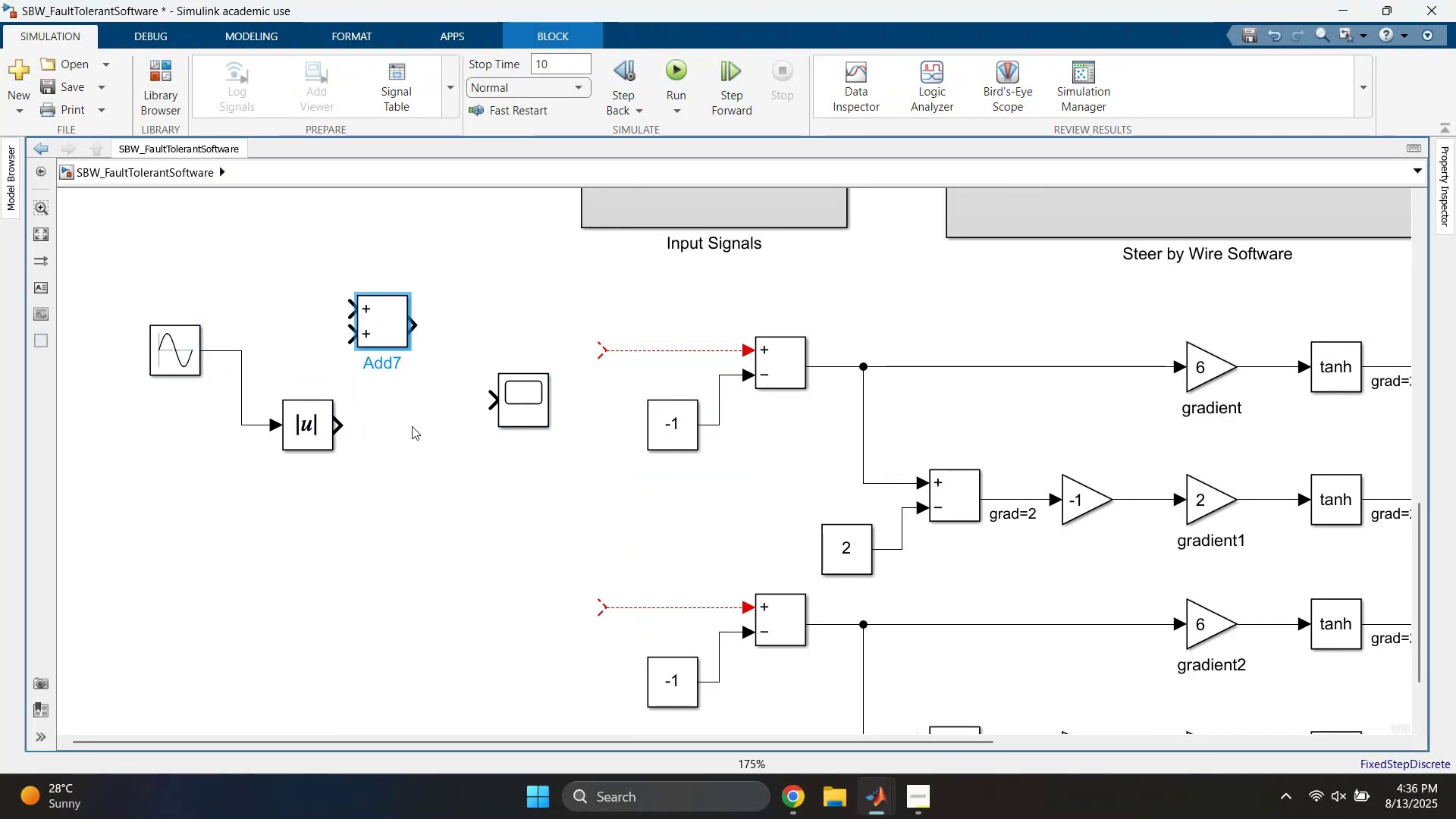 
left_click([410, 436])
 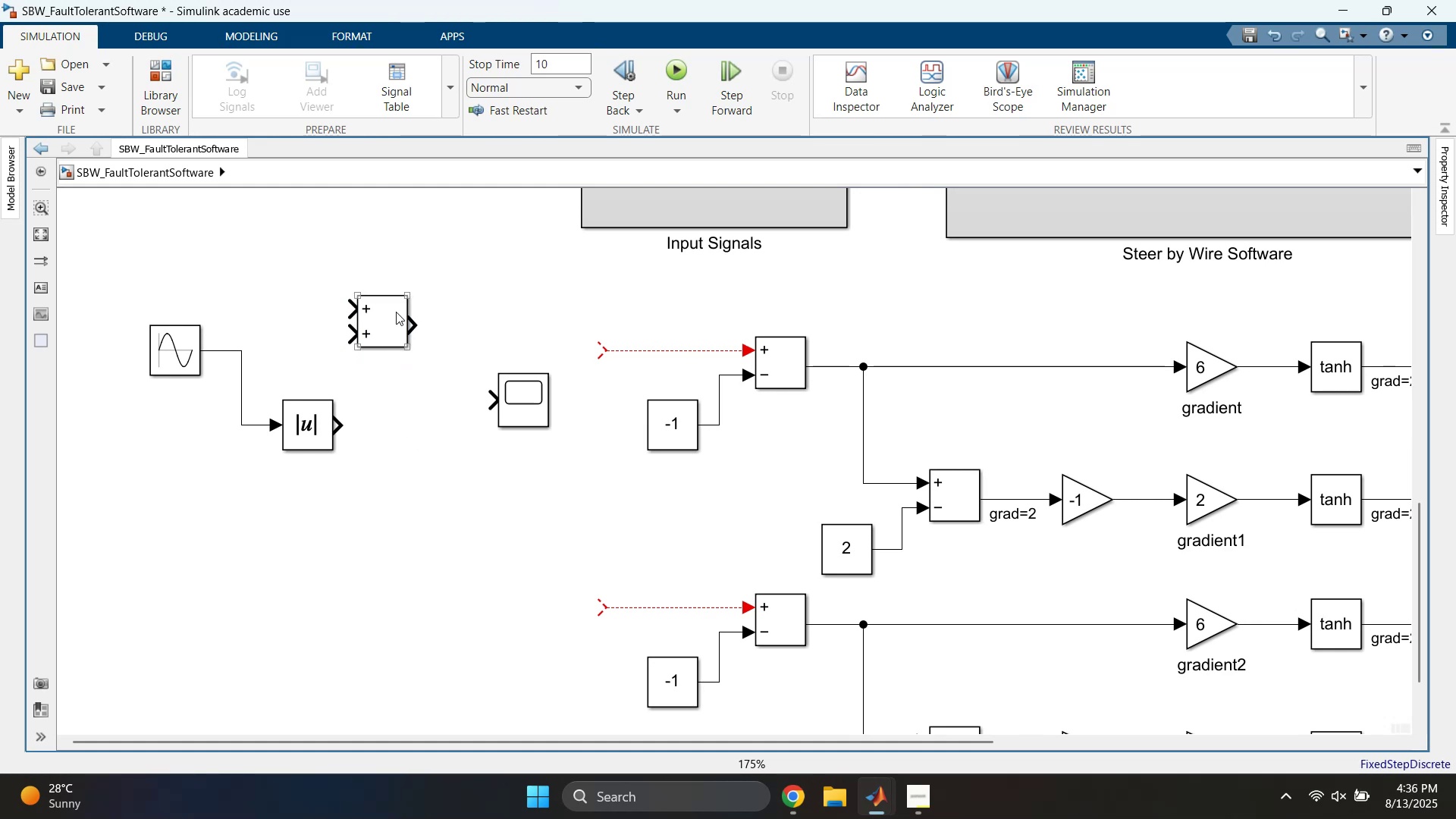 
left_click_drag(start_coordinate=[392, 318], to_coordinate=[394, 370])
 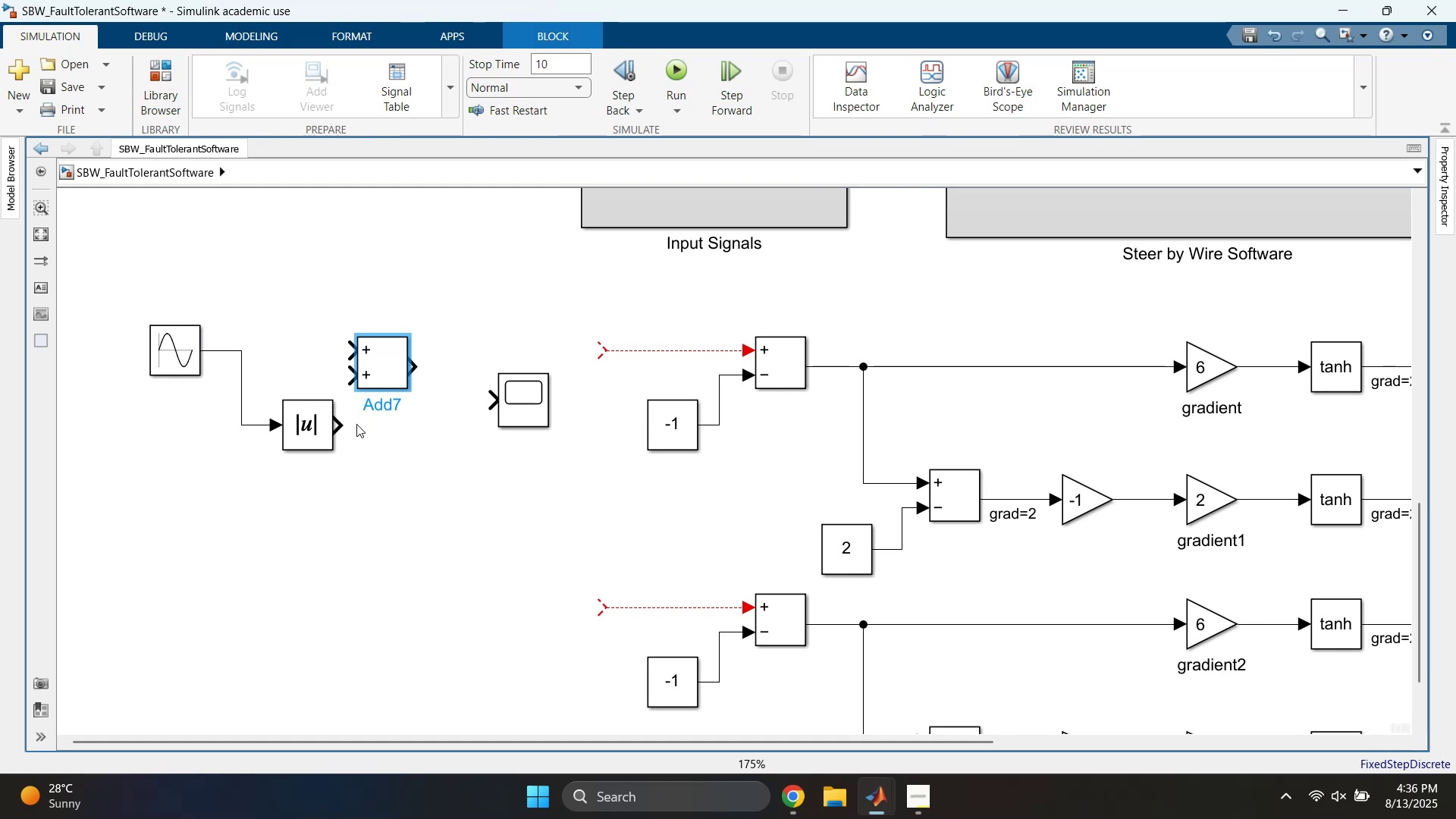 
left_click_drag(start_coordinate=[376, 352], to_coordinate=[350, 313])
 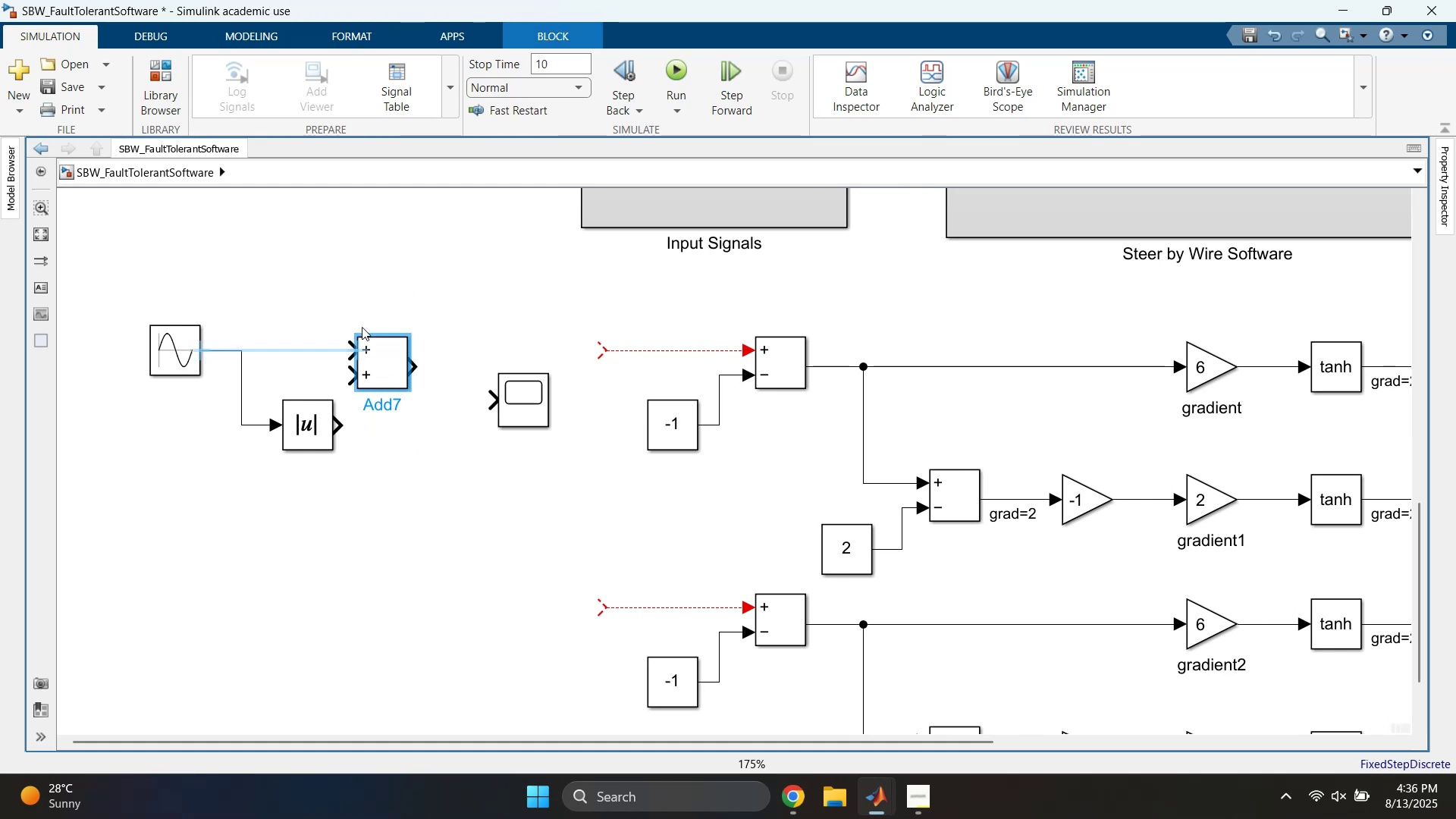 
double_click([350, 312])
 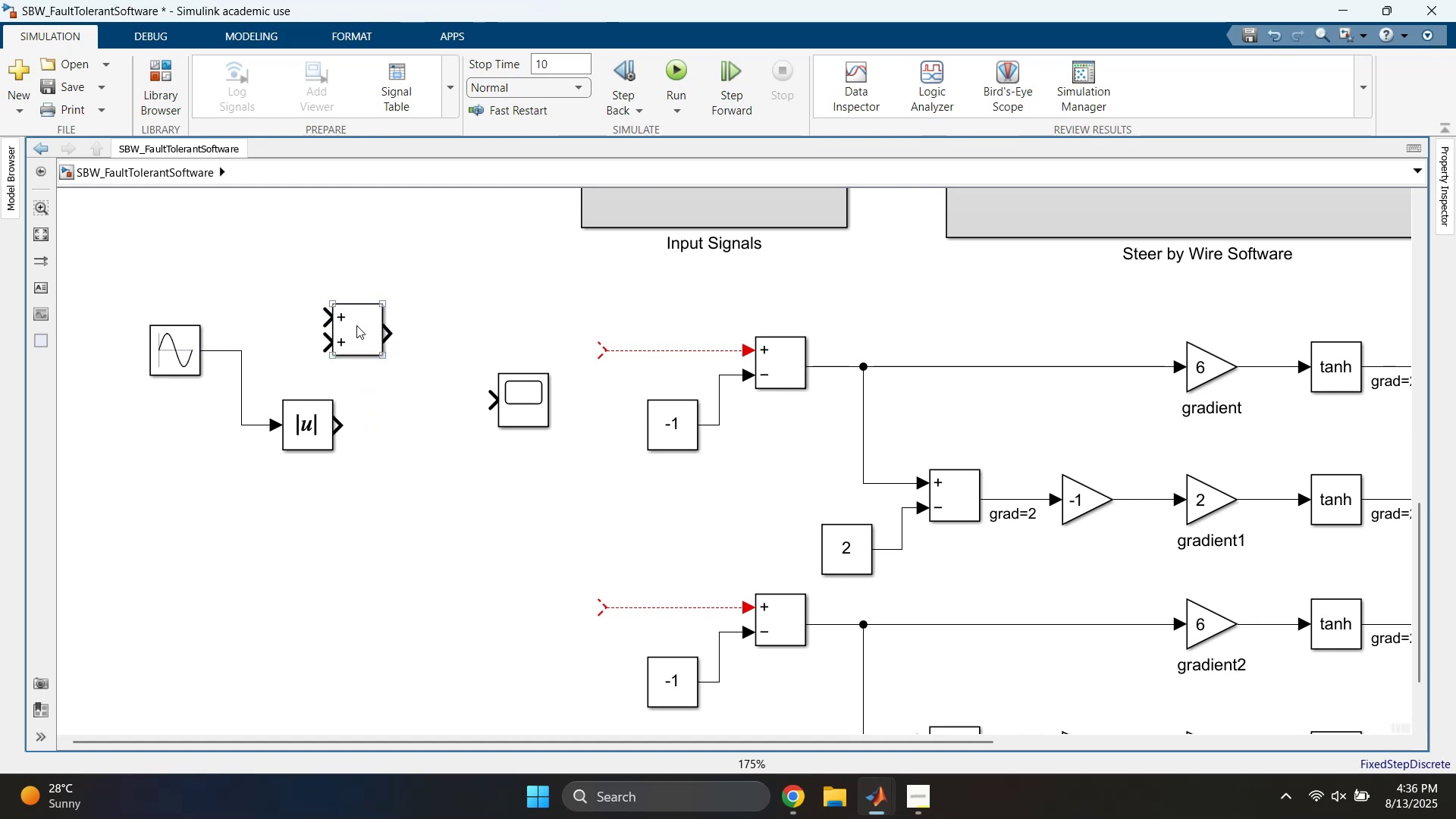 
double_click([356, 328])
 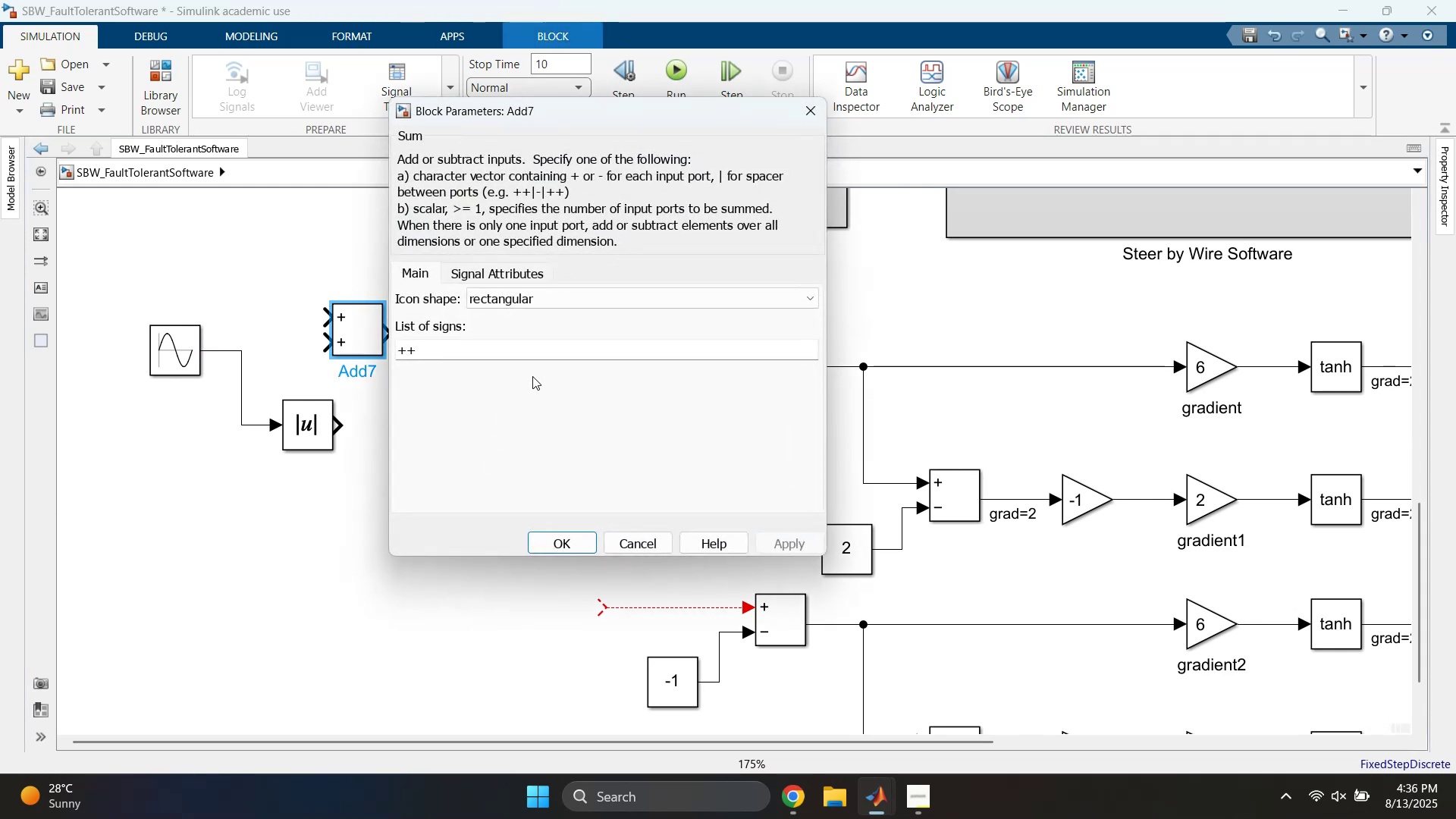 
left_click([535, 357])
 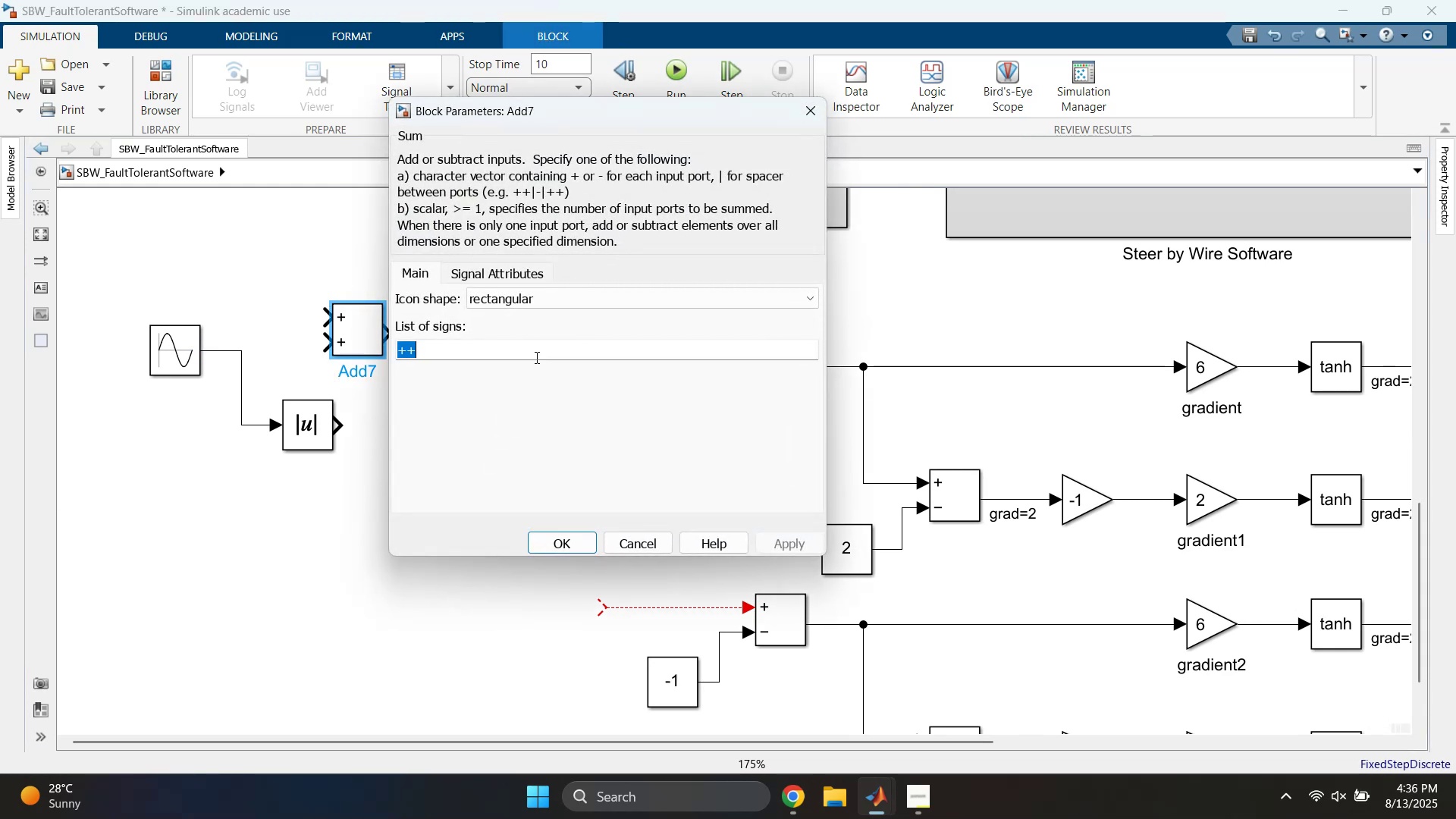 
key(ArrowRight)
 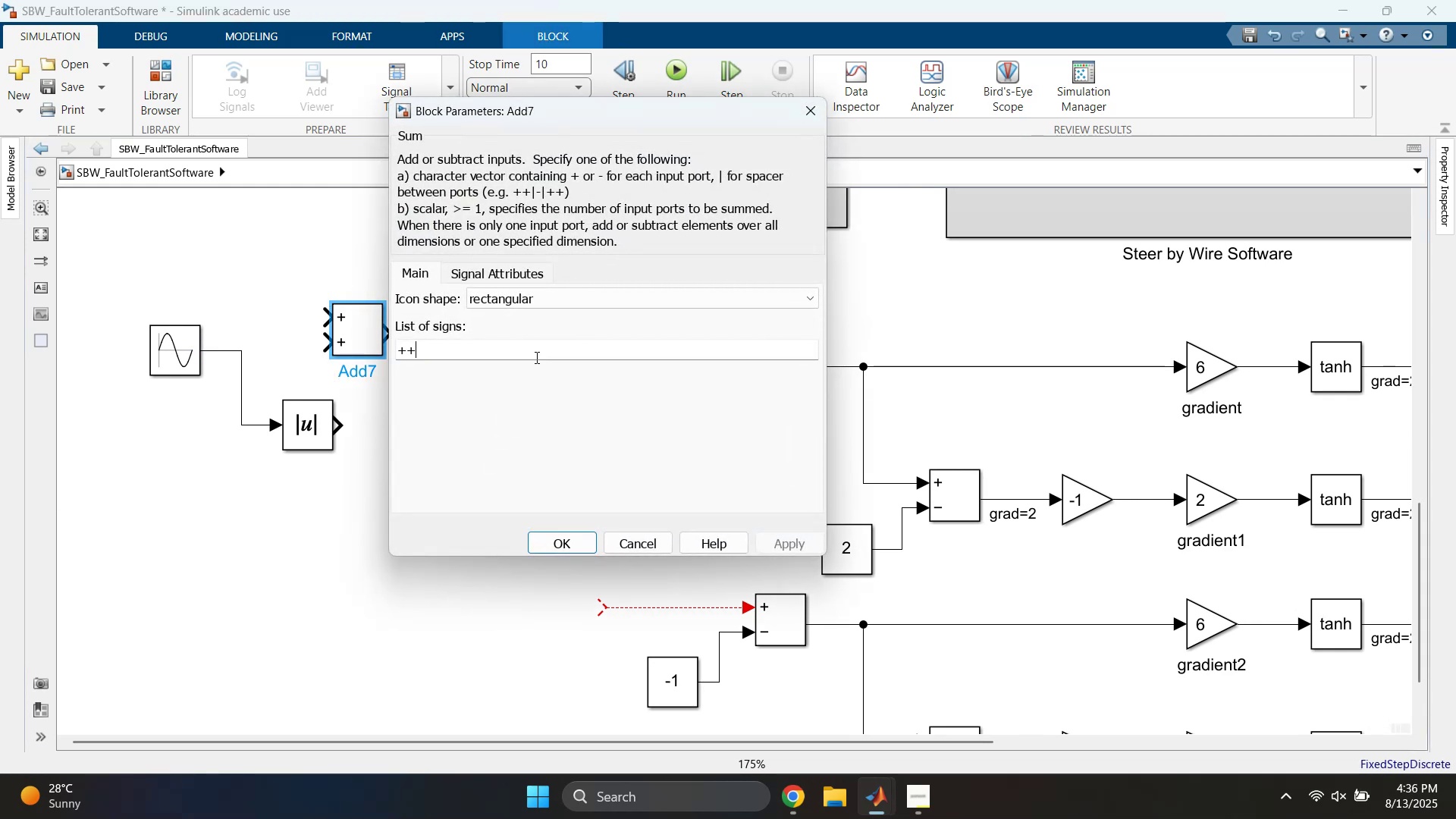 
key(Backspace)
 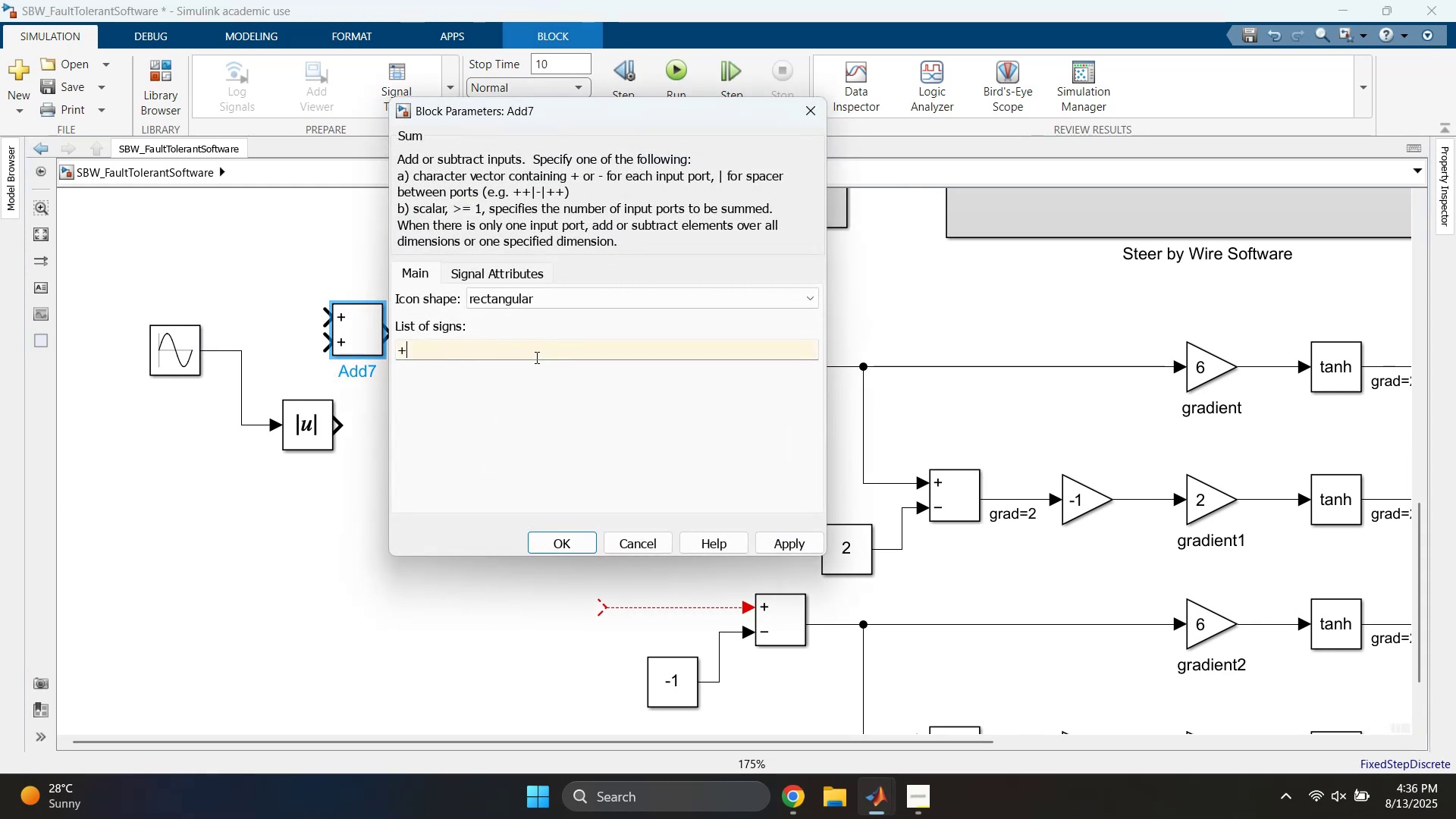 
key(Minus)
 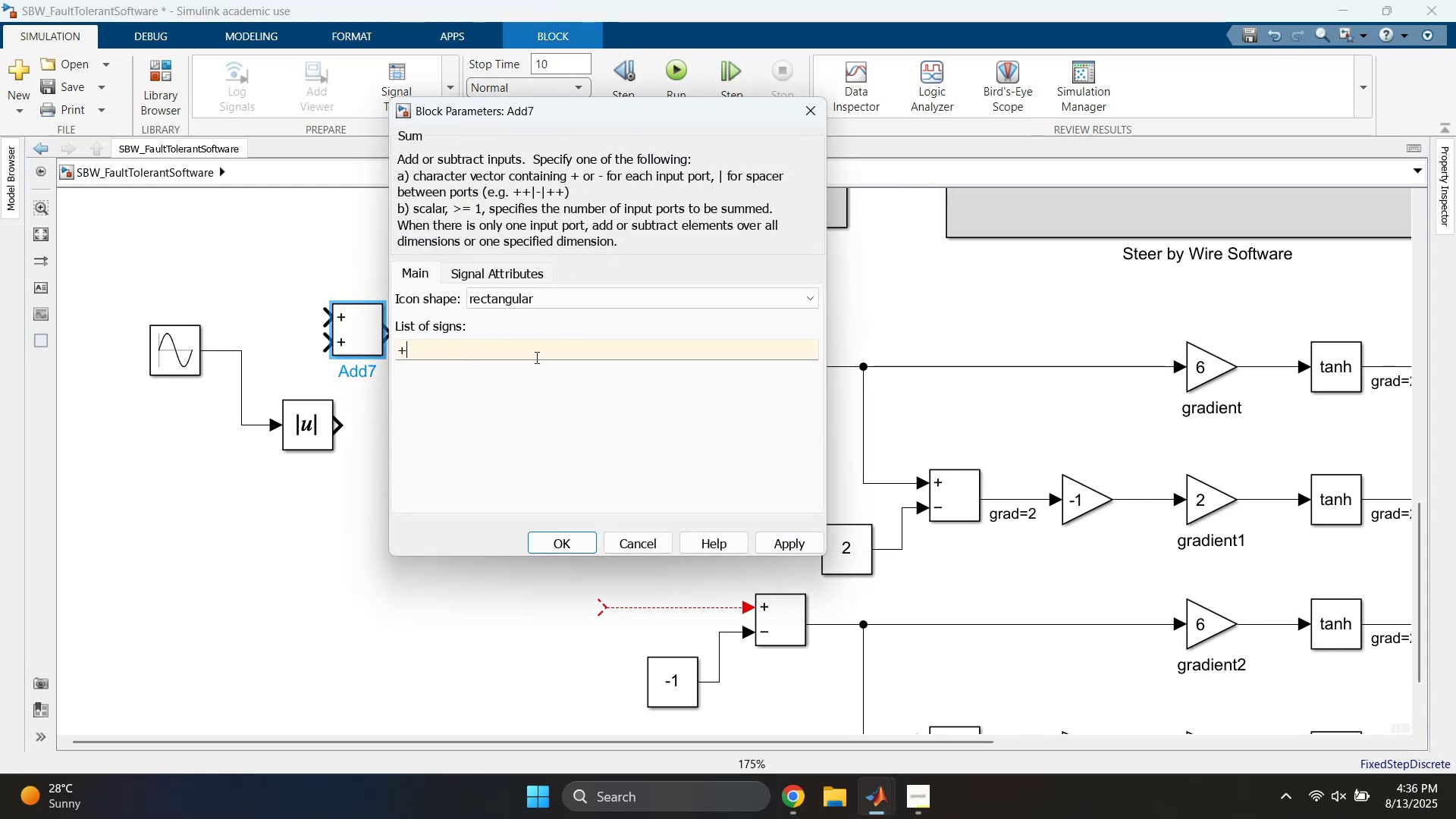 
key(Enter)
 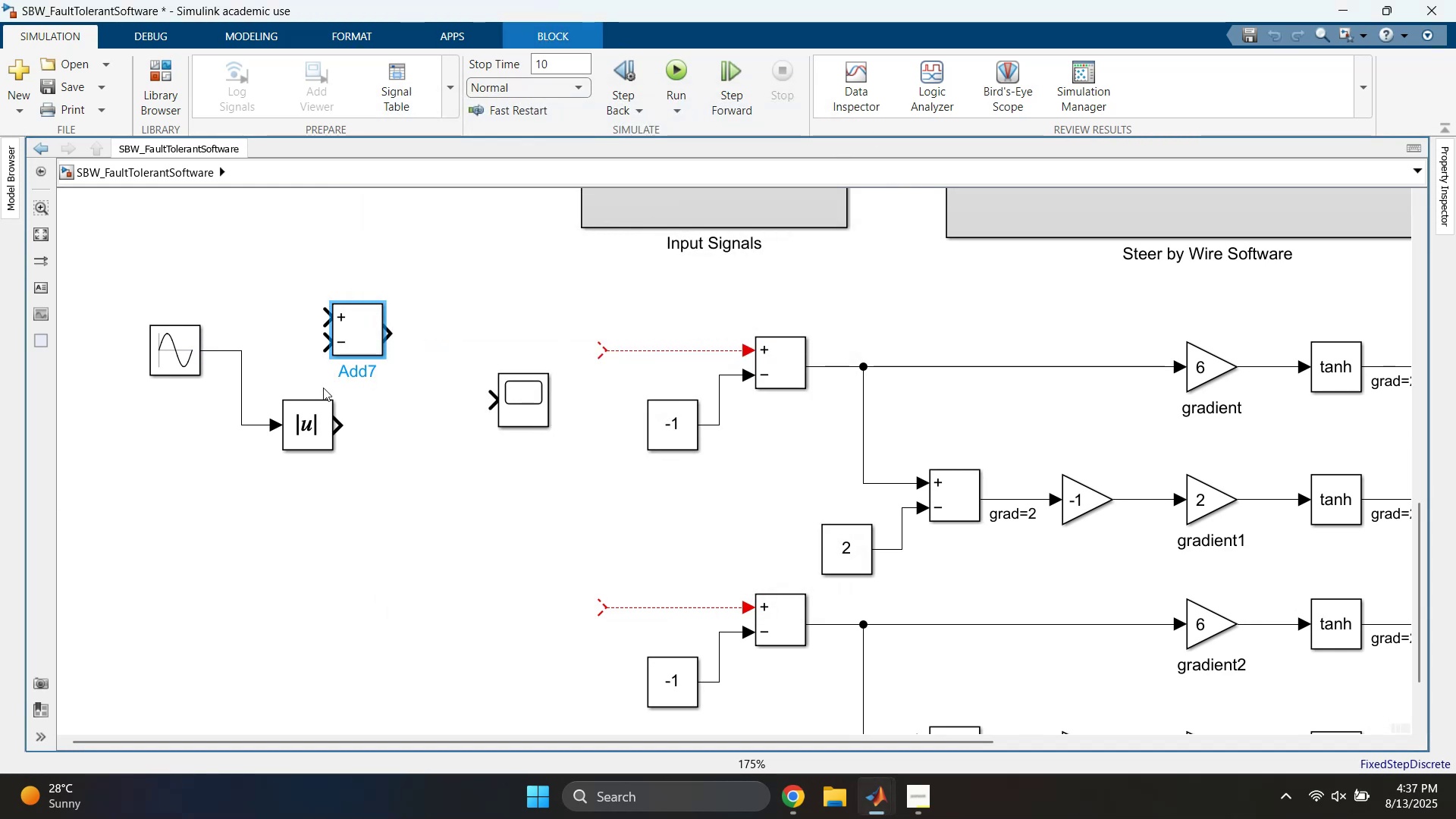 
left_click_drag(start_coordinate=[365, 334], to_coordinate=[423, 363])
 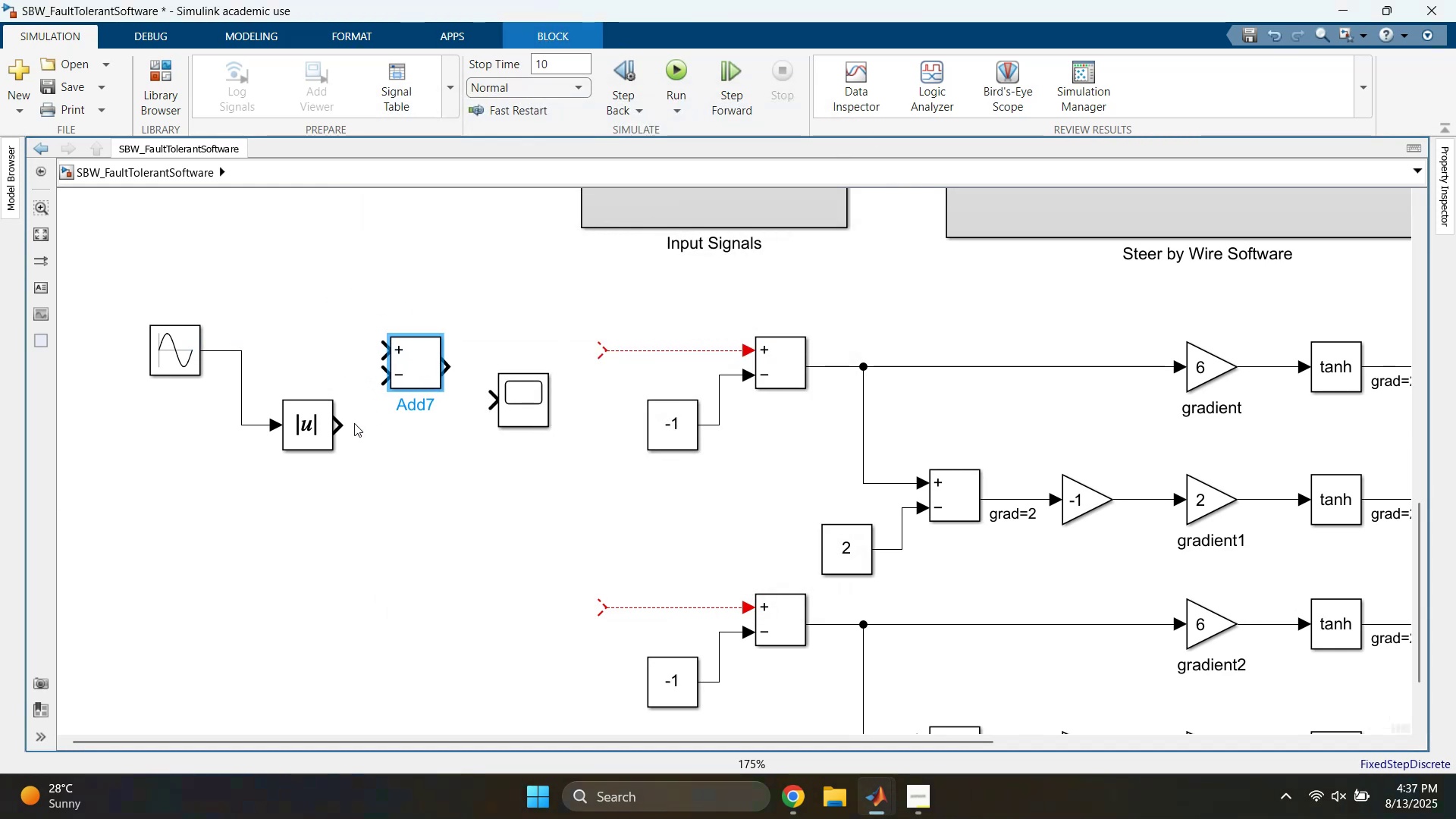 
left_click_drag(start_coordinate=[343, 430], to_coordinate=[399, 378])
 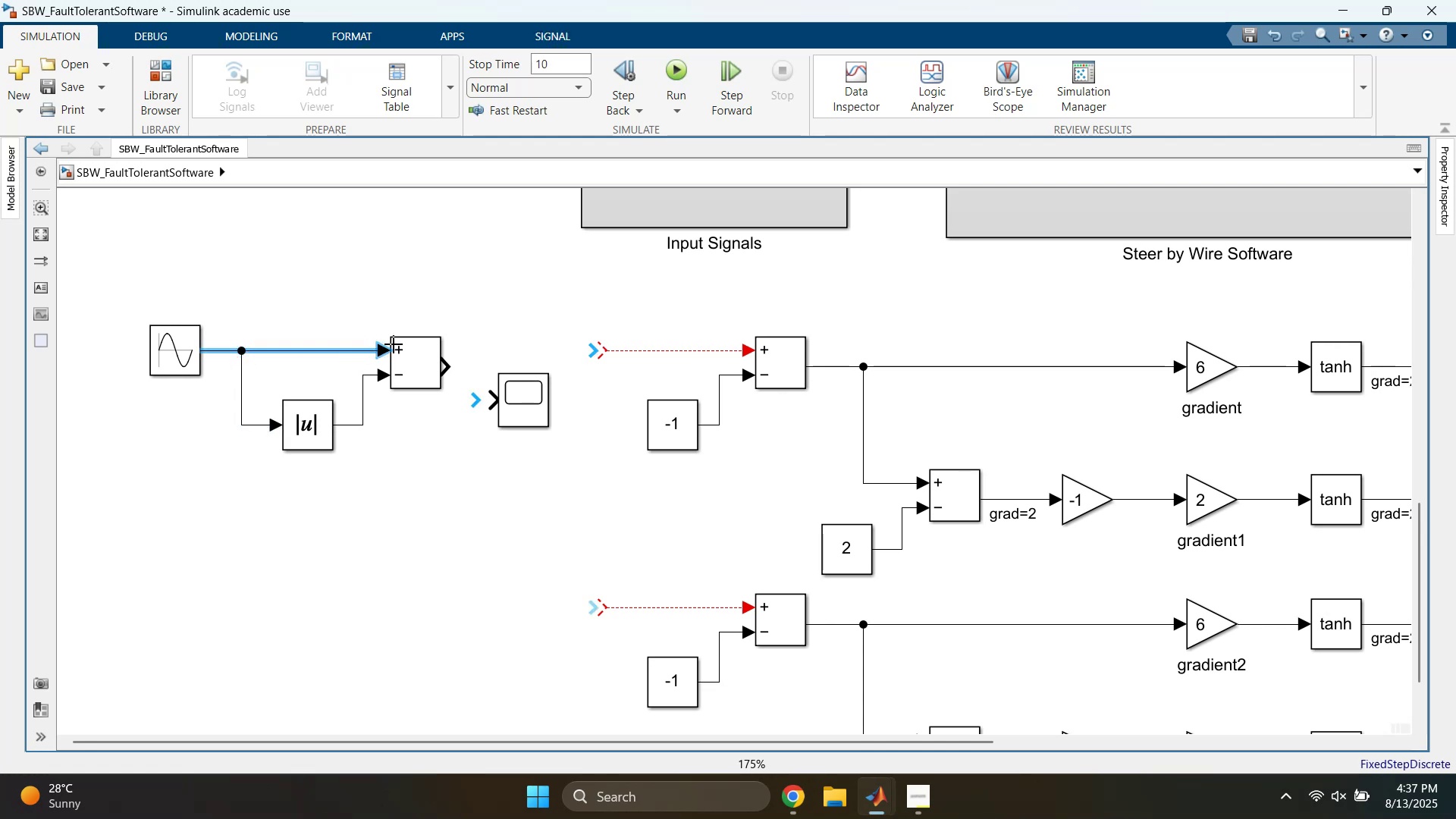 
double_click([420, 303])
 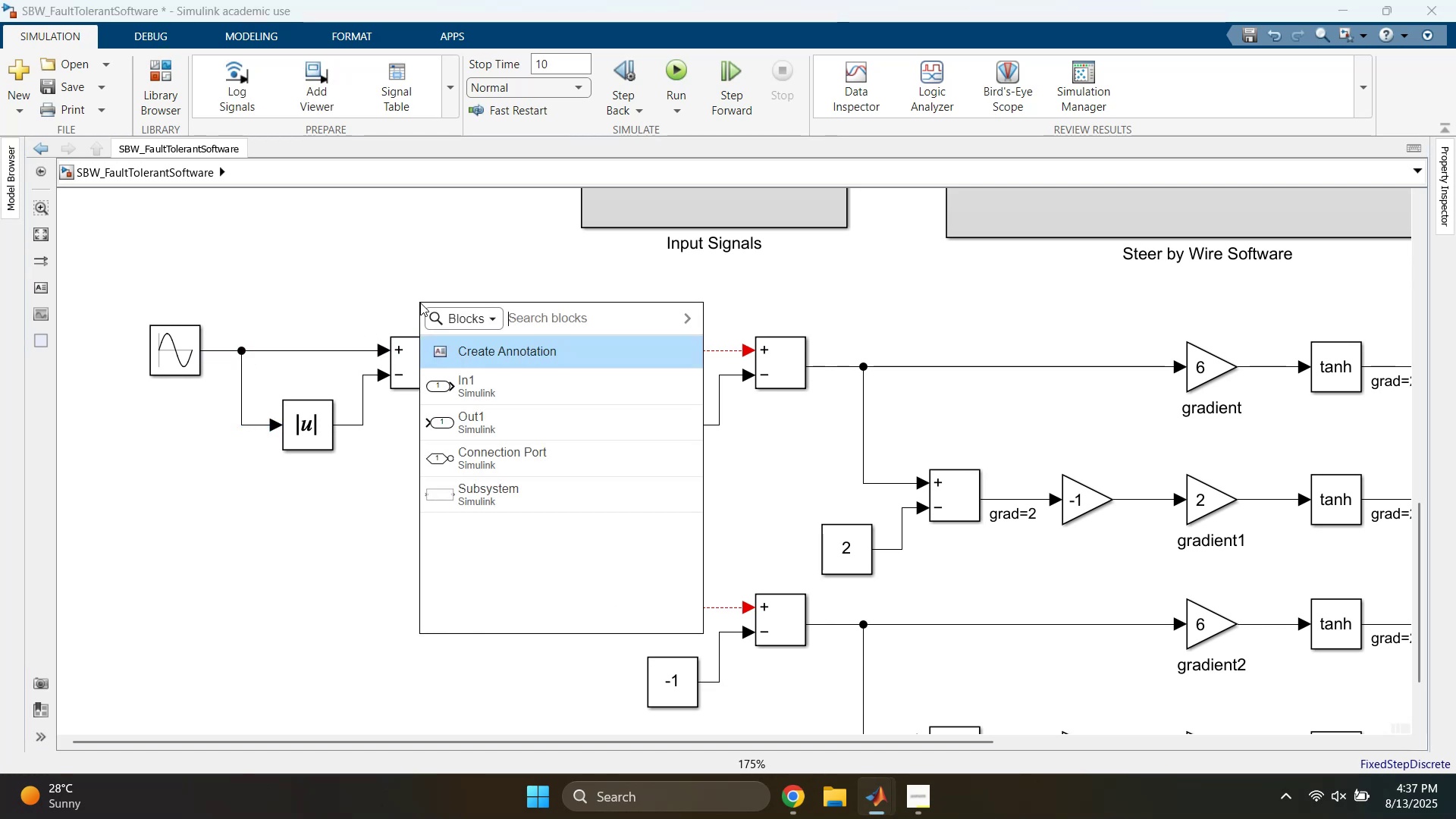 
type(gain)
 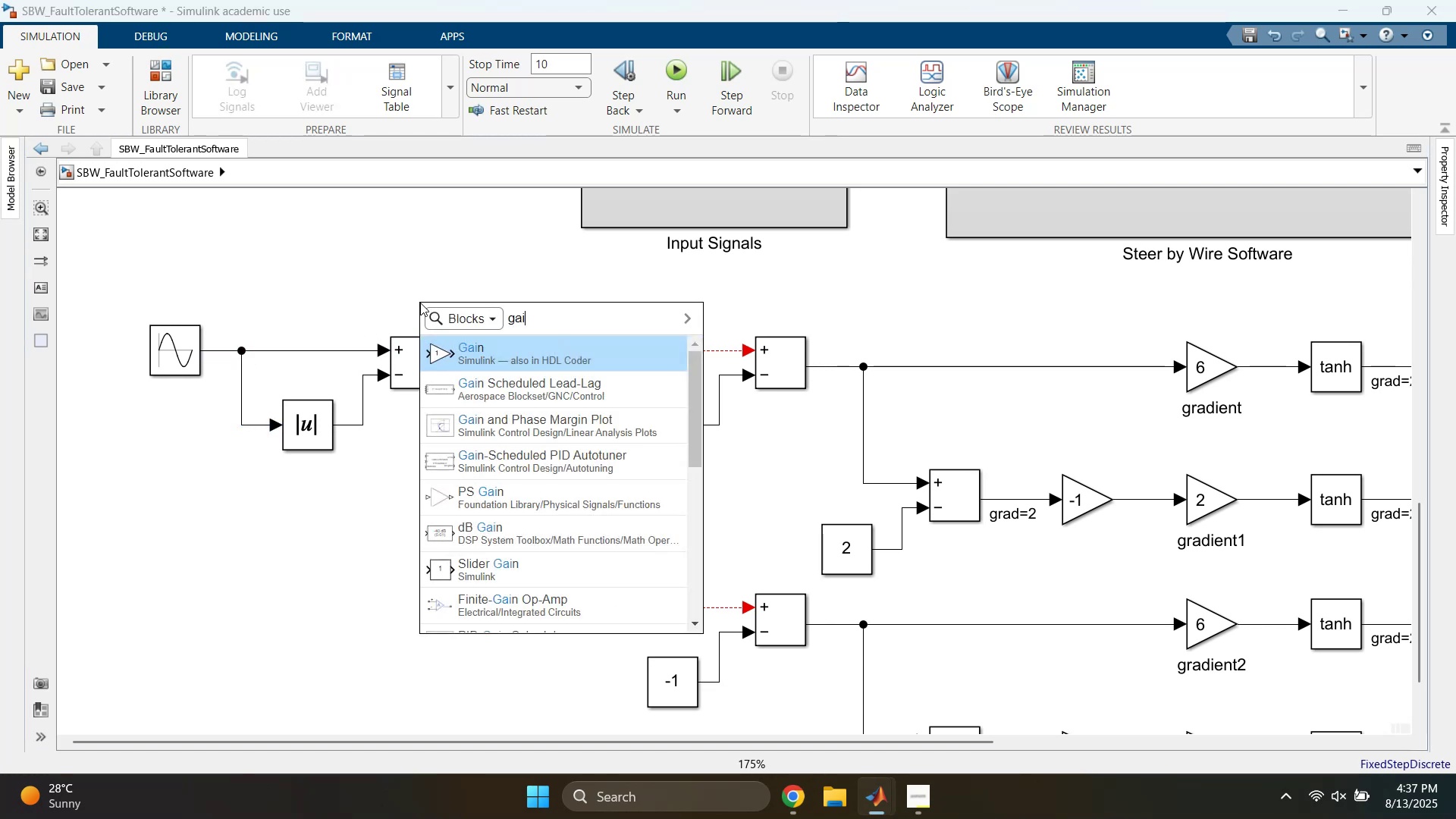 
key(Enter)
 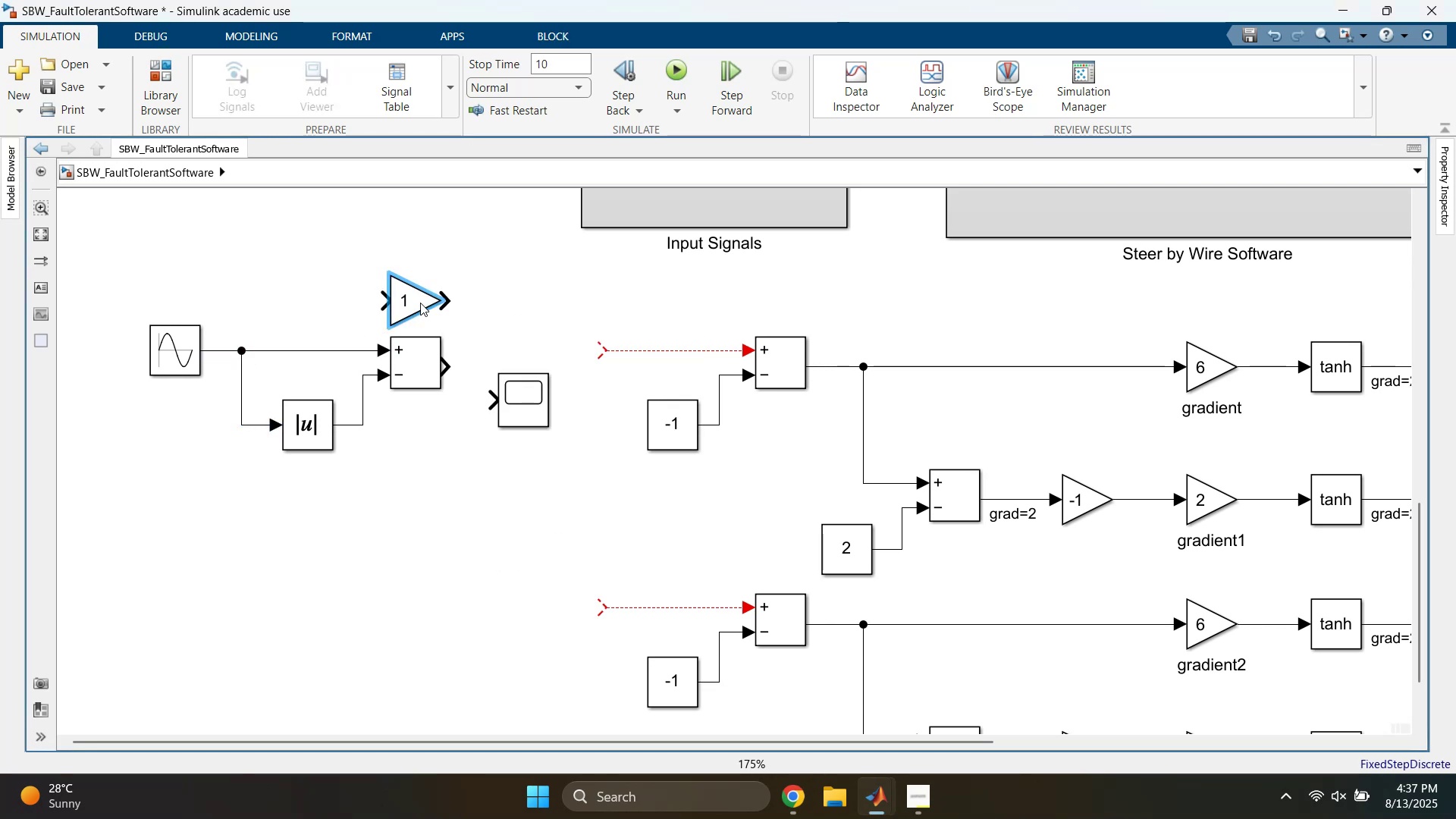 
double_click([420, 303])
 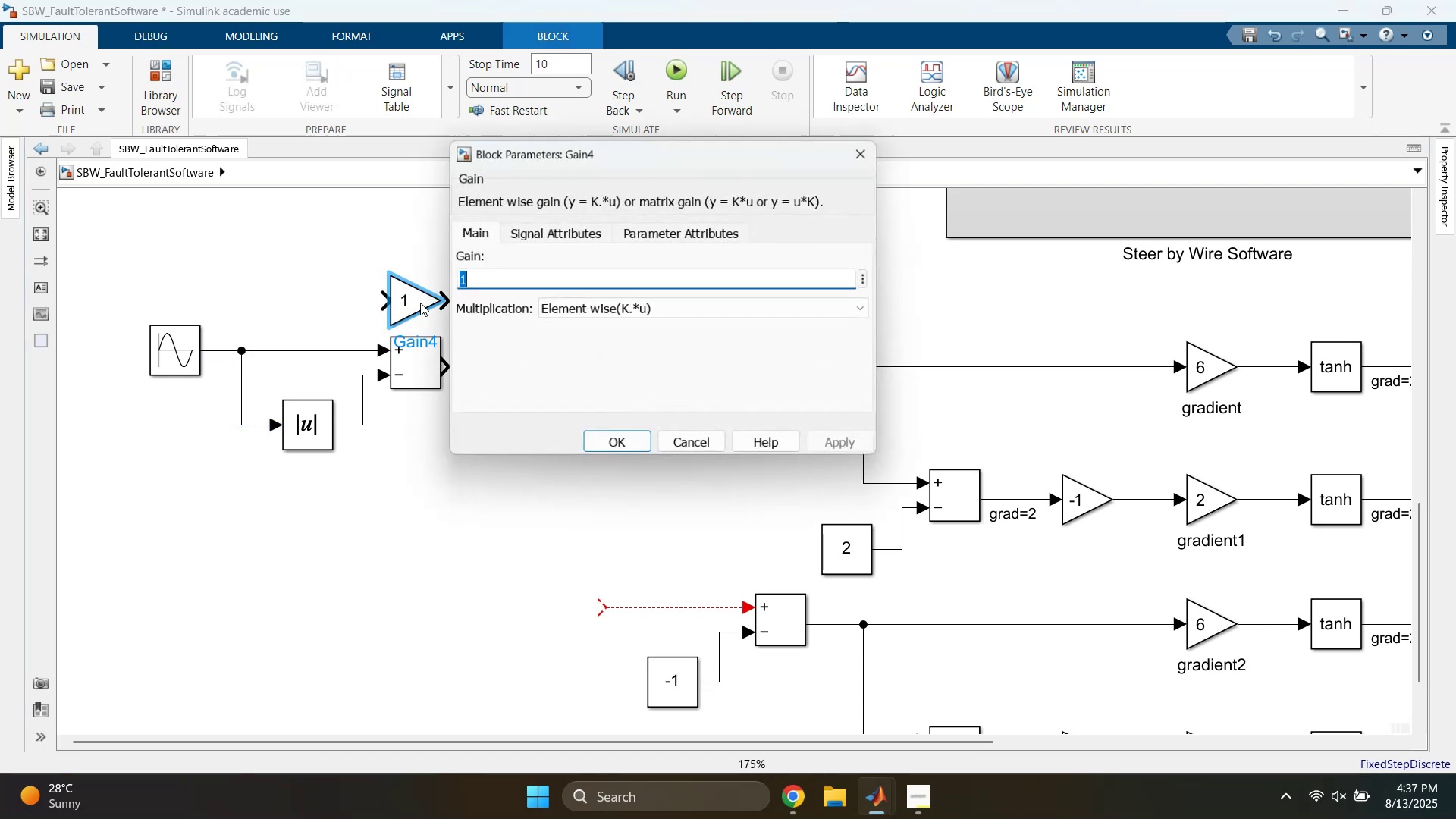 
type(01)
key(Backspace)
key(Backspace)
key(Backspace)
key(Backspace)
type(1/2)
 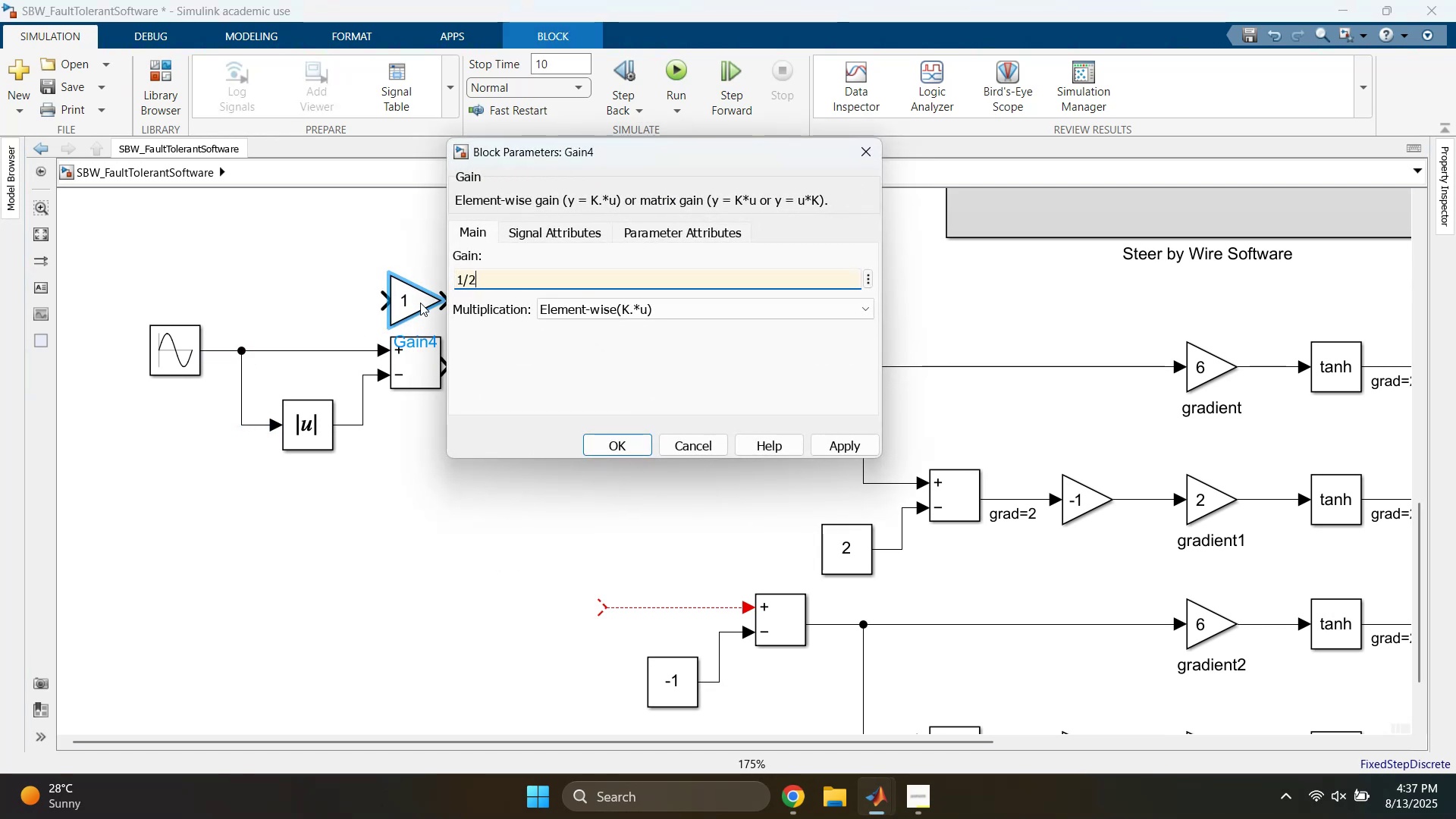 
key(Enter)
 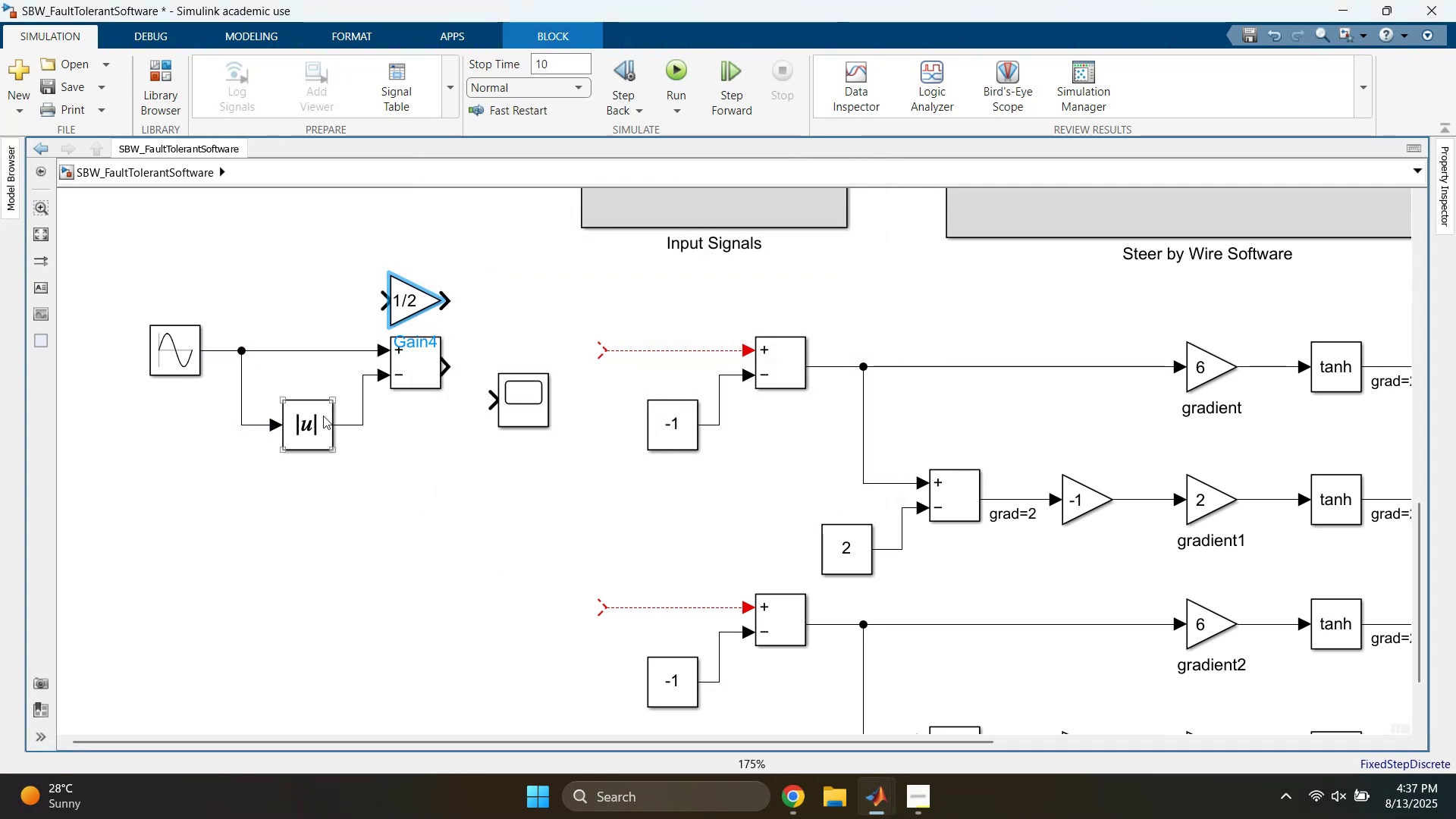 
left_click_drag(start_coordinate=[145, 475], to_coordinate=[407, 360])
 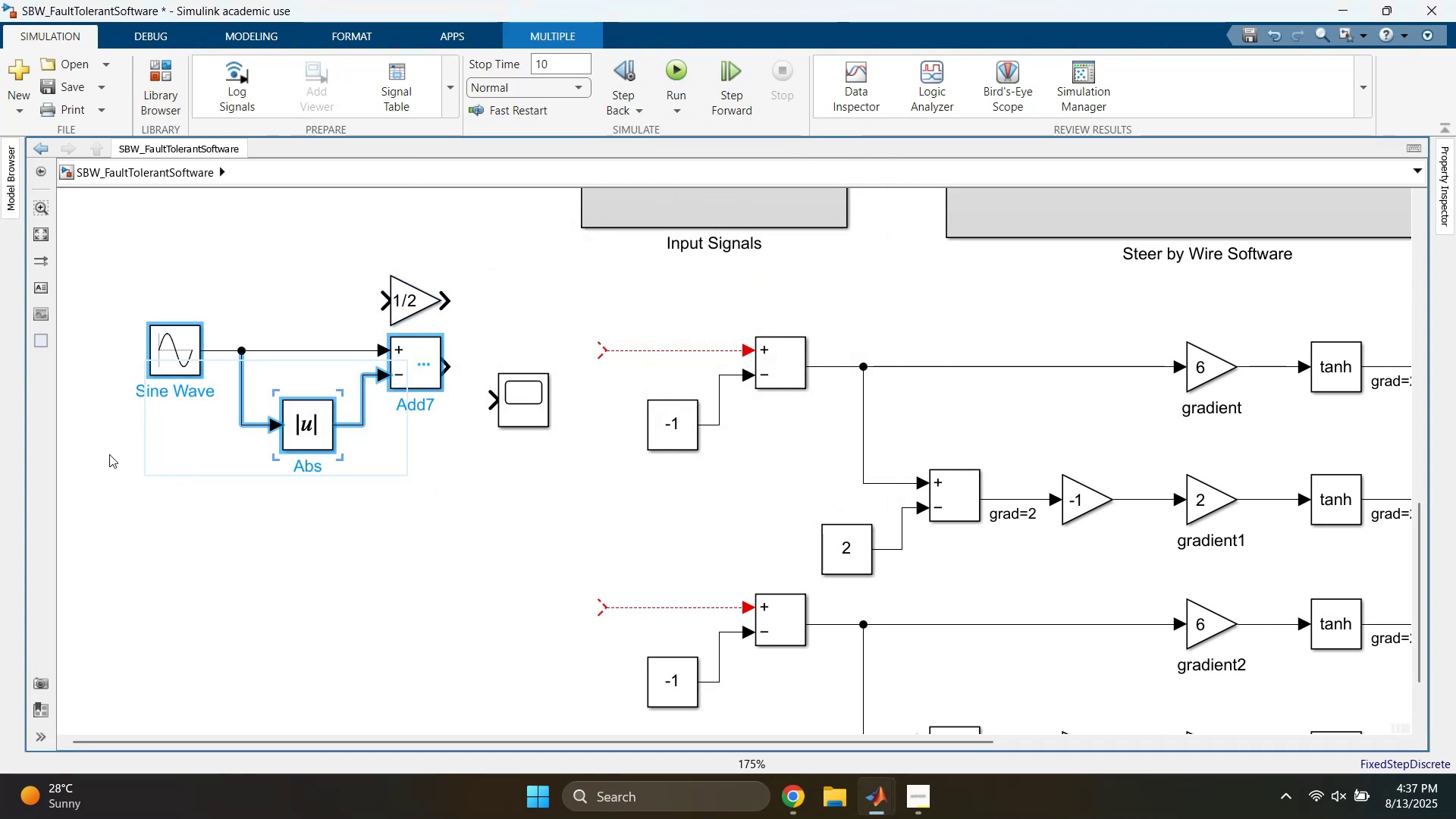 
left_click([117, 318])
 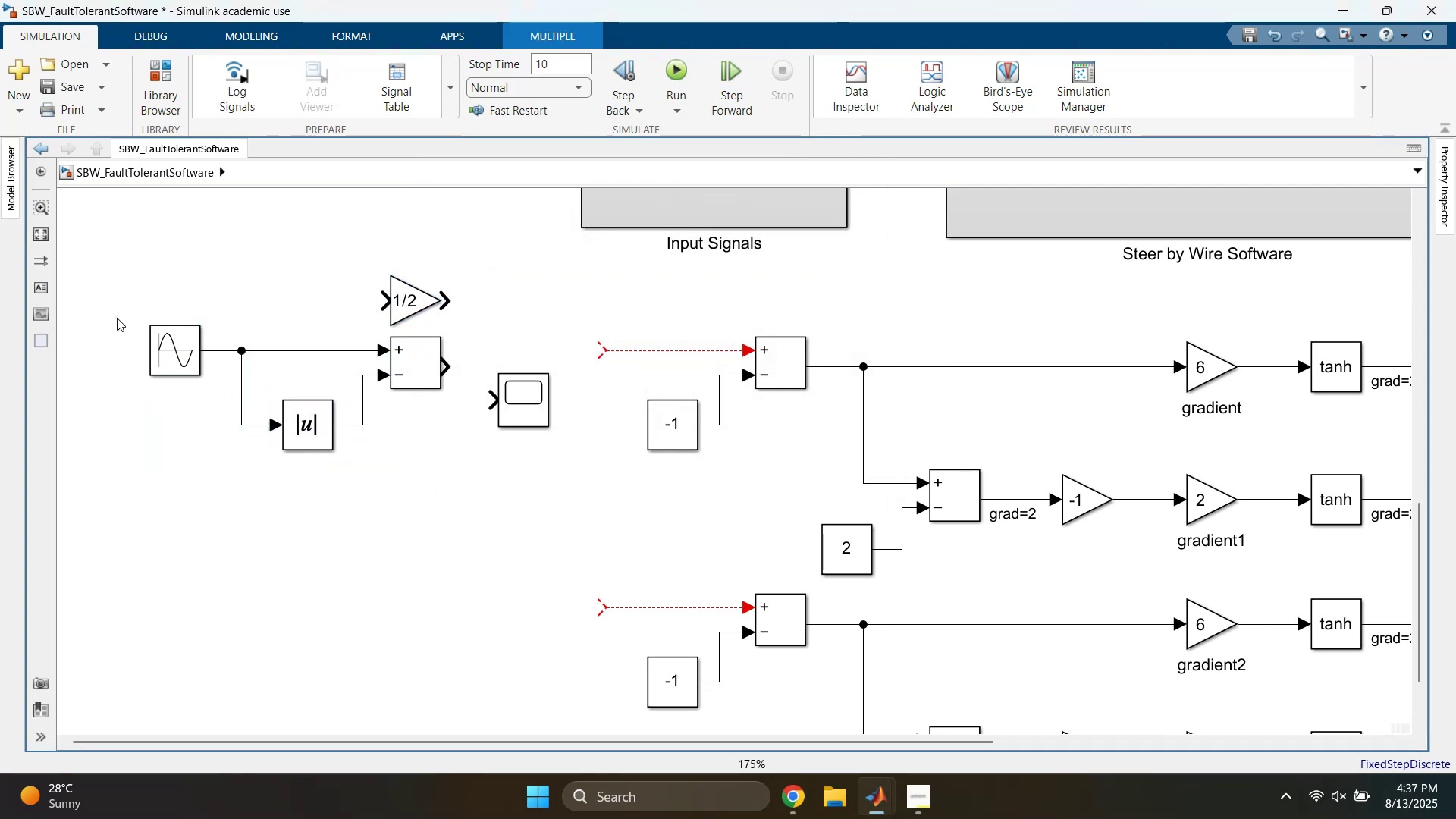 
left_click_drag(start_coordinate=[100, 329], to_coordinate=[433, 452])
 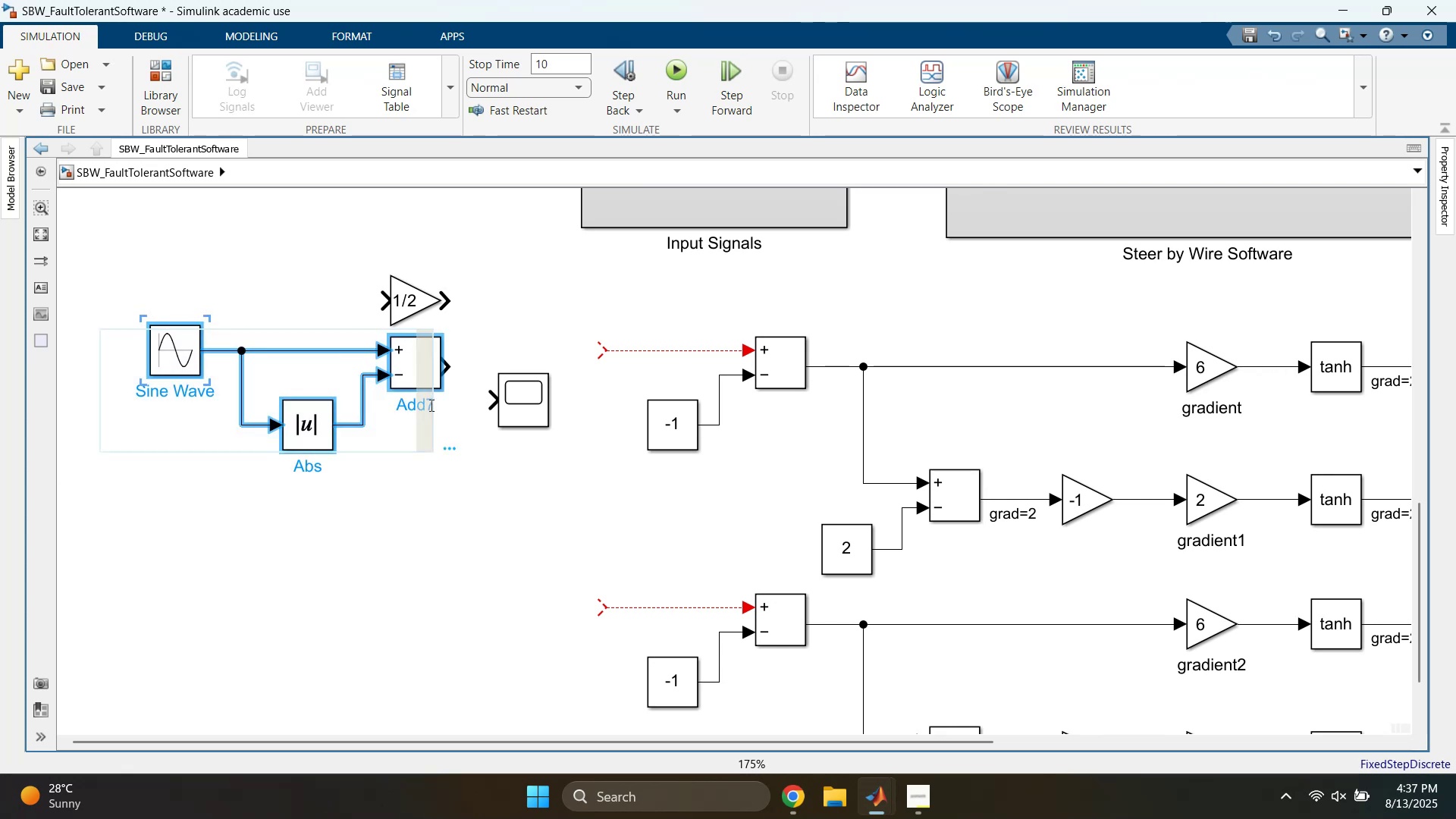 
left_click_drag(start_coordinate=[422, 372], to_coordinate=[332, 372])
 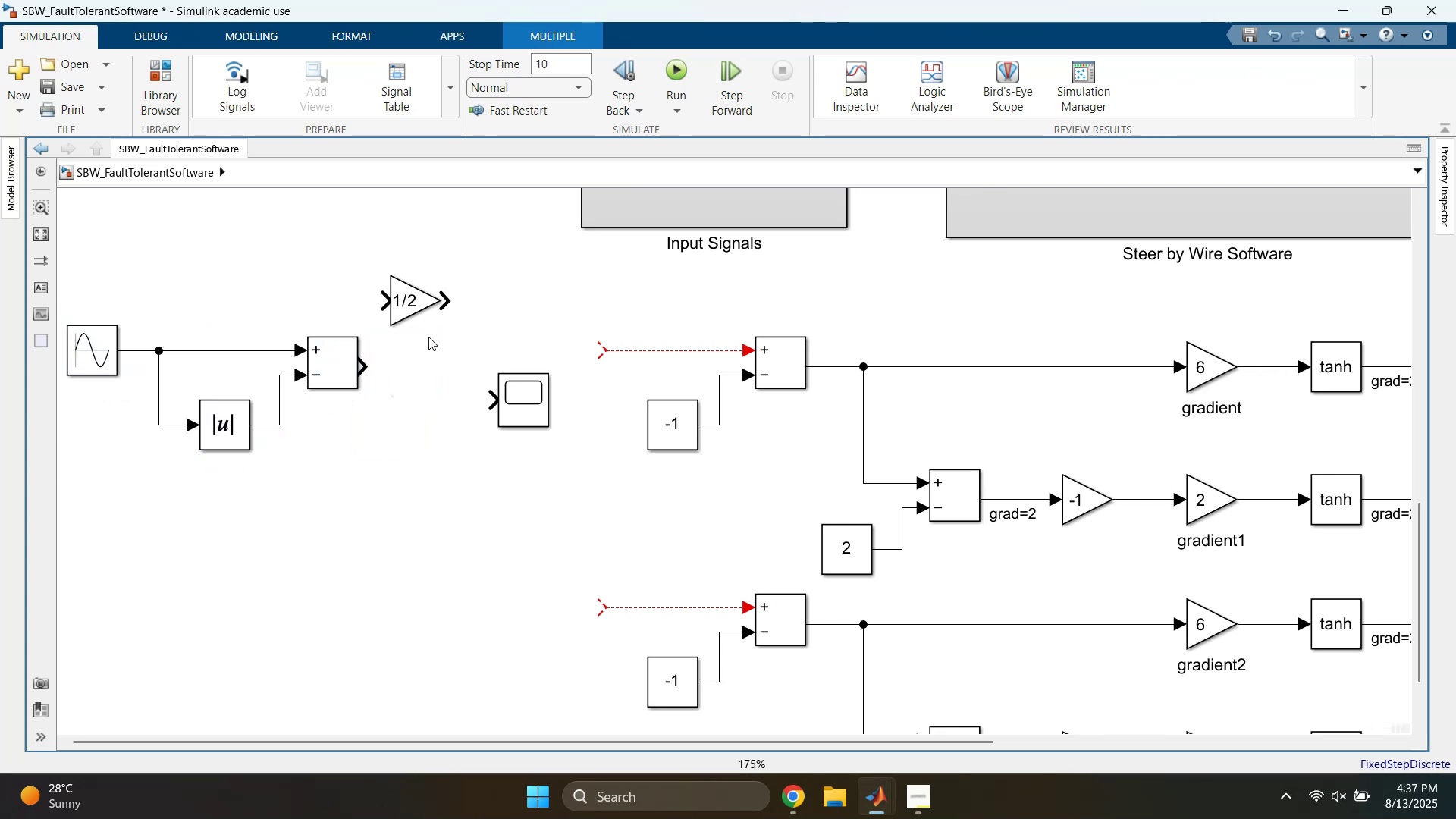 
left_click_drag(start_coordinate=[416, 297], to_coordinate=[437, 361])
 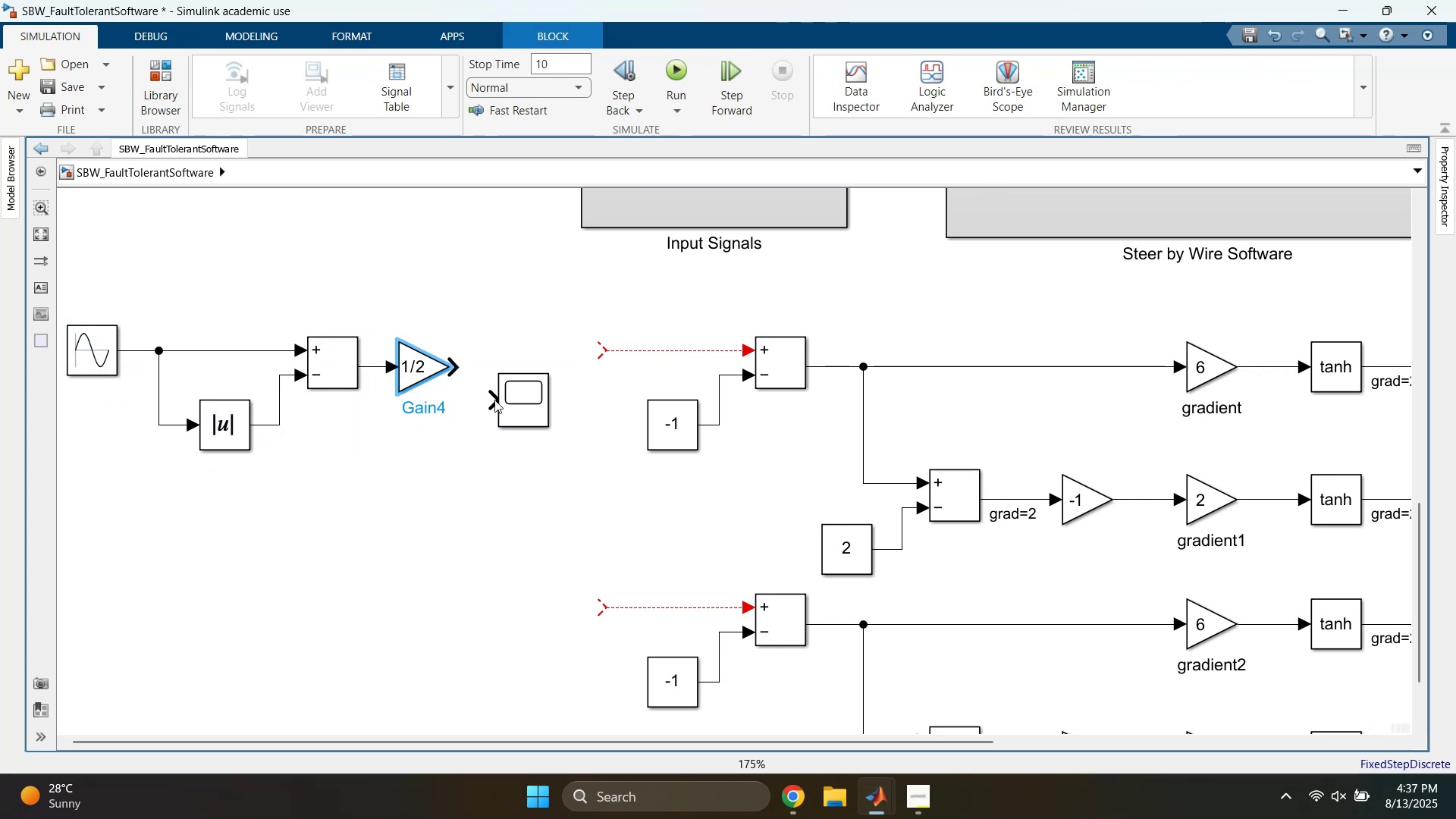 
left_click_drag(start_coordinate=[521, 410], to_coordinate=[504, 375])
 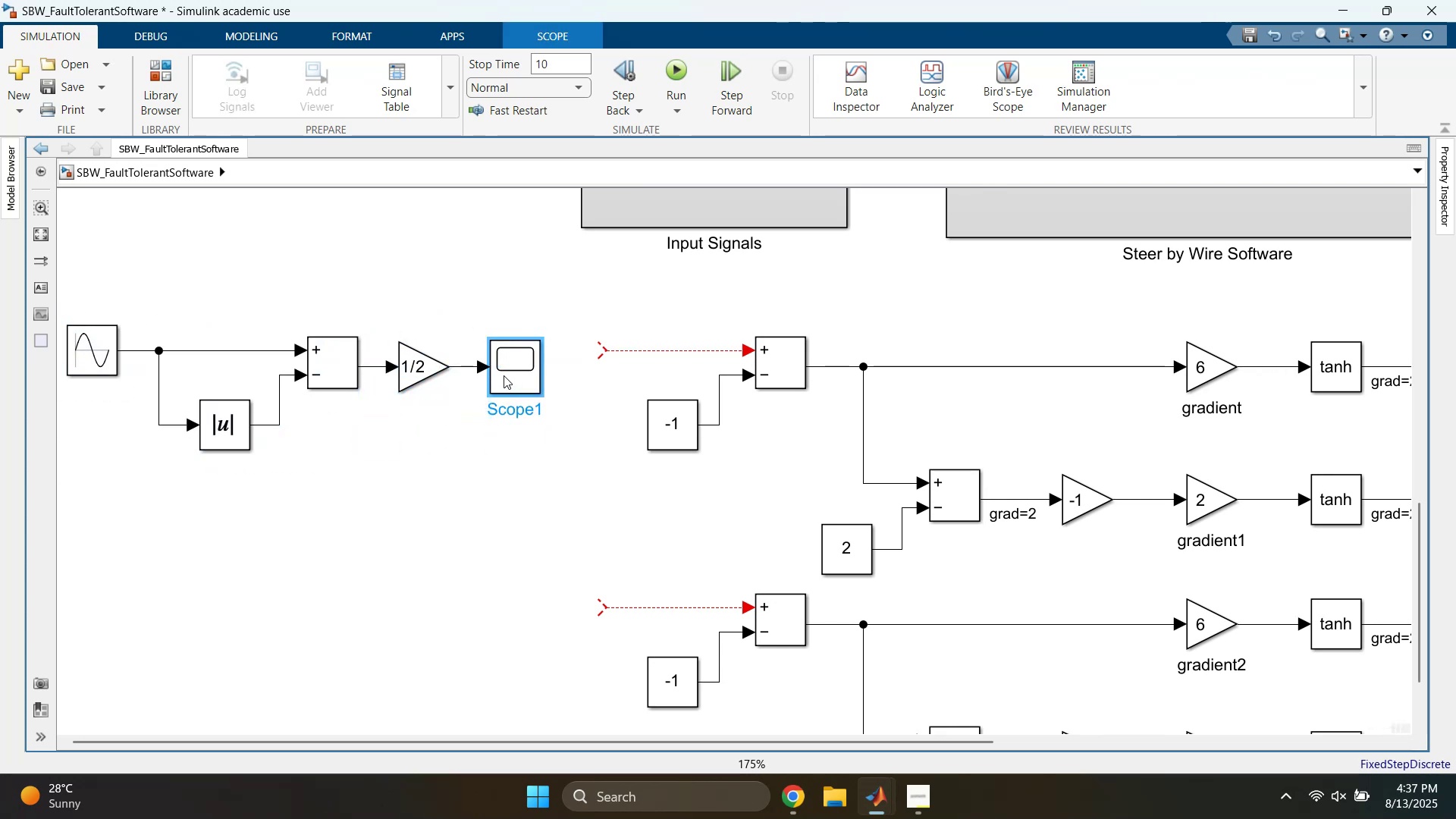 
double_click([504, 375])
 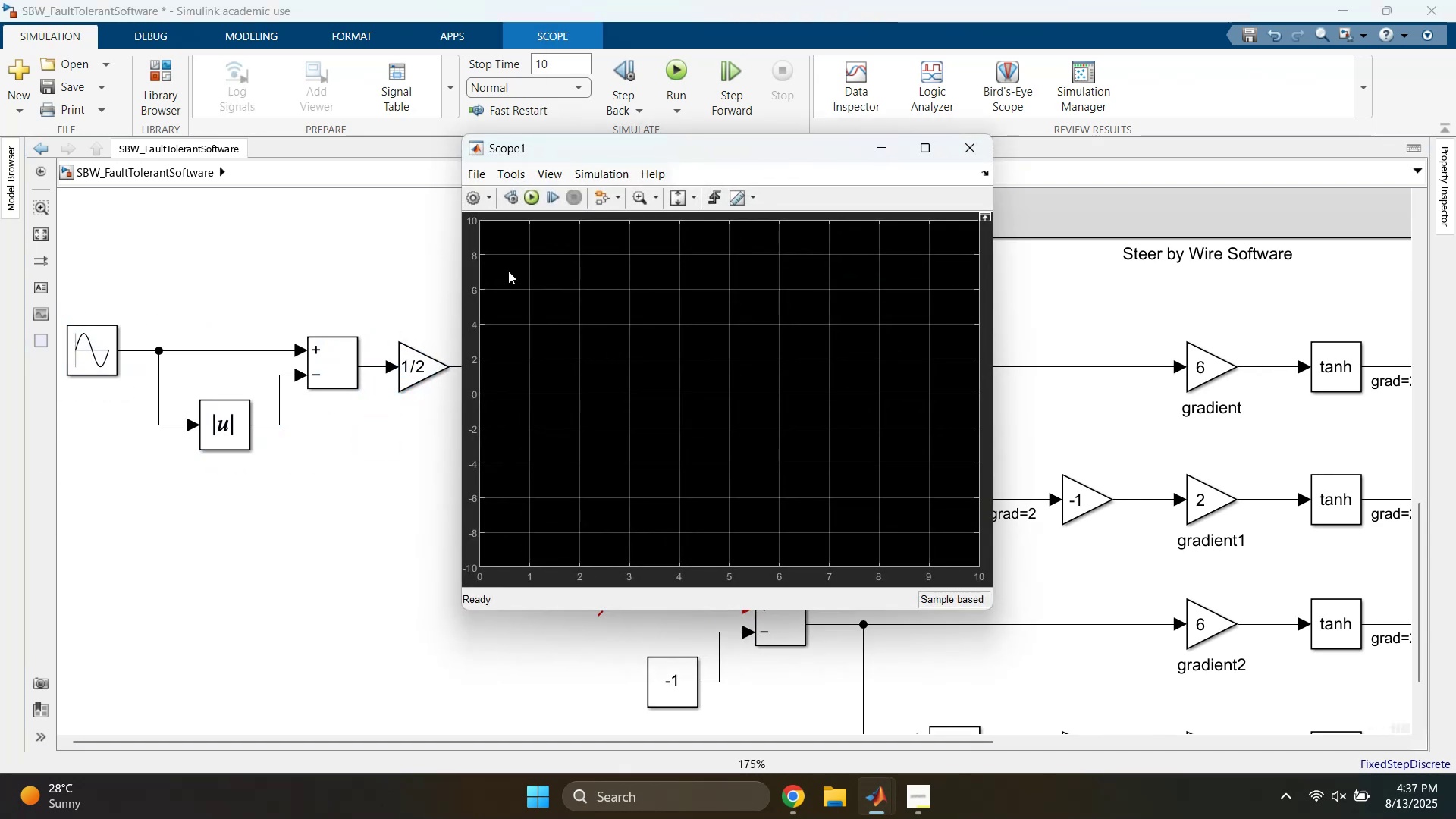 
left_click([535, 201])
 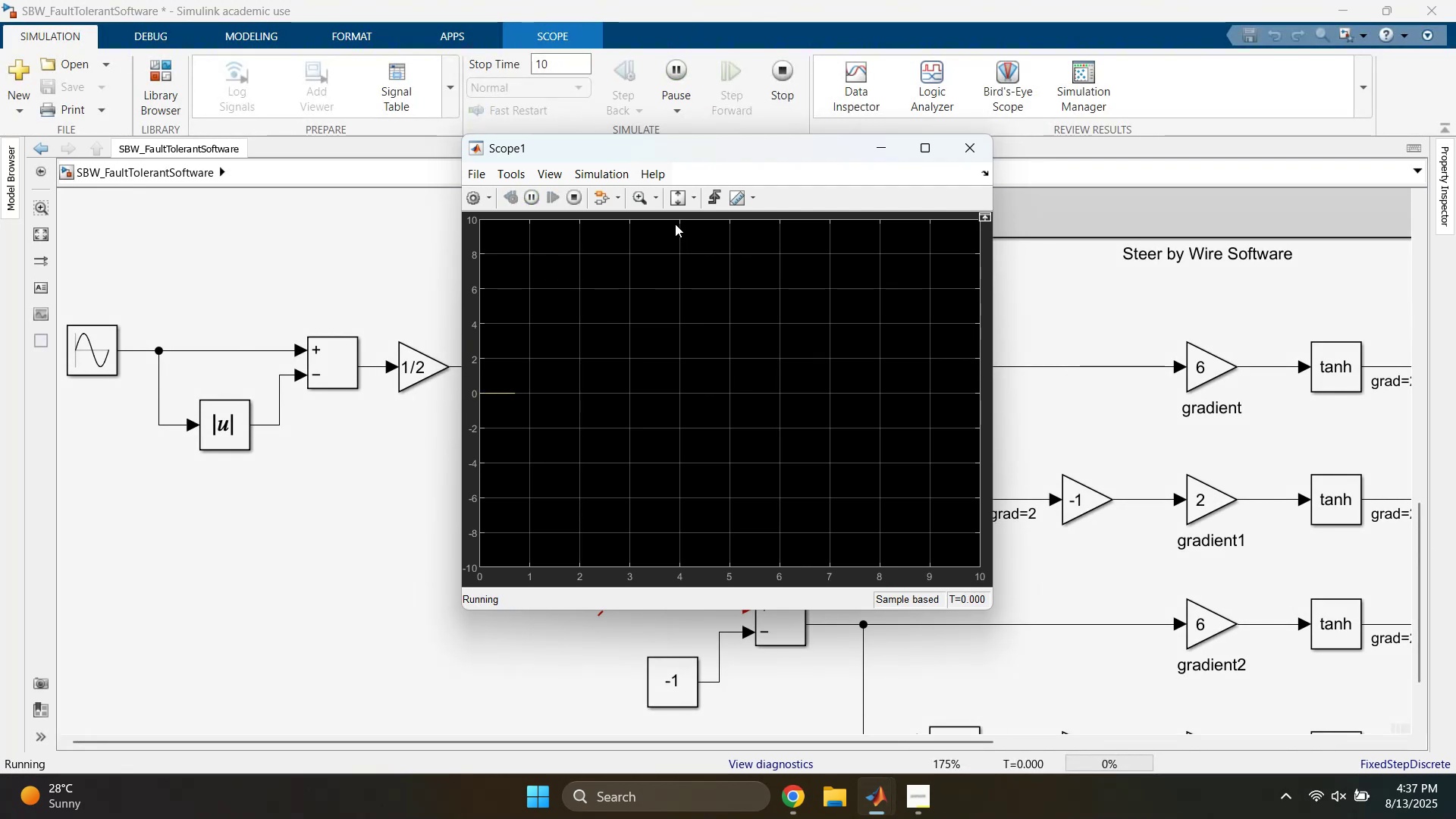 
wait(7.43)
 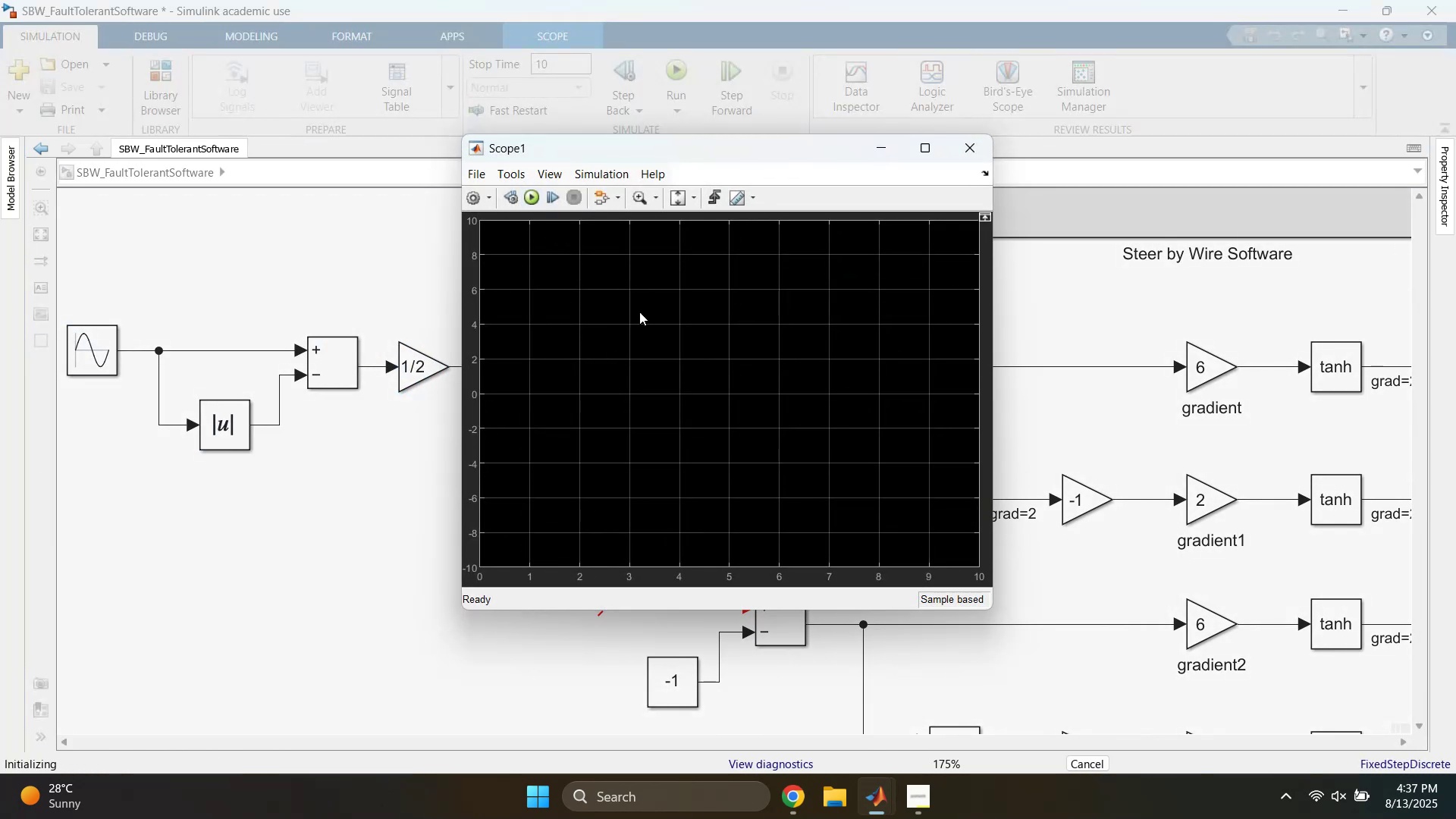 
double_click([679, 198])
 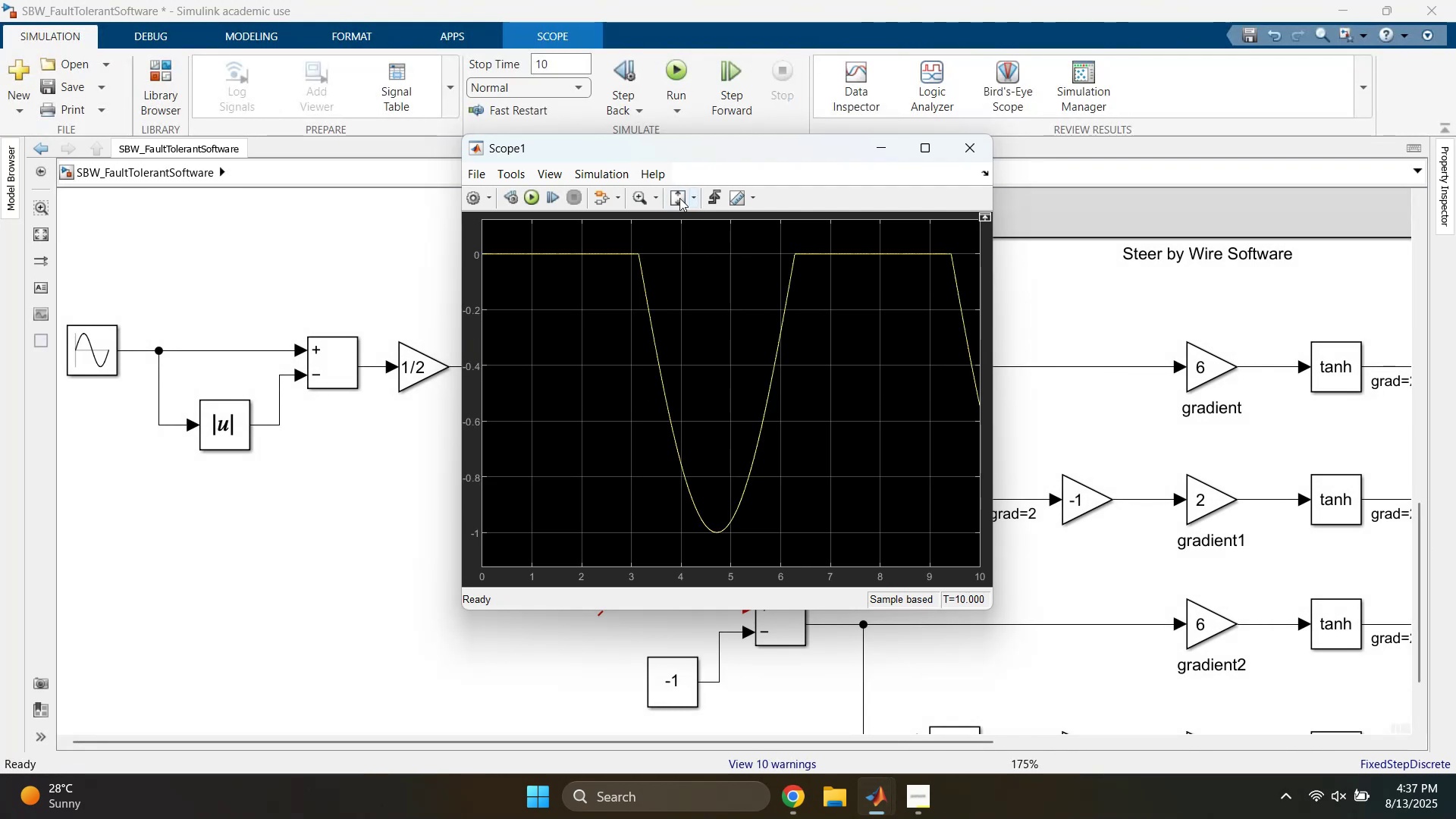 
triple_click([679, 198])
 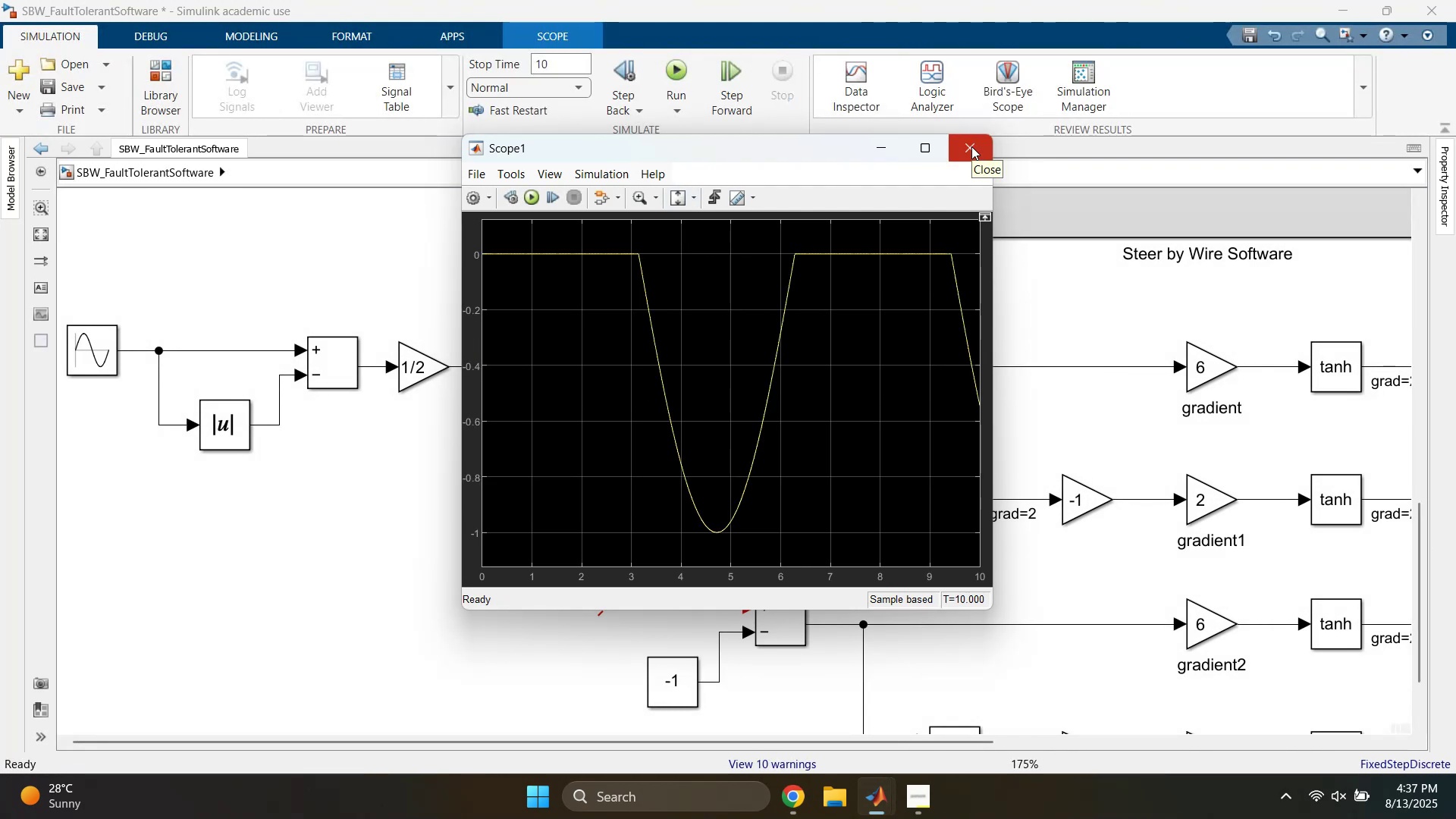 
left_click([971, 146])
 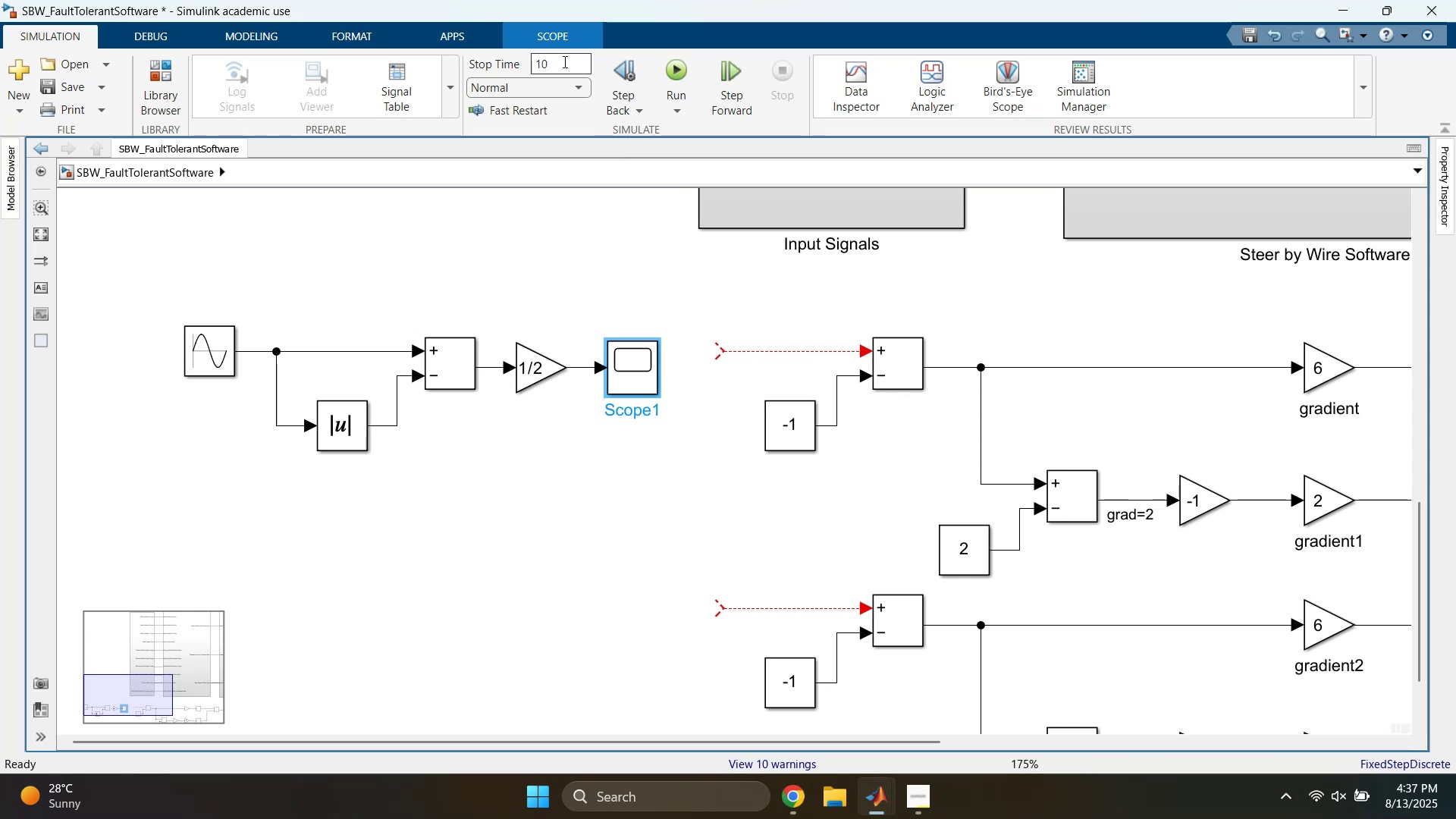 
double_click([208, 341])
 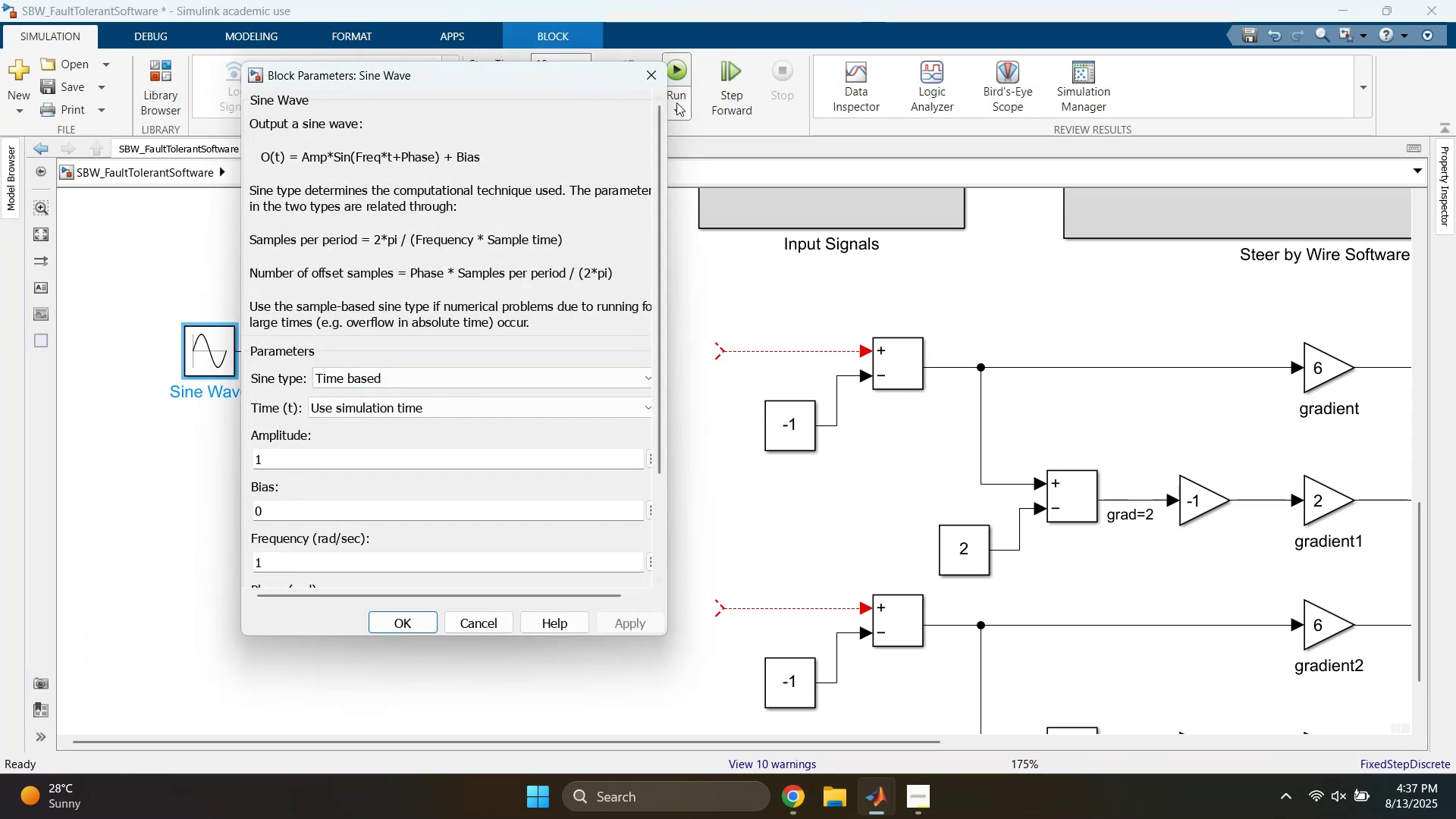 
left_click([651, 77])
 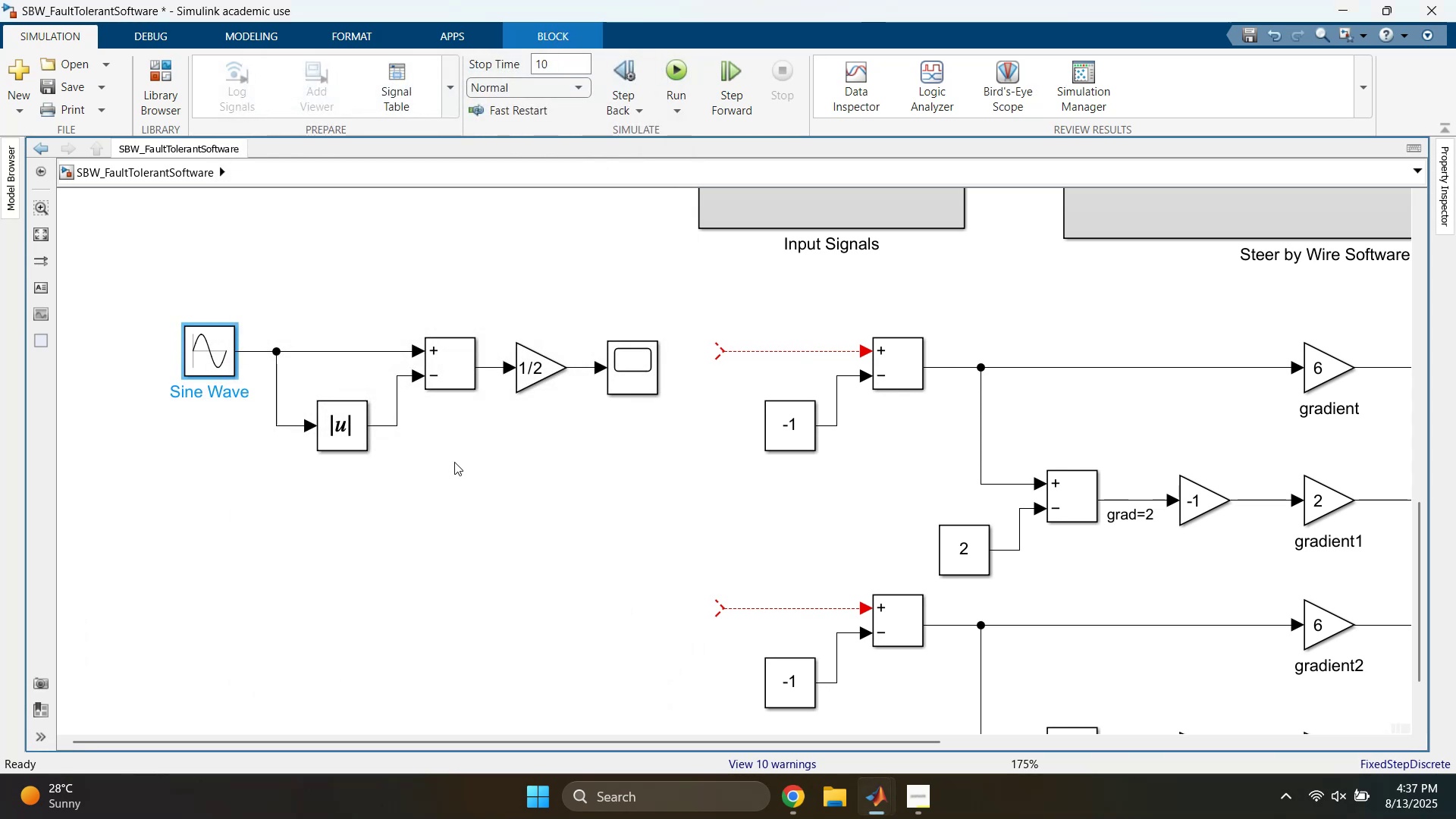 
left_click([457, 483])
 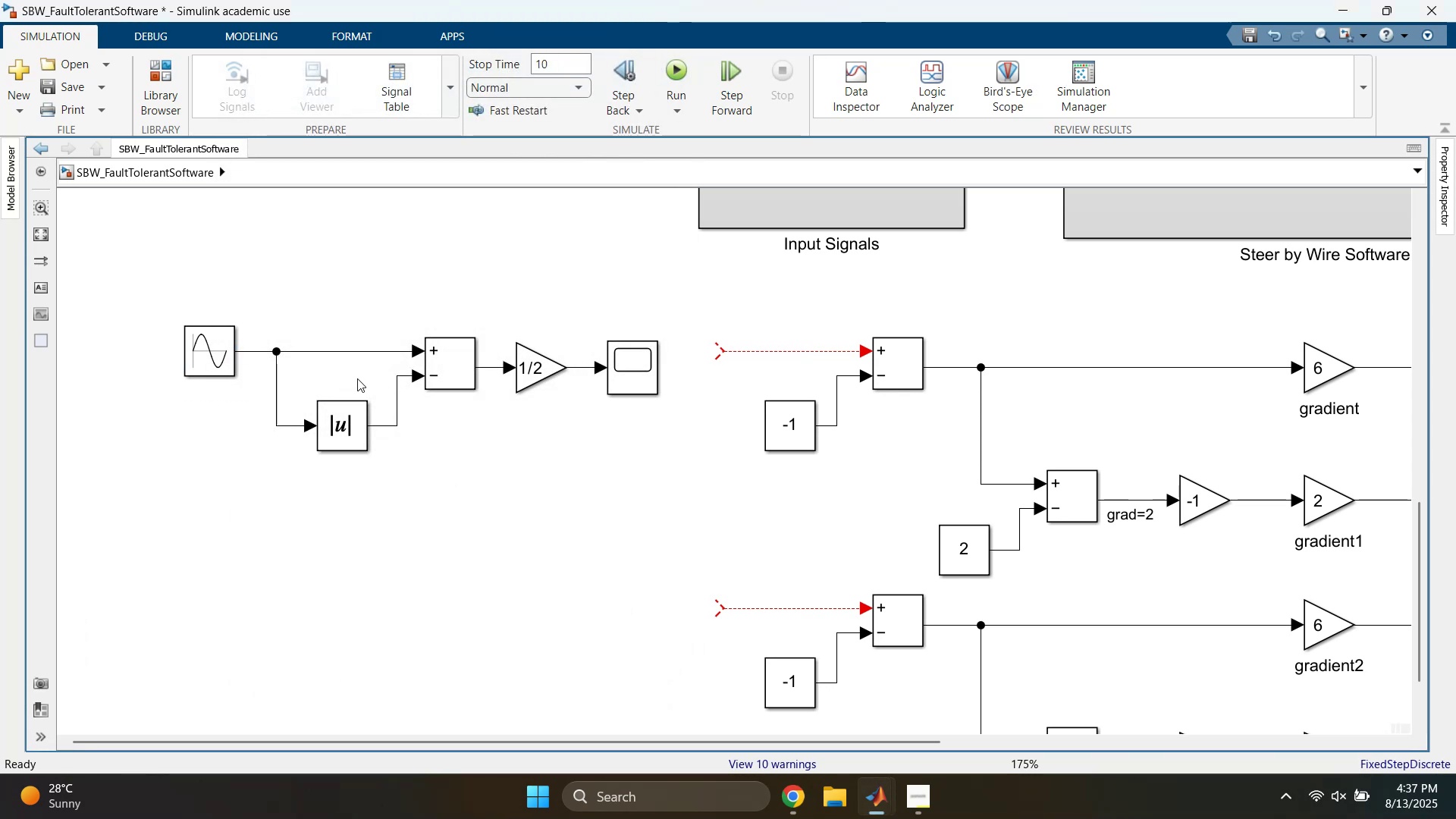 
left_click_drag(start_coordinate=[266, 340], to_coordinate=[549, 475])
 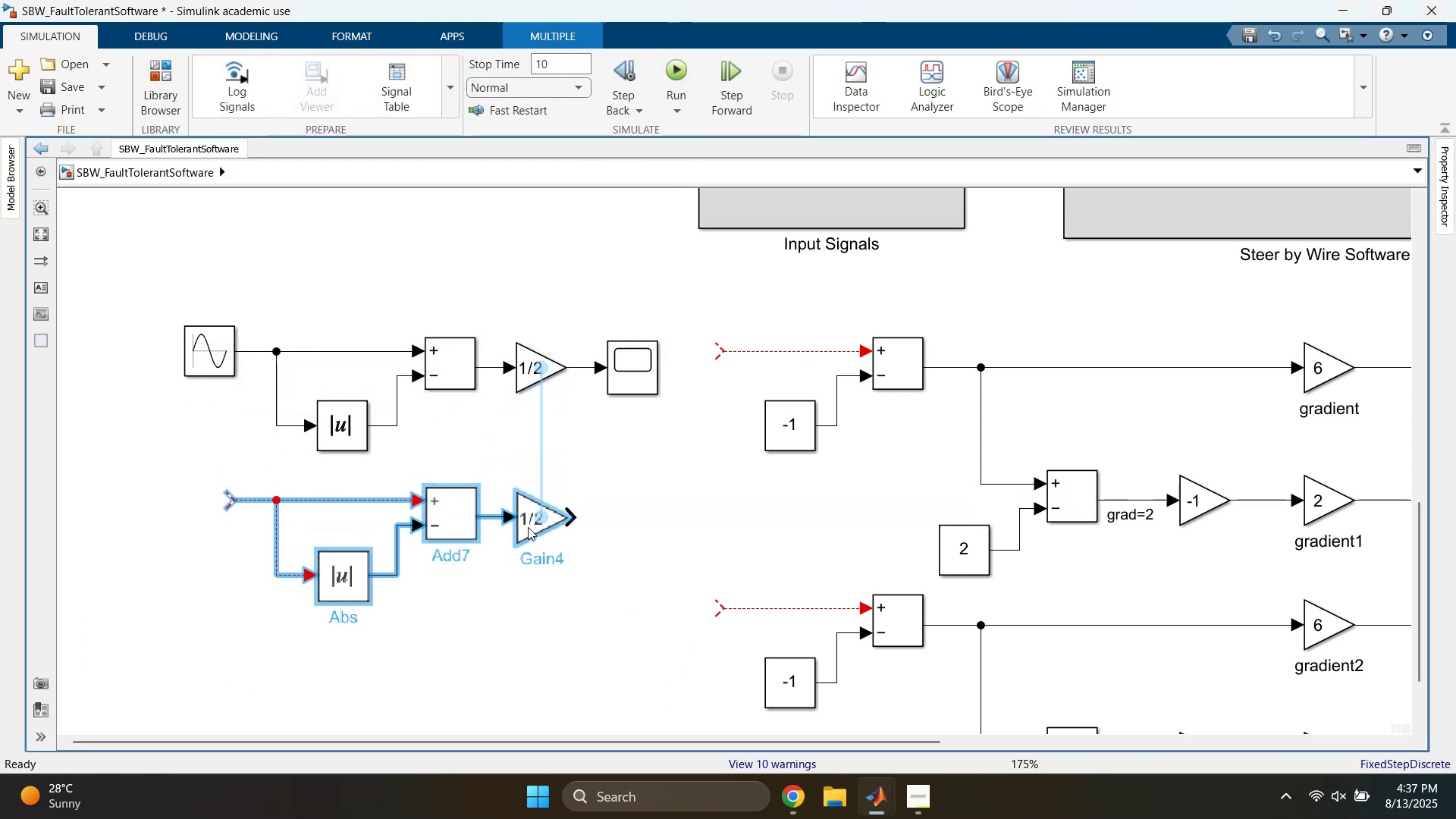 
left_click([376, 466])
 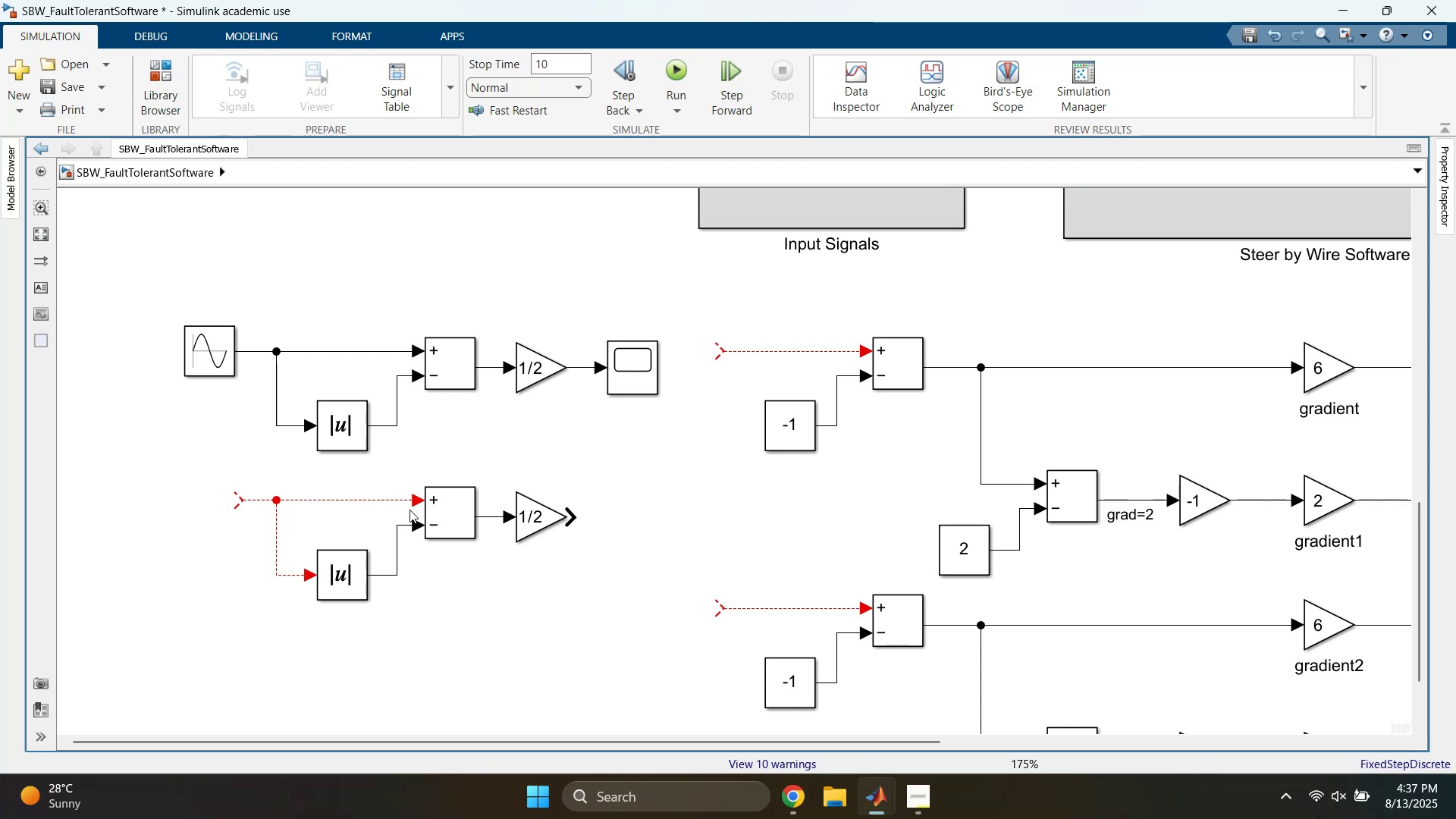 
double_click([444, 513])
 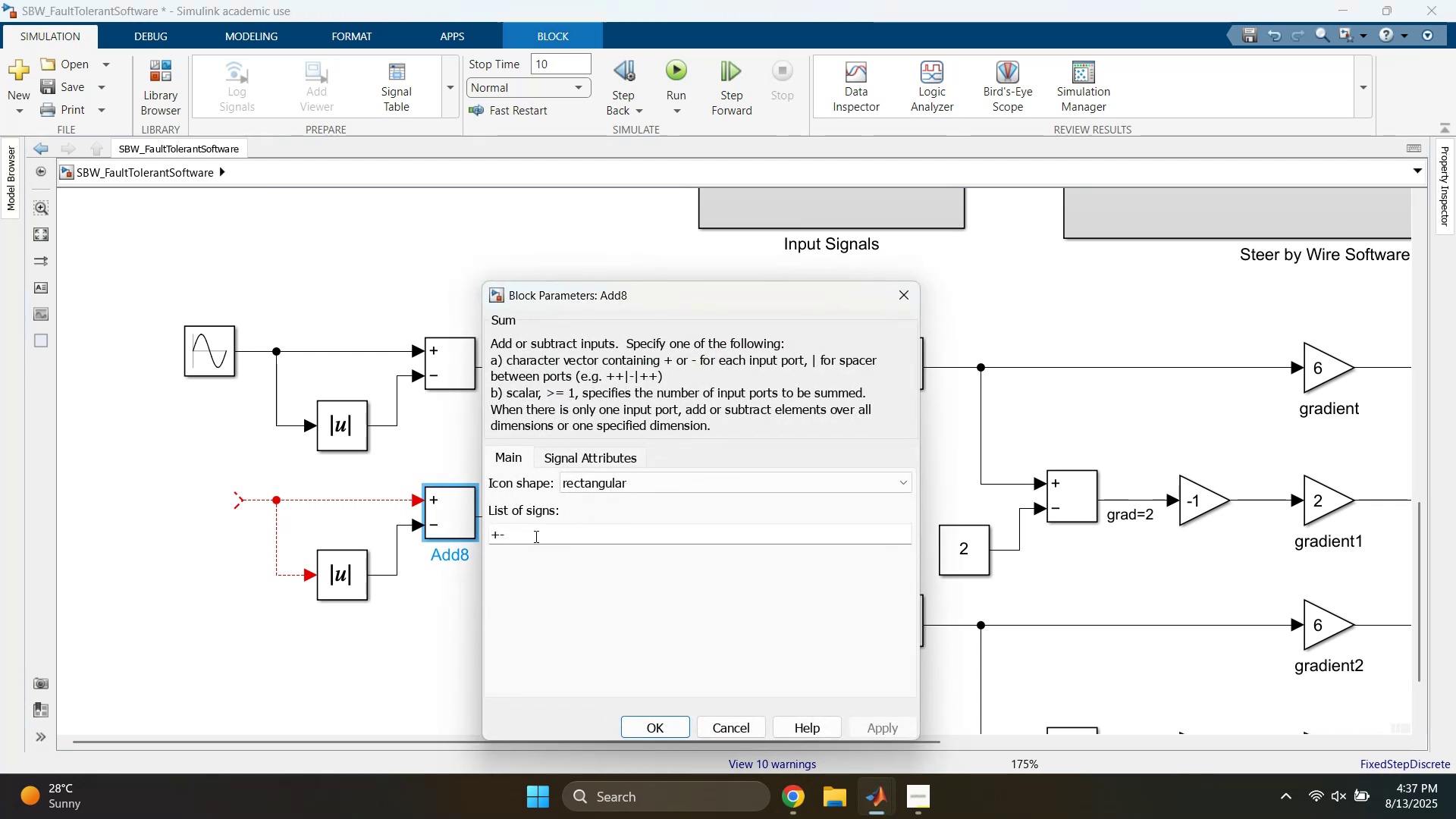 
left_click([497, 541])
 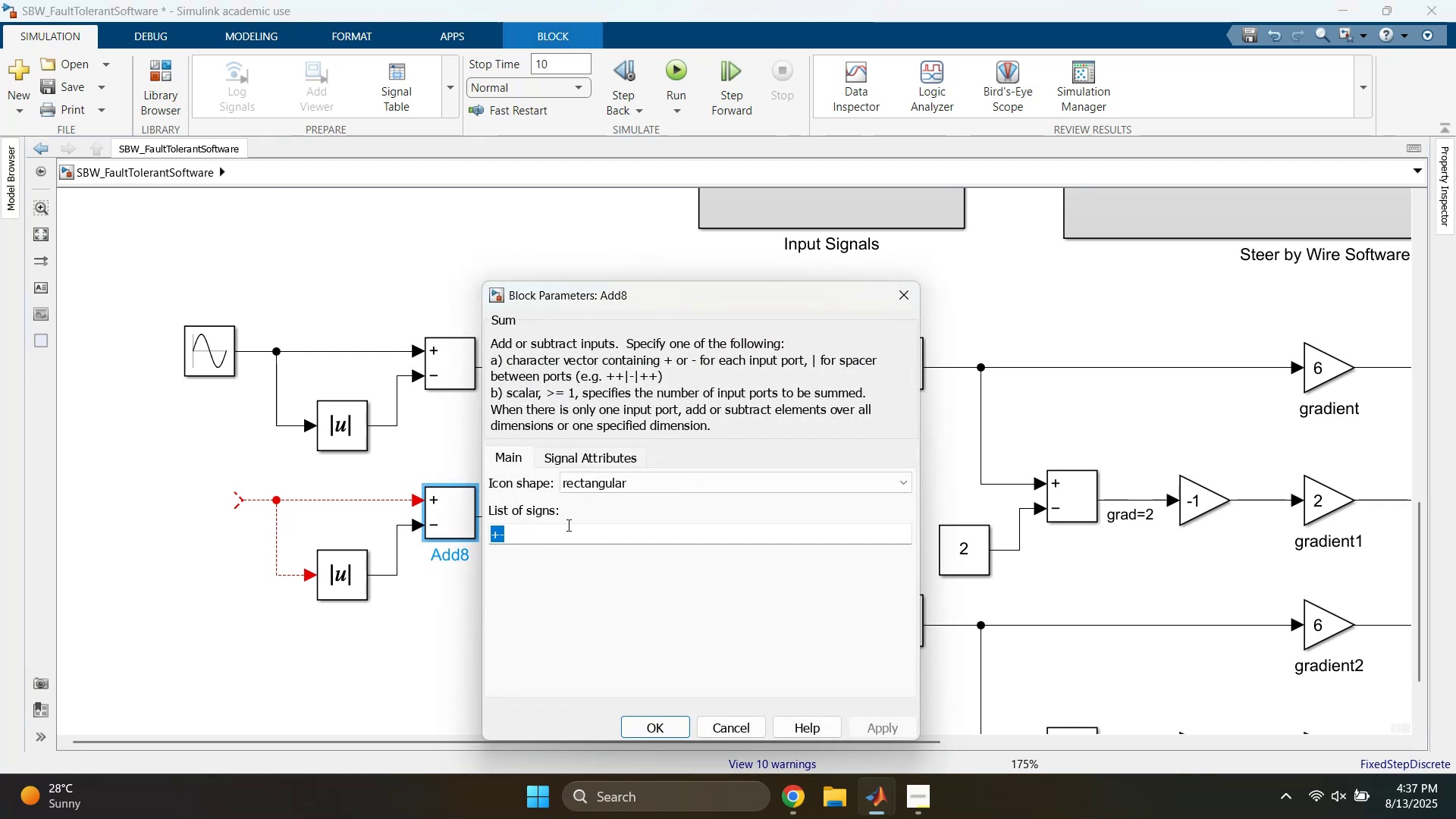 
key(Backspace)
 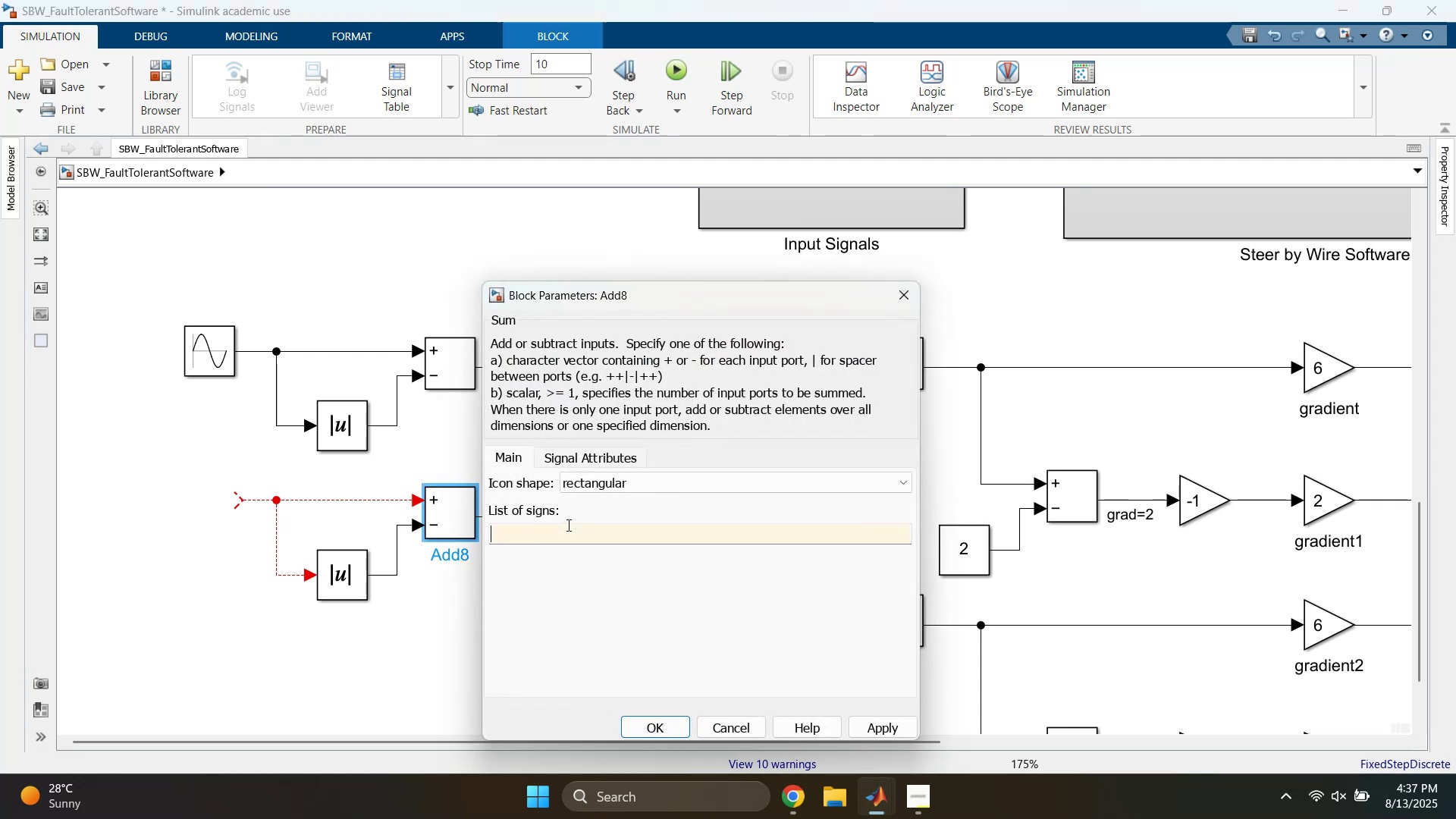 
key(Minus)
 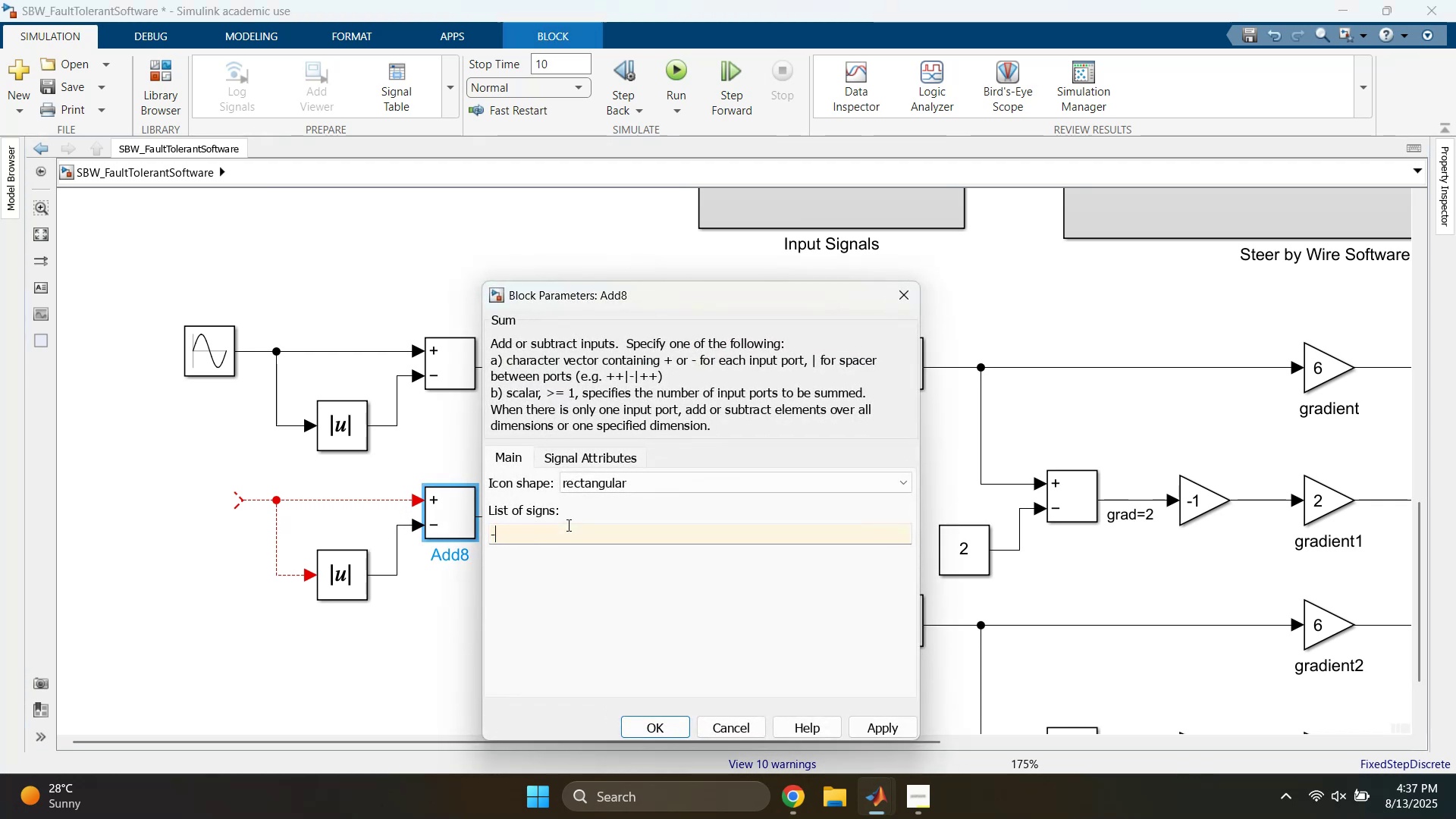 
key(Shift+Equal)
 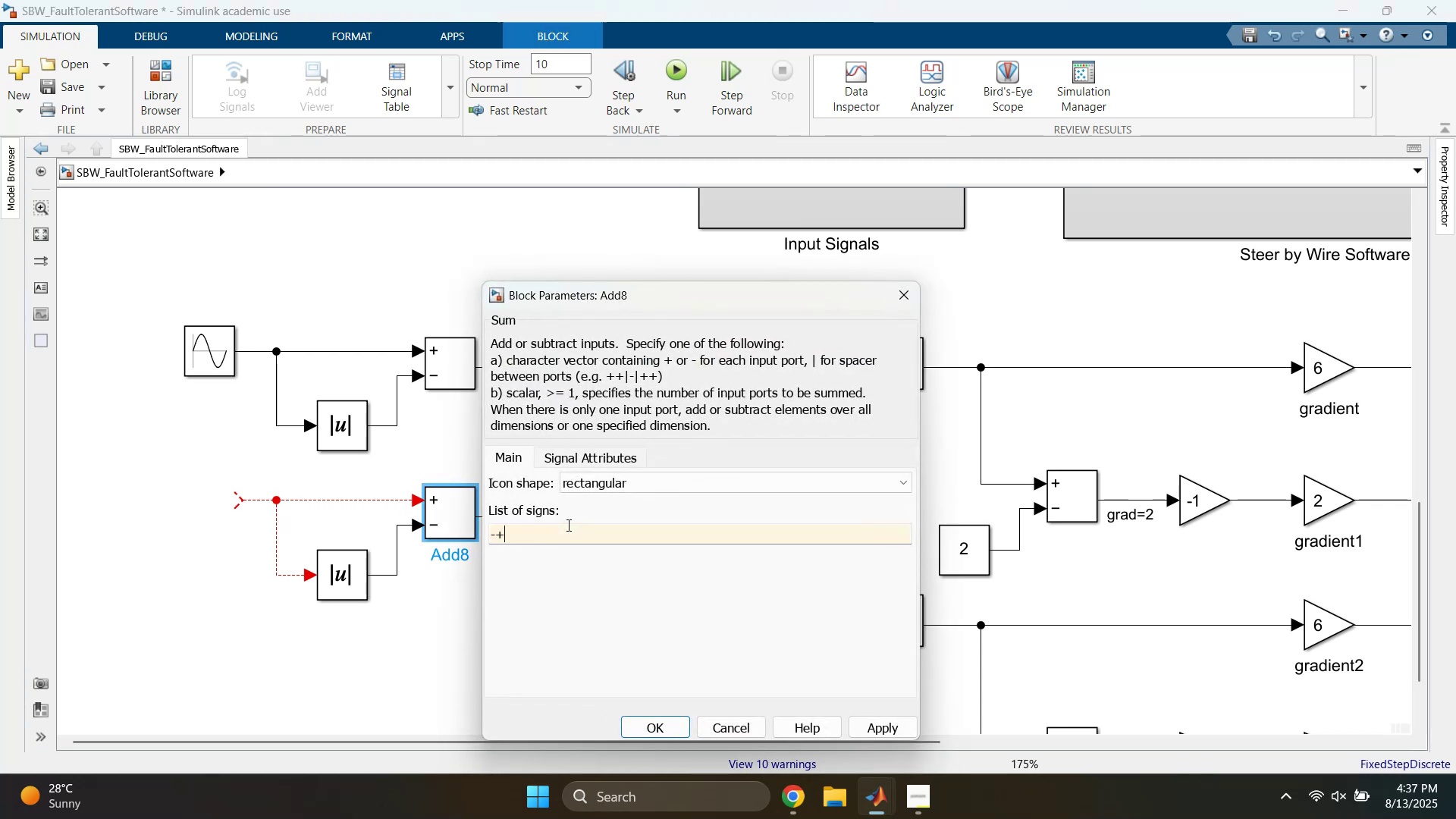 
key(Enter)
 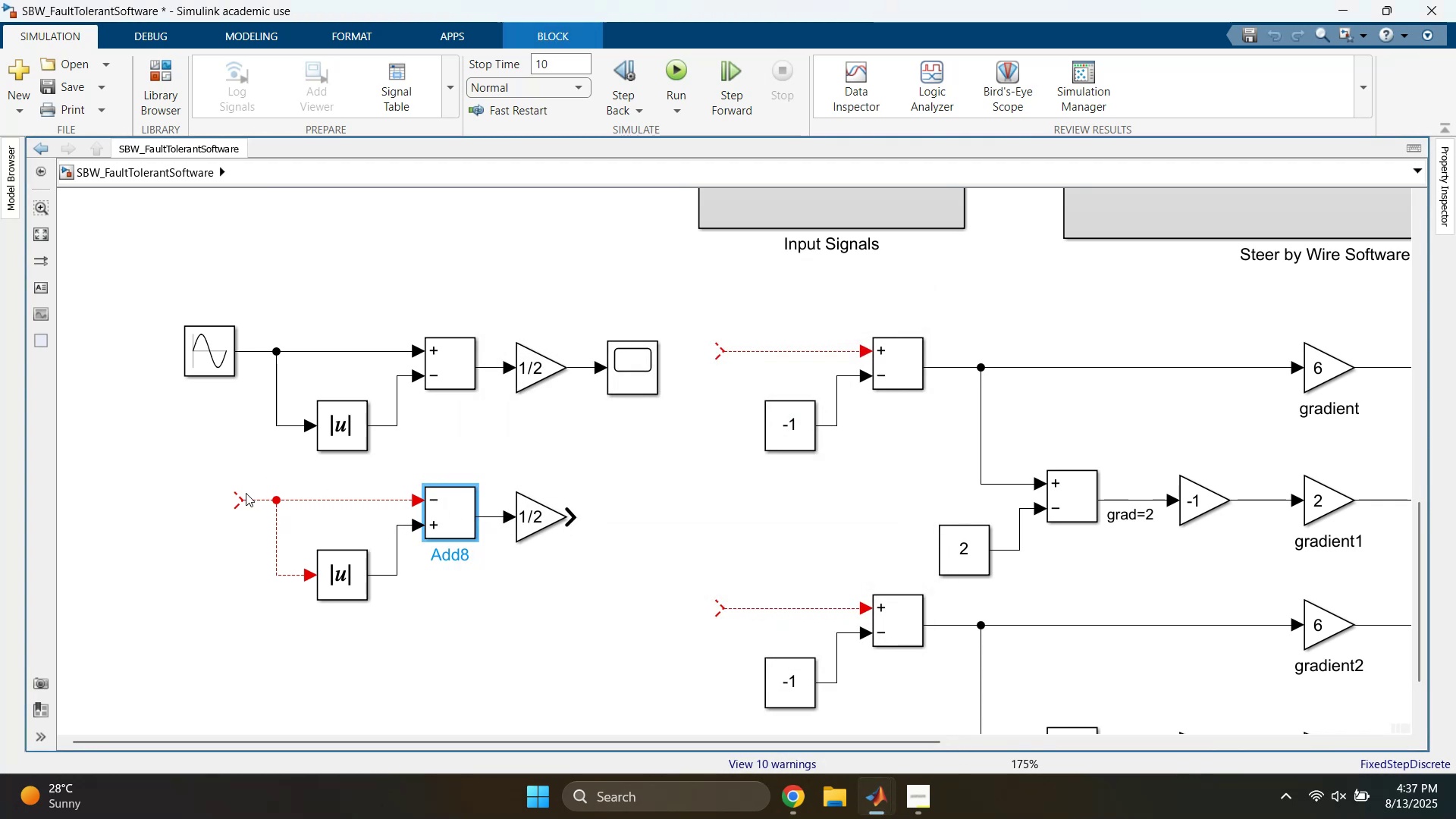 
left_click_drag(start_coordinate=[238, 499], to_coordinate=[260, 426])
 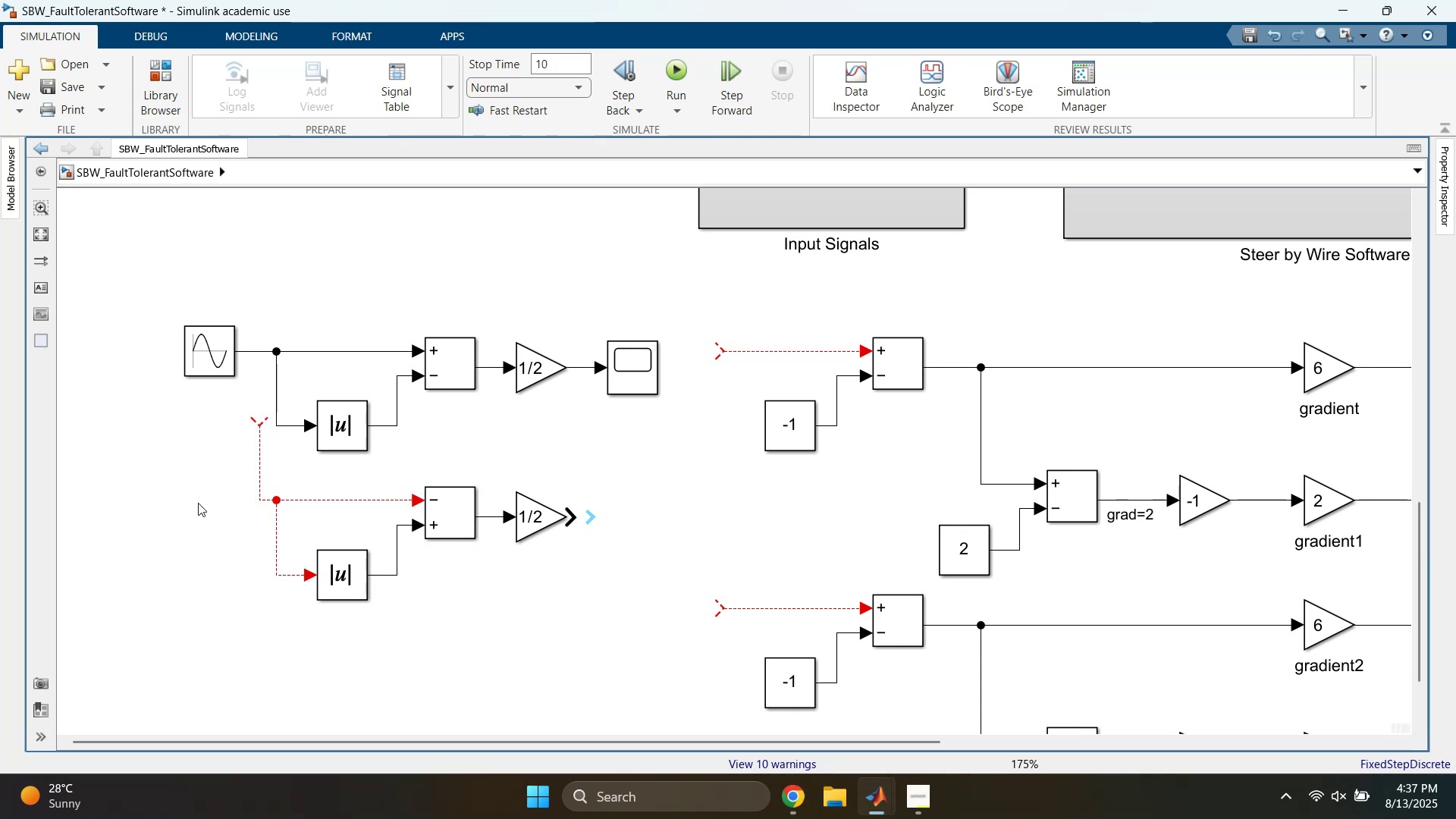 
left_click_drag(start_coordinate=[172, 475], to_coordinate=[397, 638])
 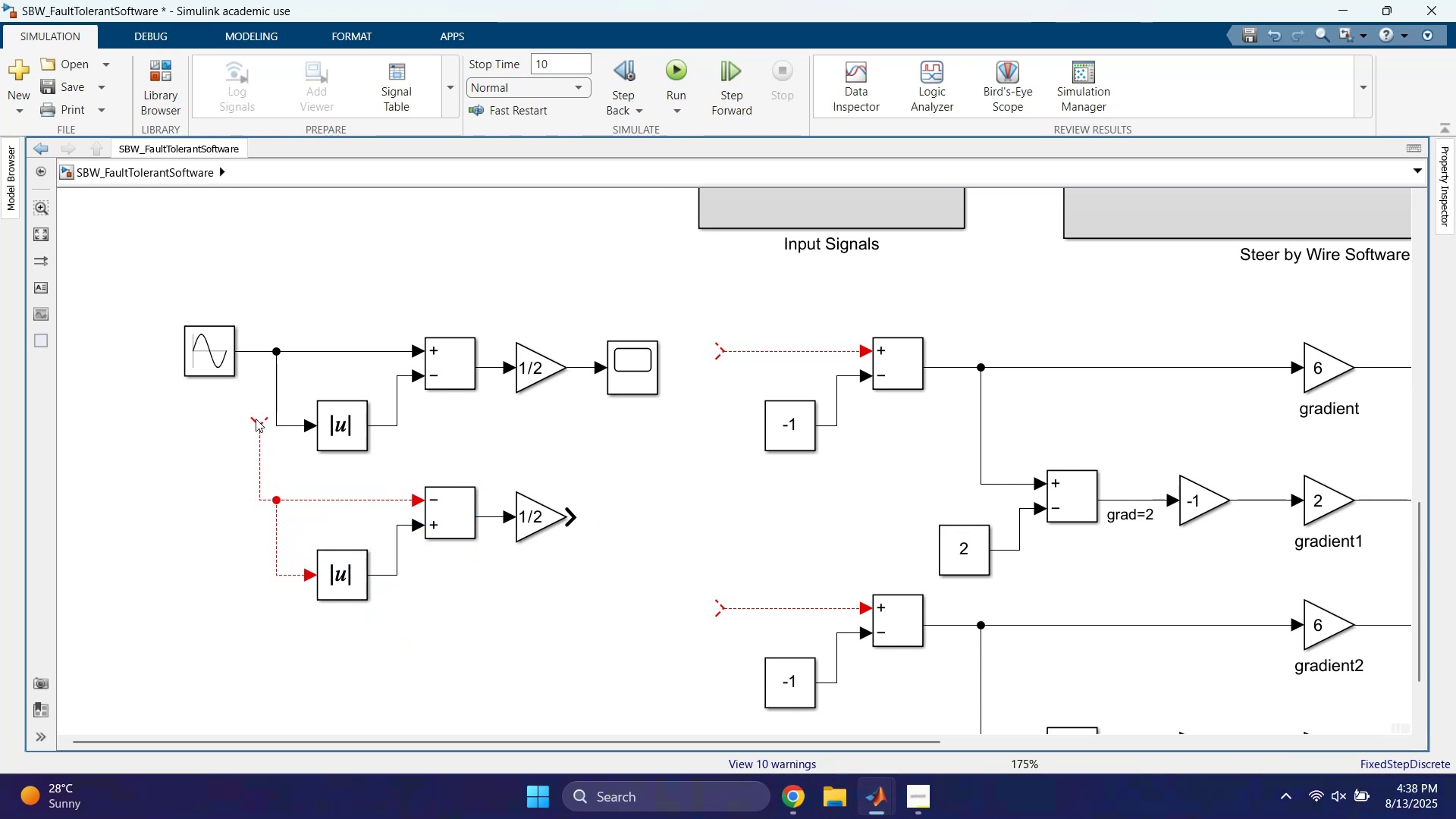 
left_click_drag(start_coordinate=[258, 423], to_coordinate=[278, 428])
 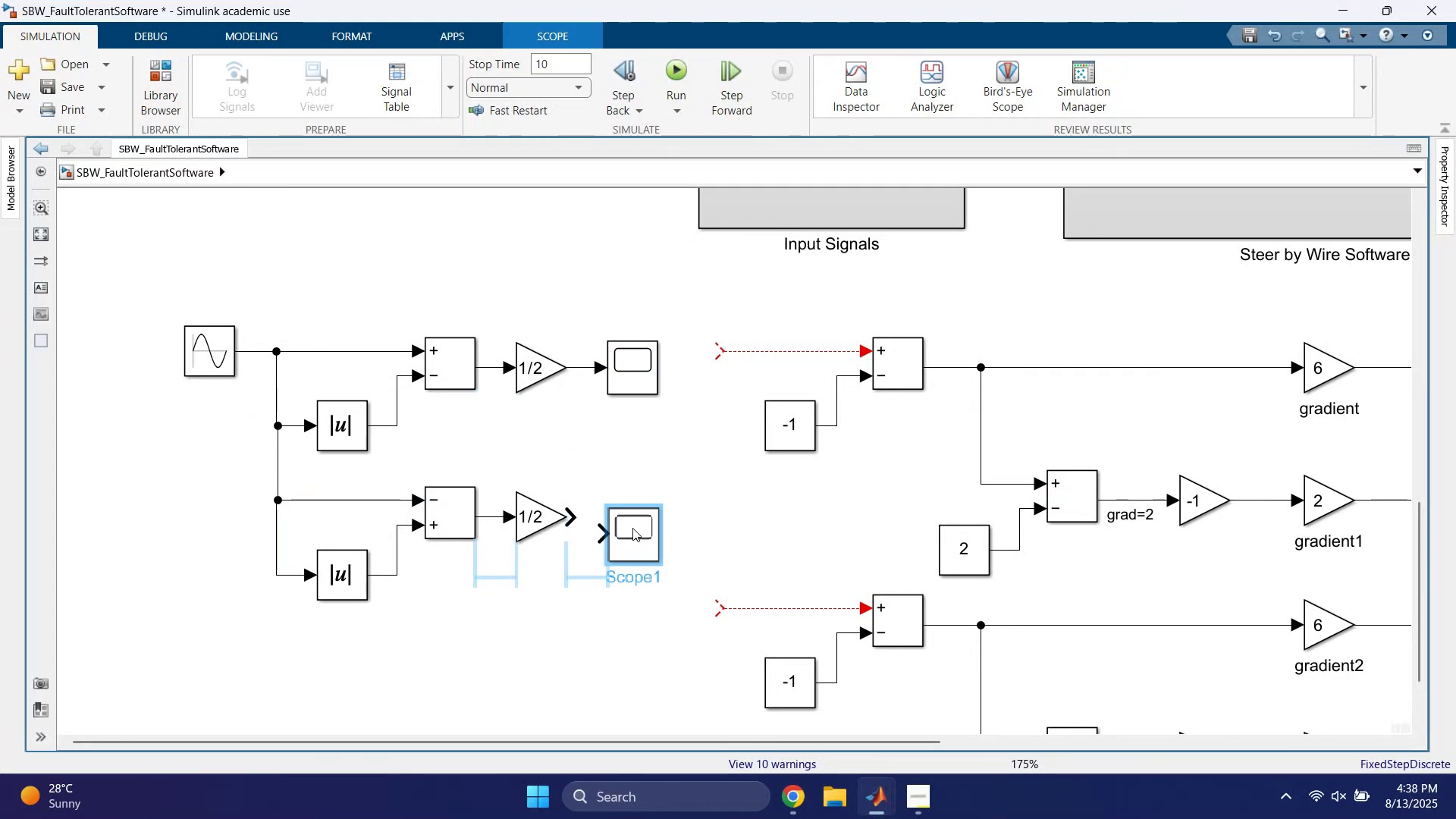 
double_click([631, 514])
 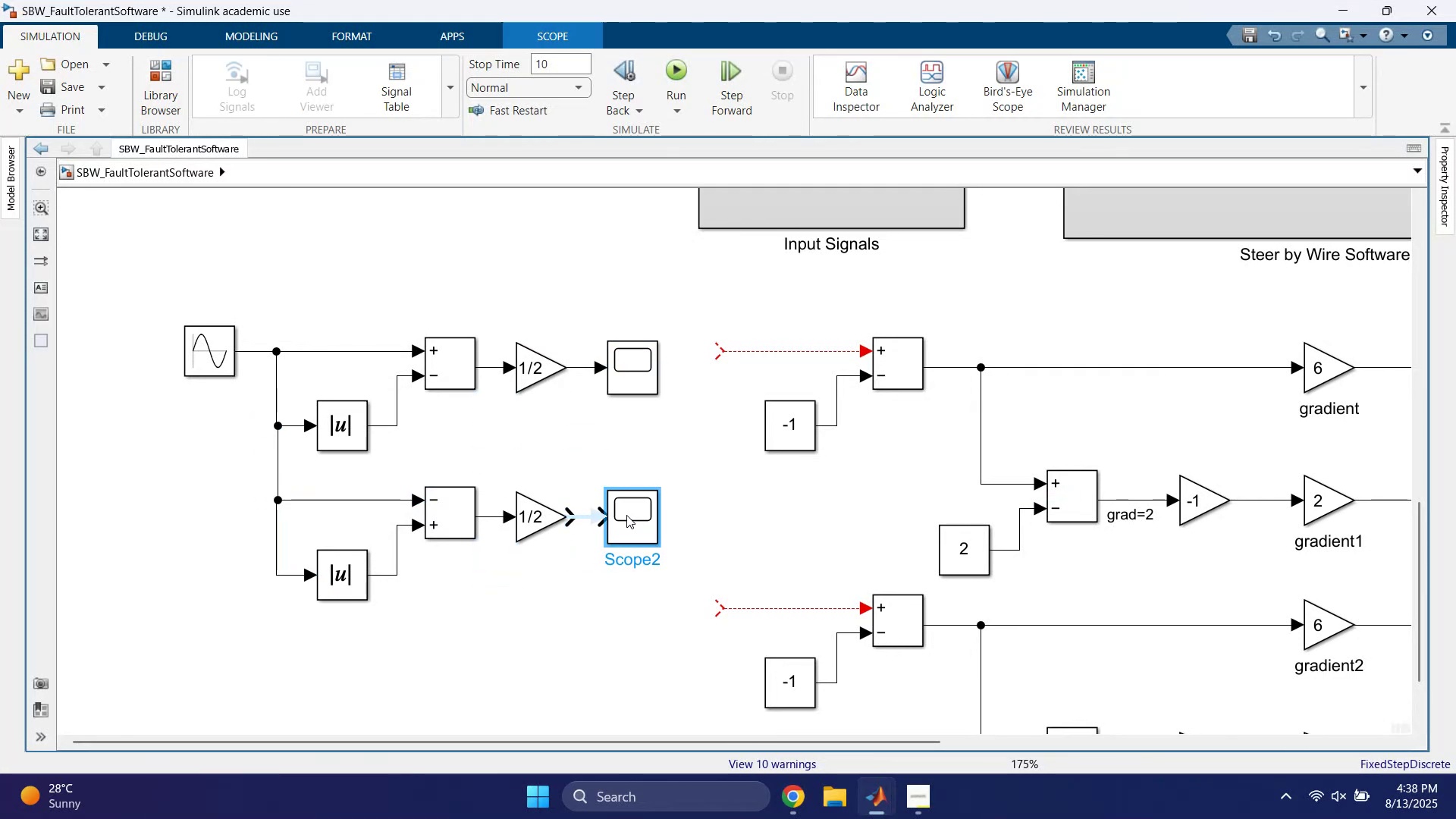 
left_click([573, 522])
 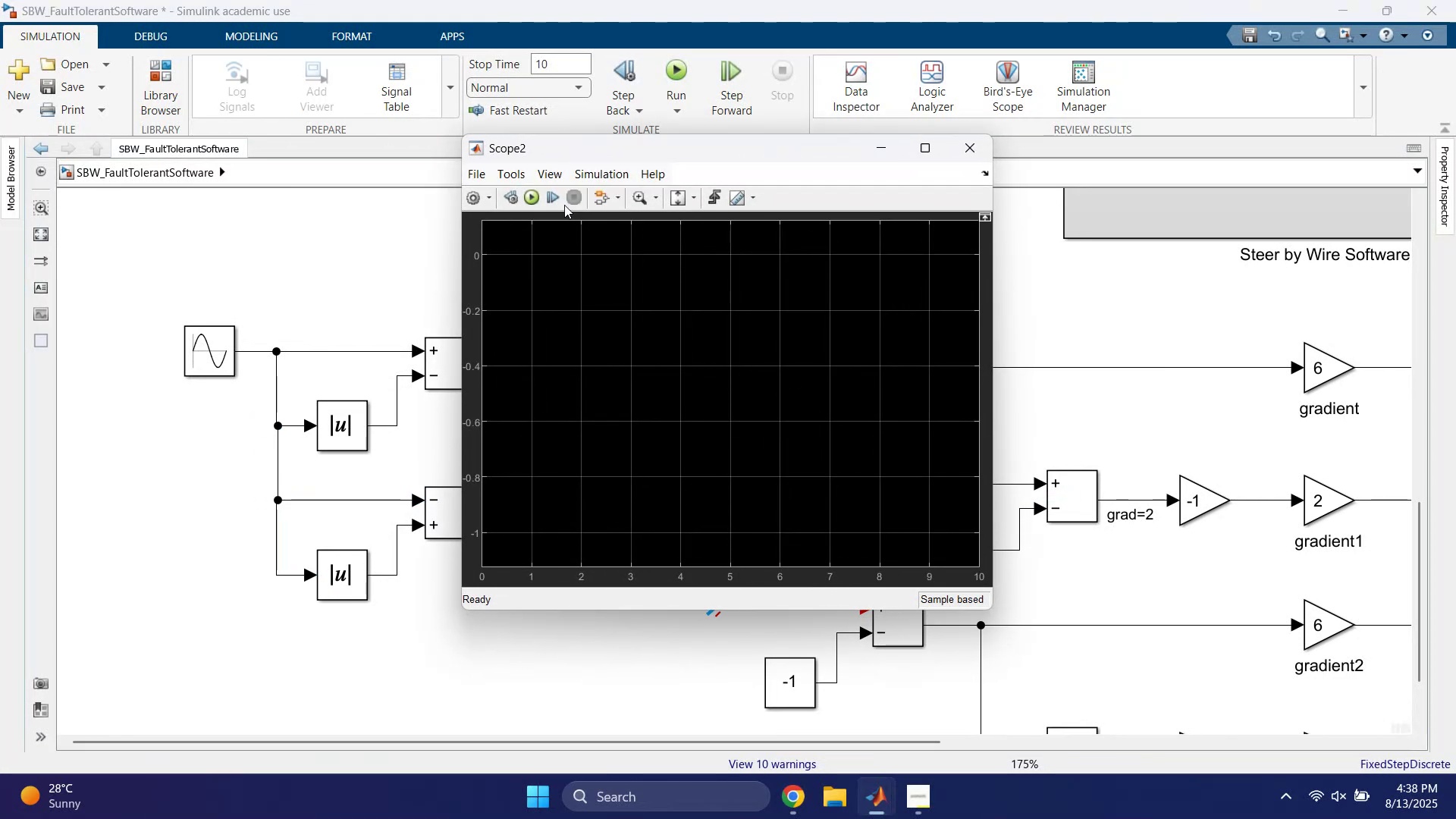 
left_click([526, 200])
 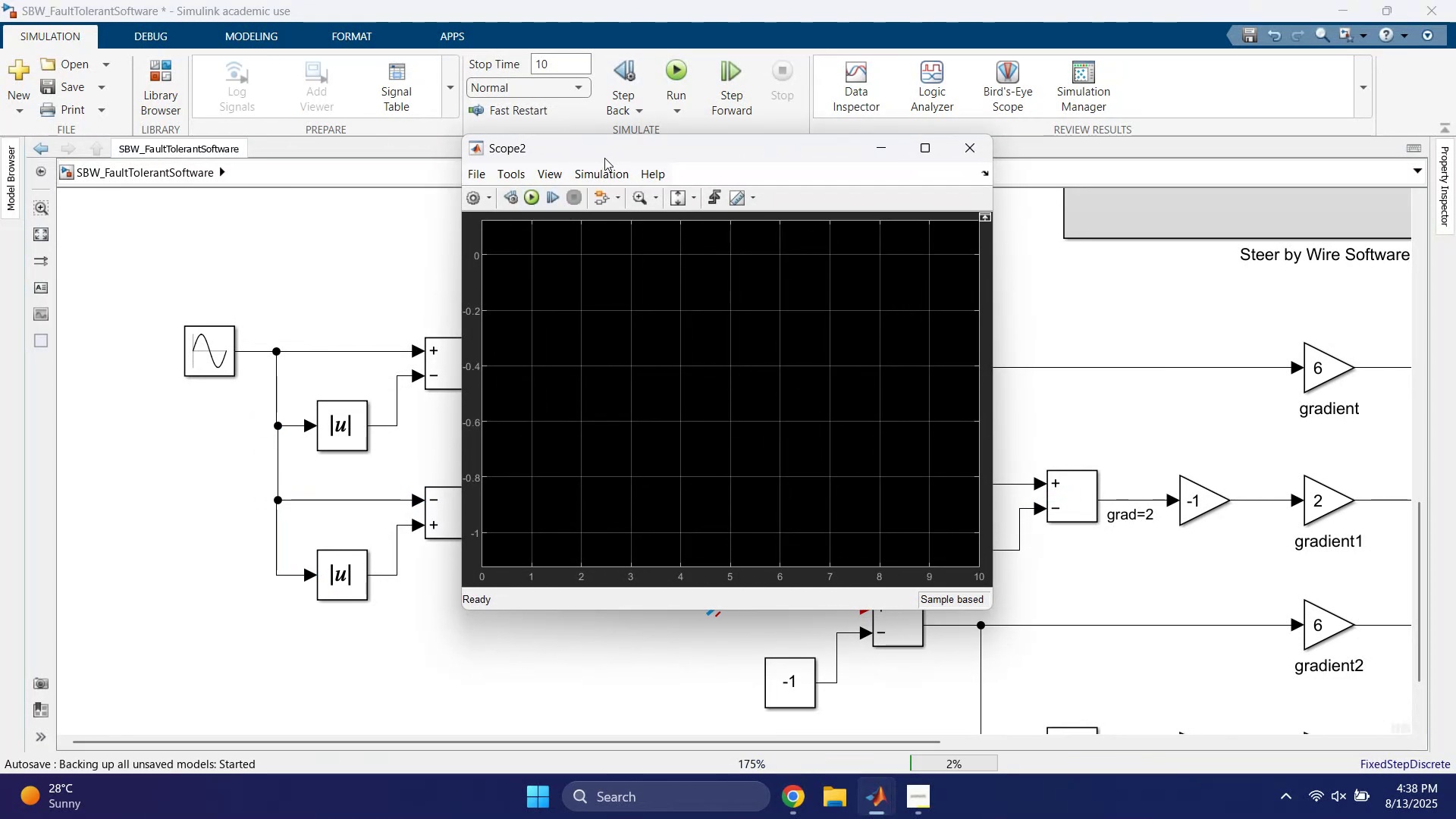 
left_click_drag(start_coordinate=[609, 150], to_coordinate=[898, 167])
 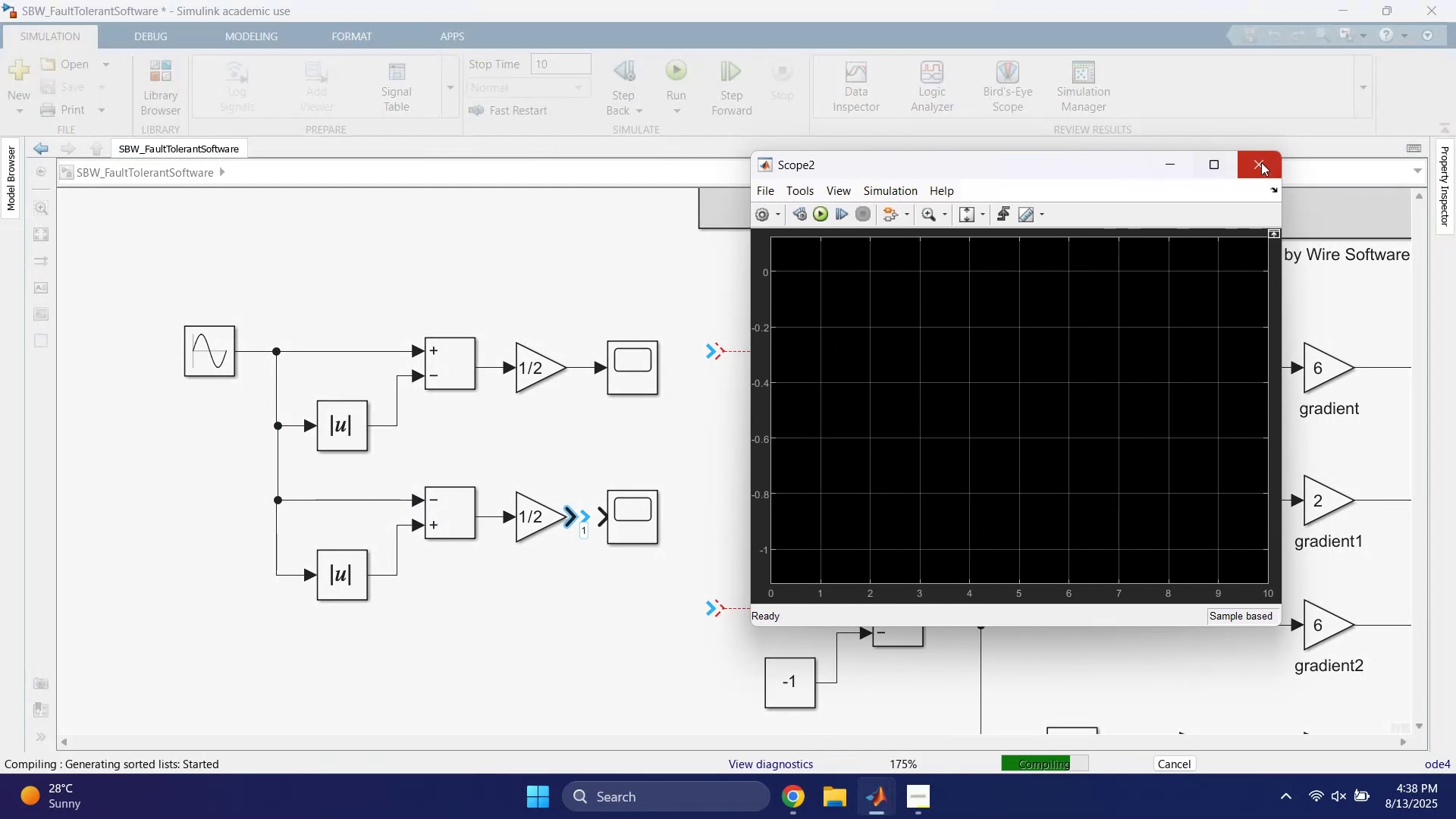 
left_click([1262, 162])
 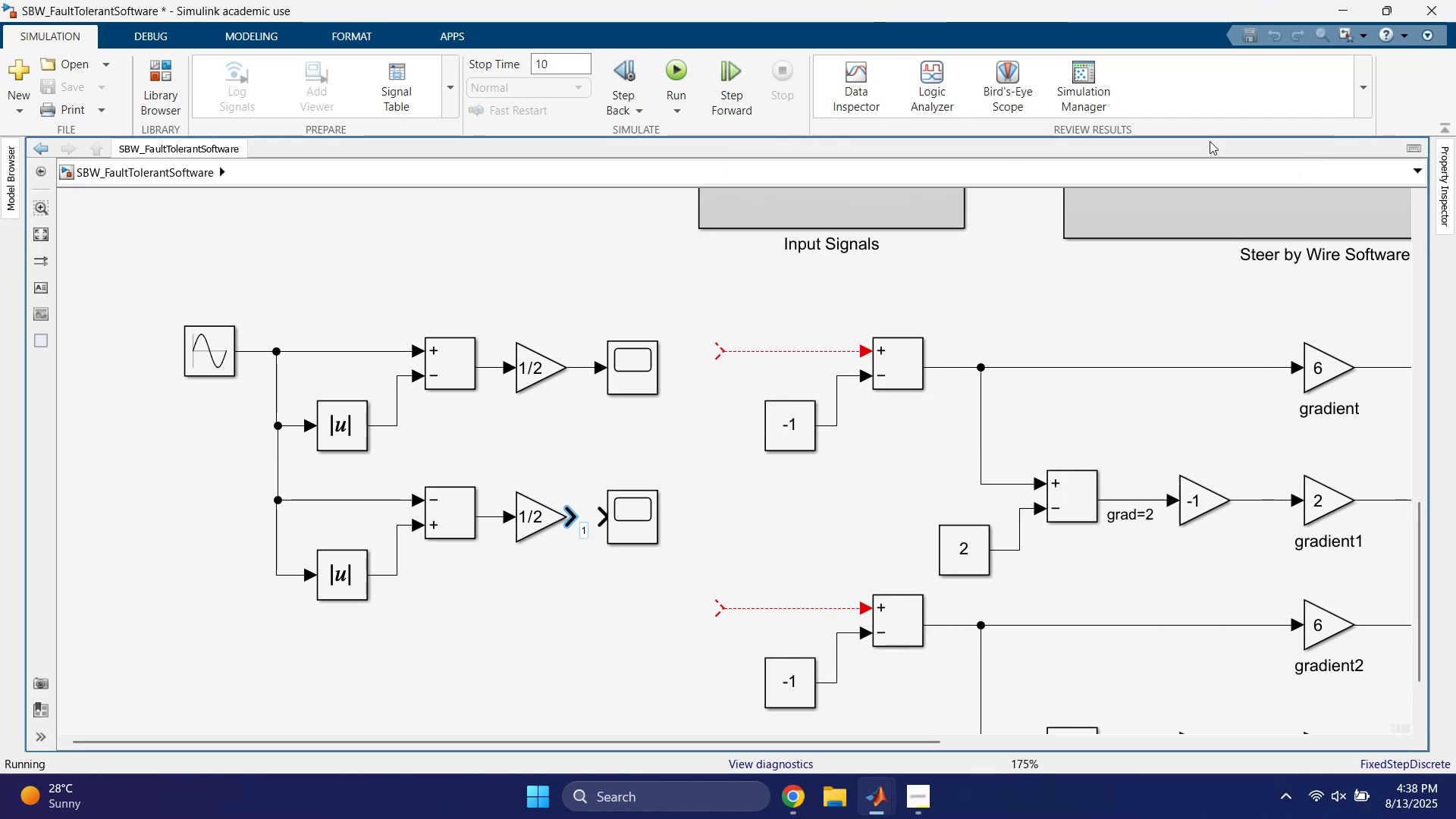 
left_click([579, 473])
 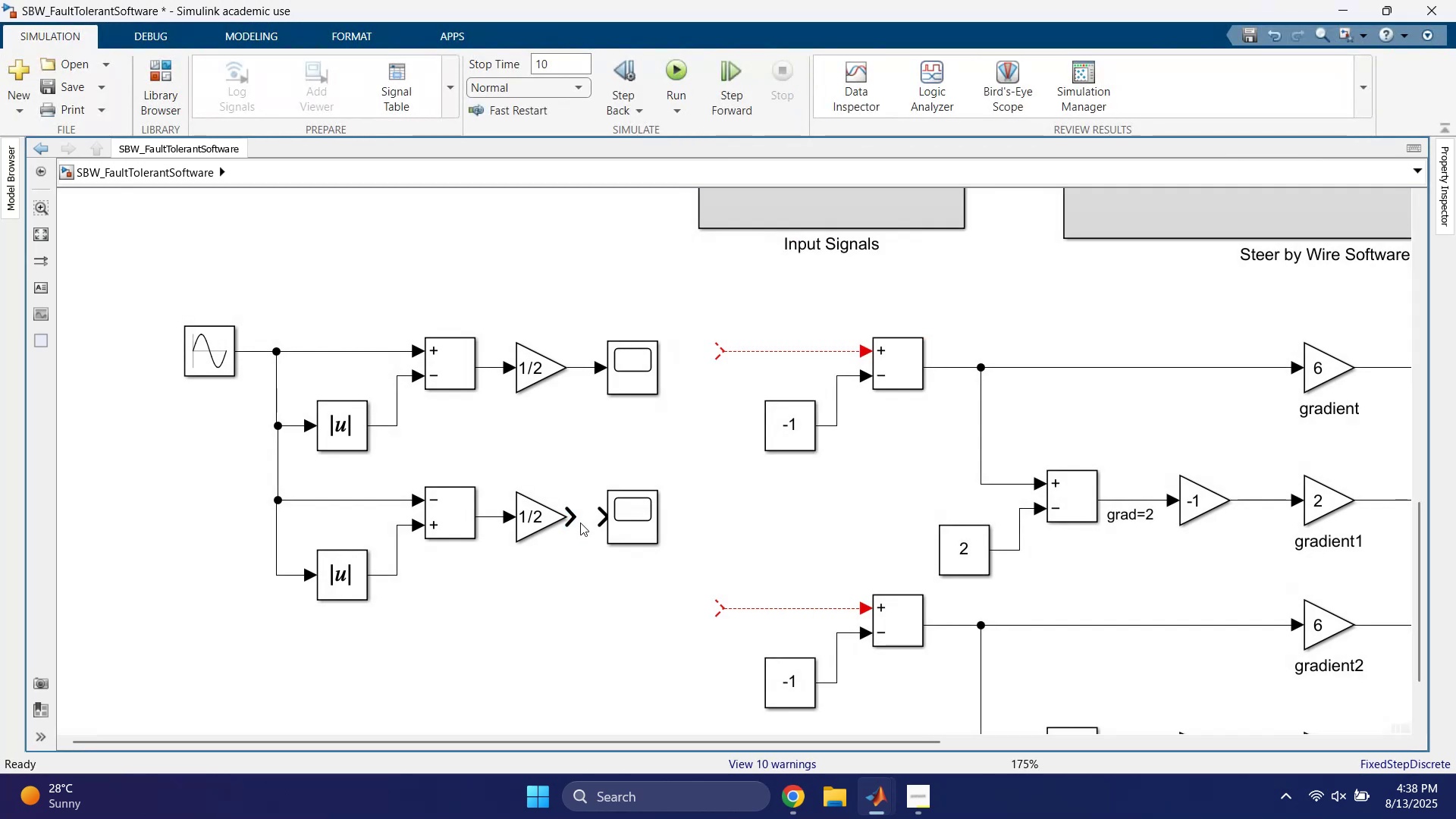 
left_click_drag(start_coordinate=[569, 516], to_coordinate=[607, 519])
 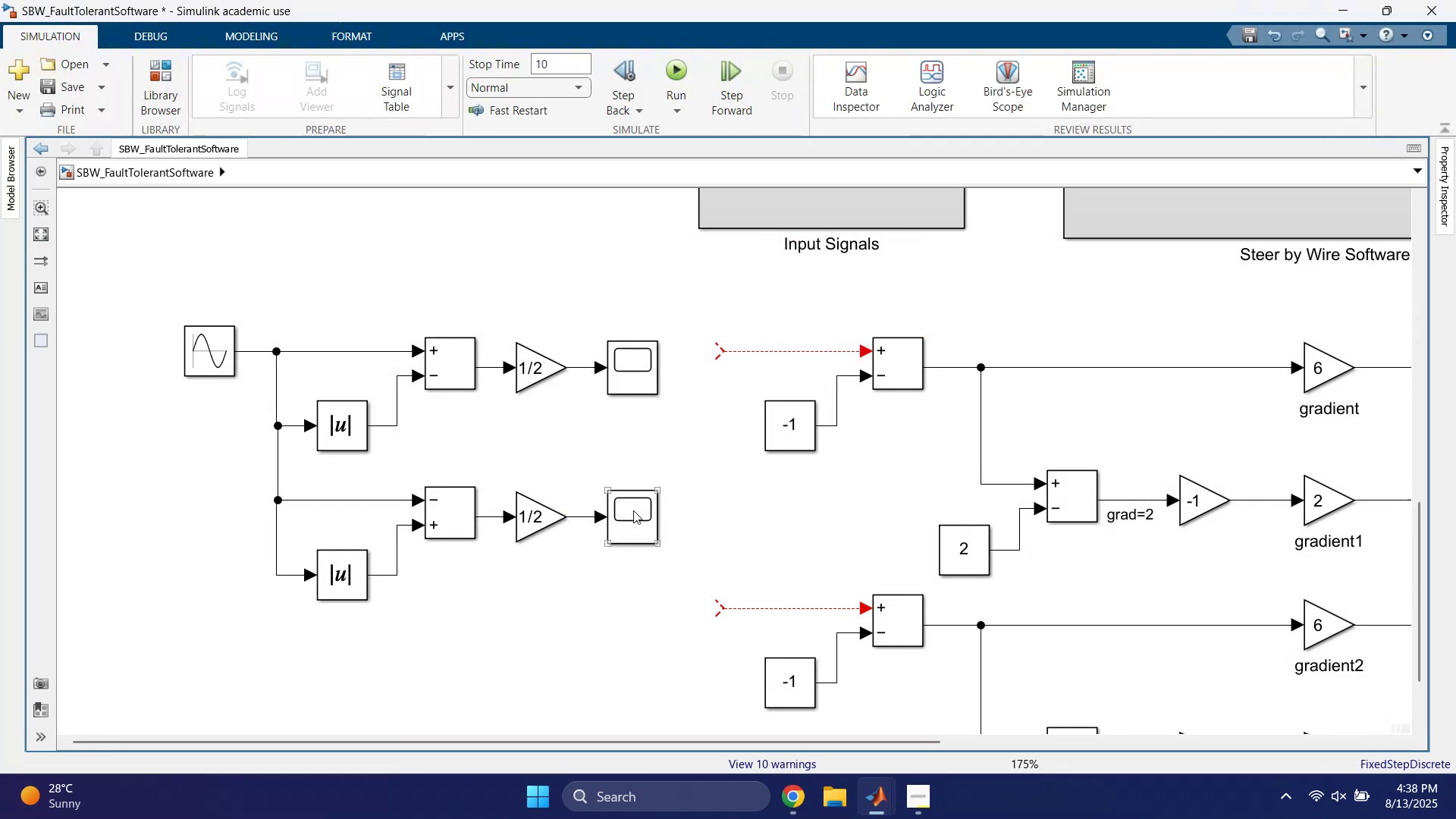 
double_click([633, 510])
 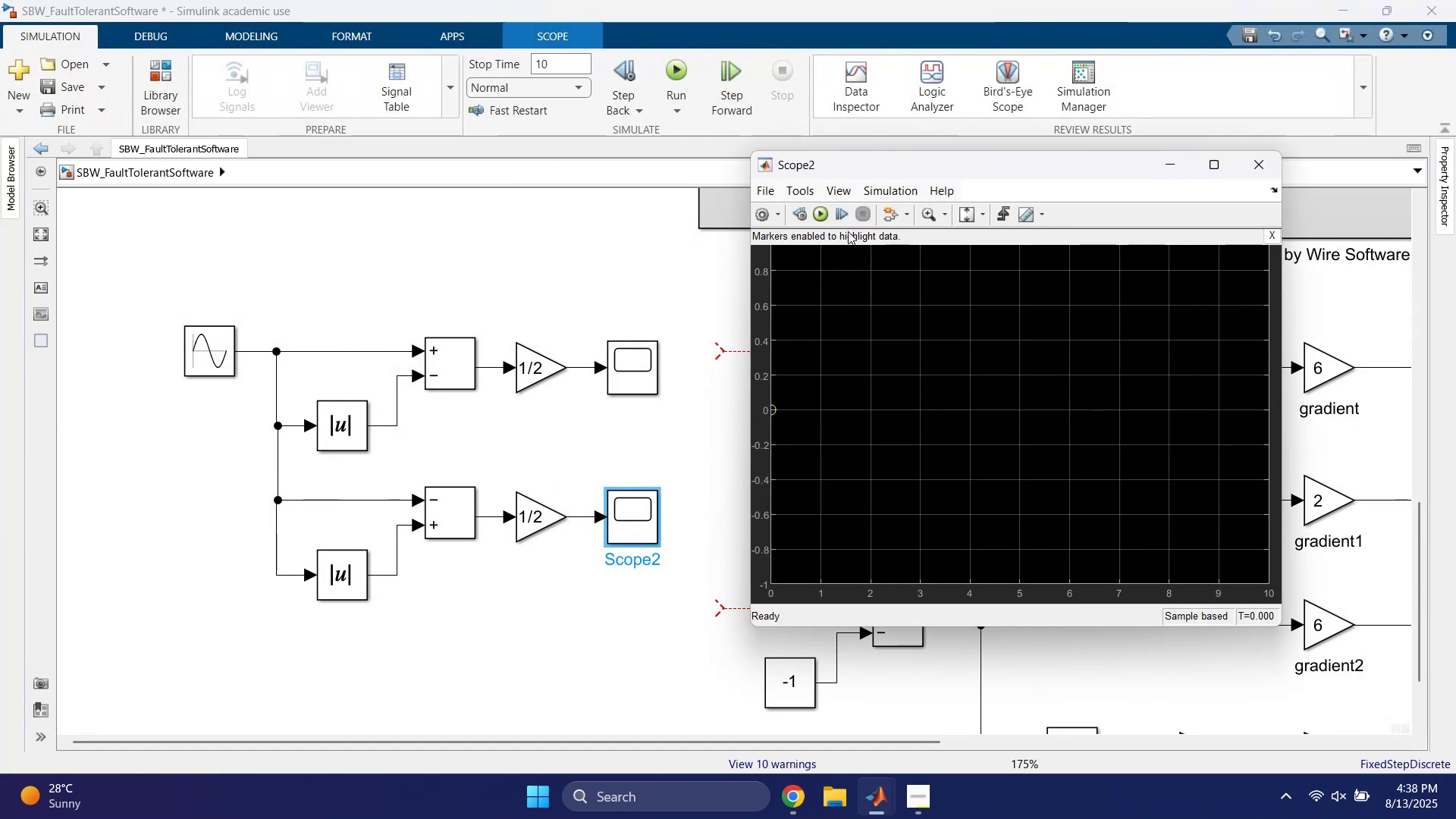 
left_click([826, 213])
 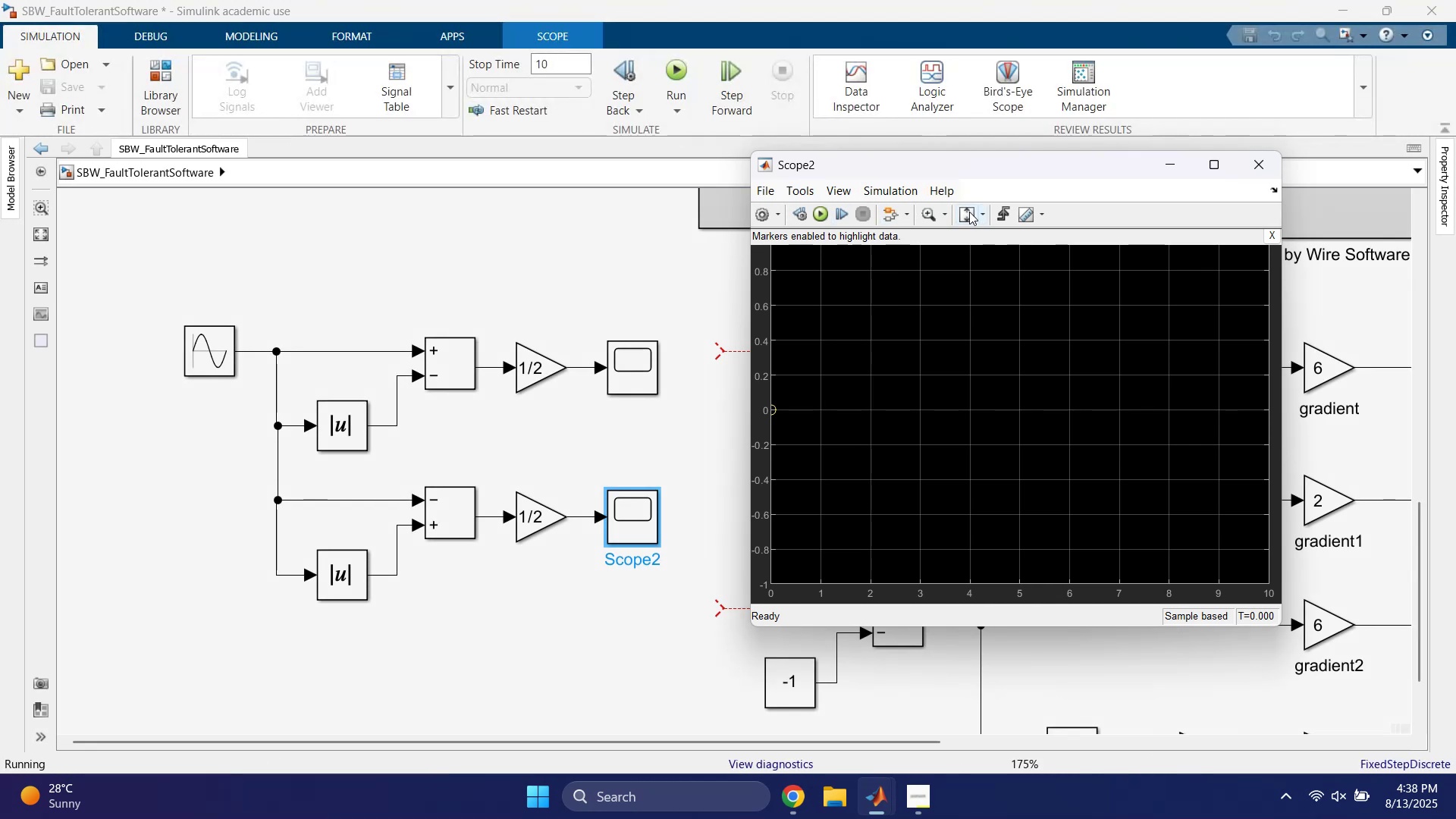 
left_click([968, 215])
 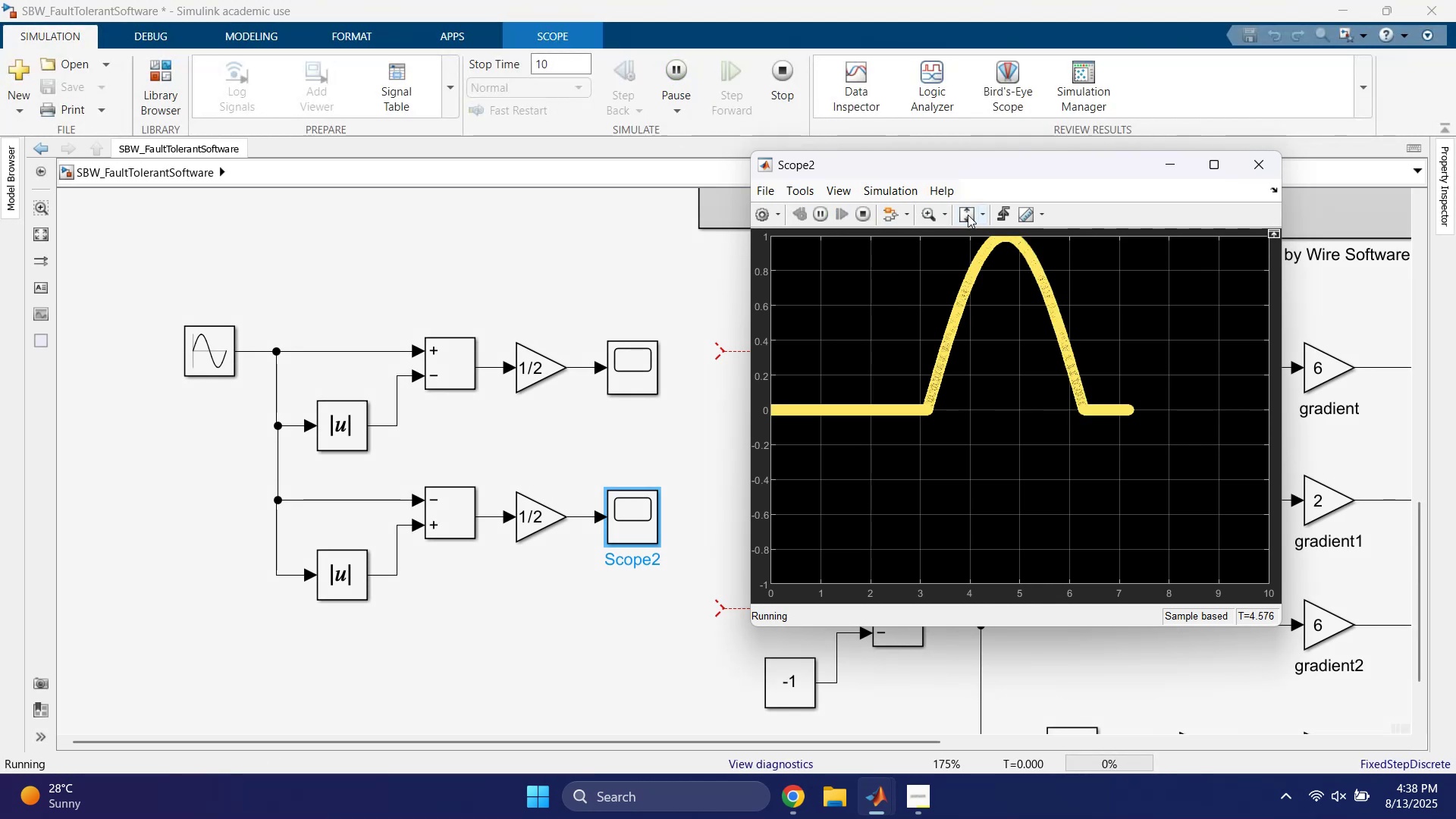 
double_click([968, 215])
 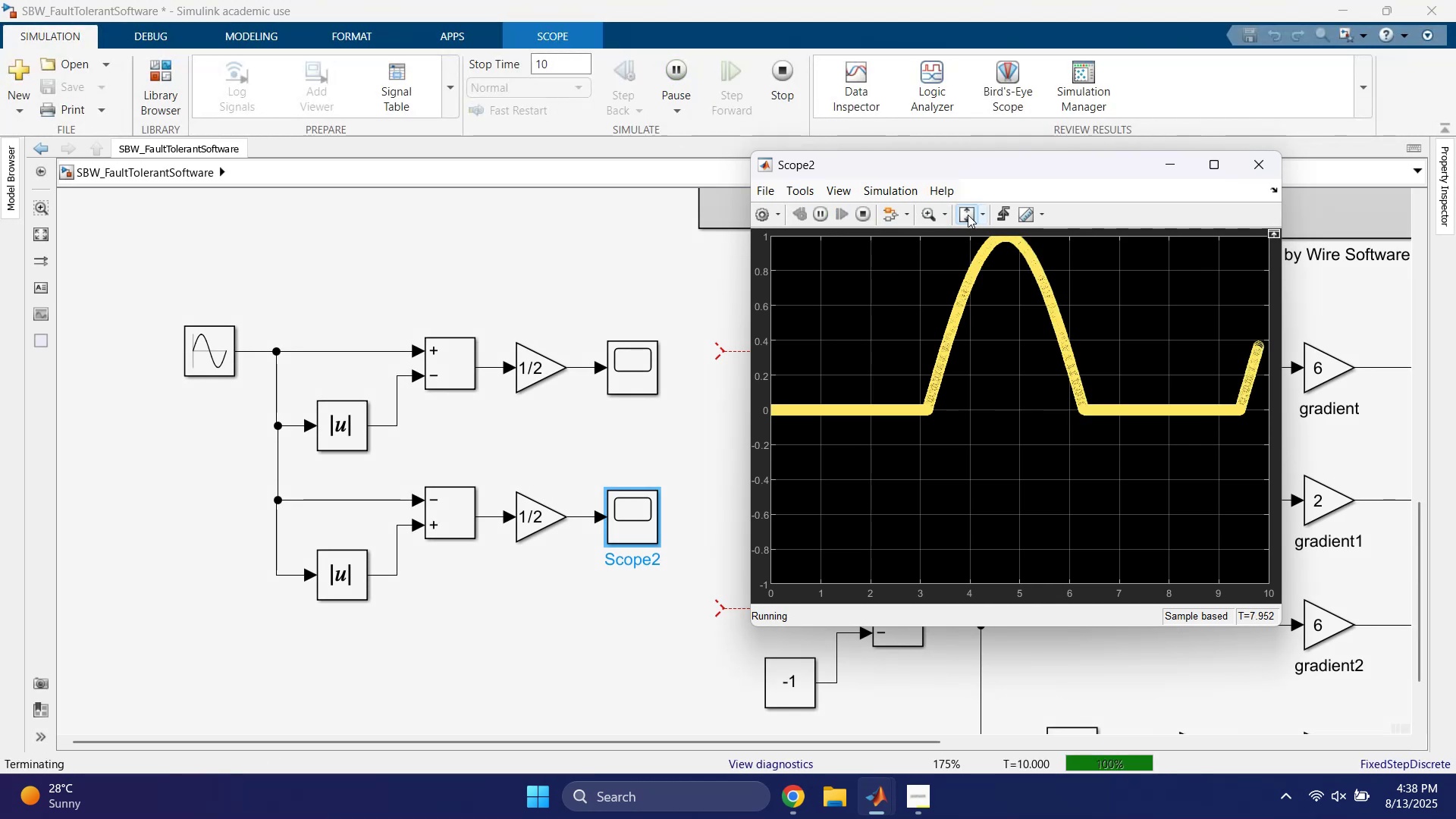 
triple_click([968, 215])
 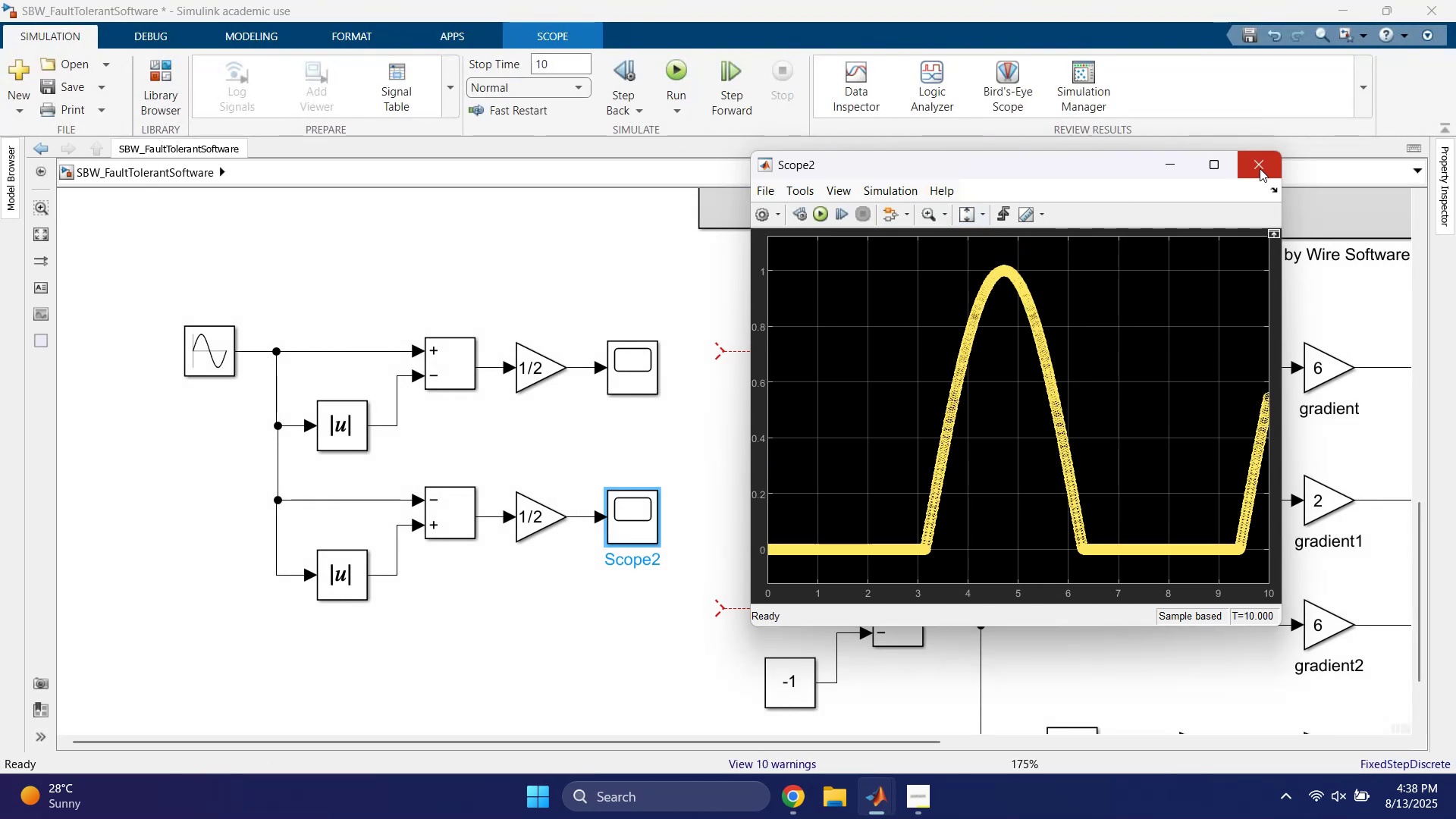 
left_click([1260, 168])
 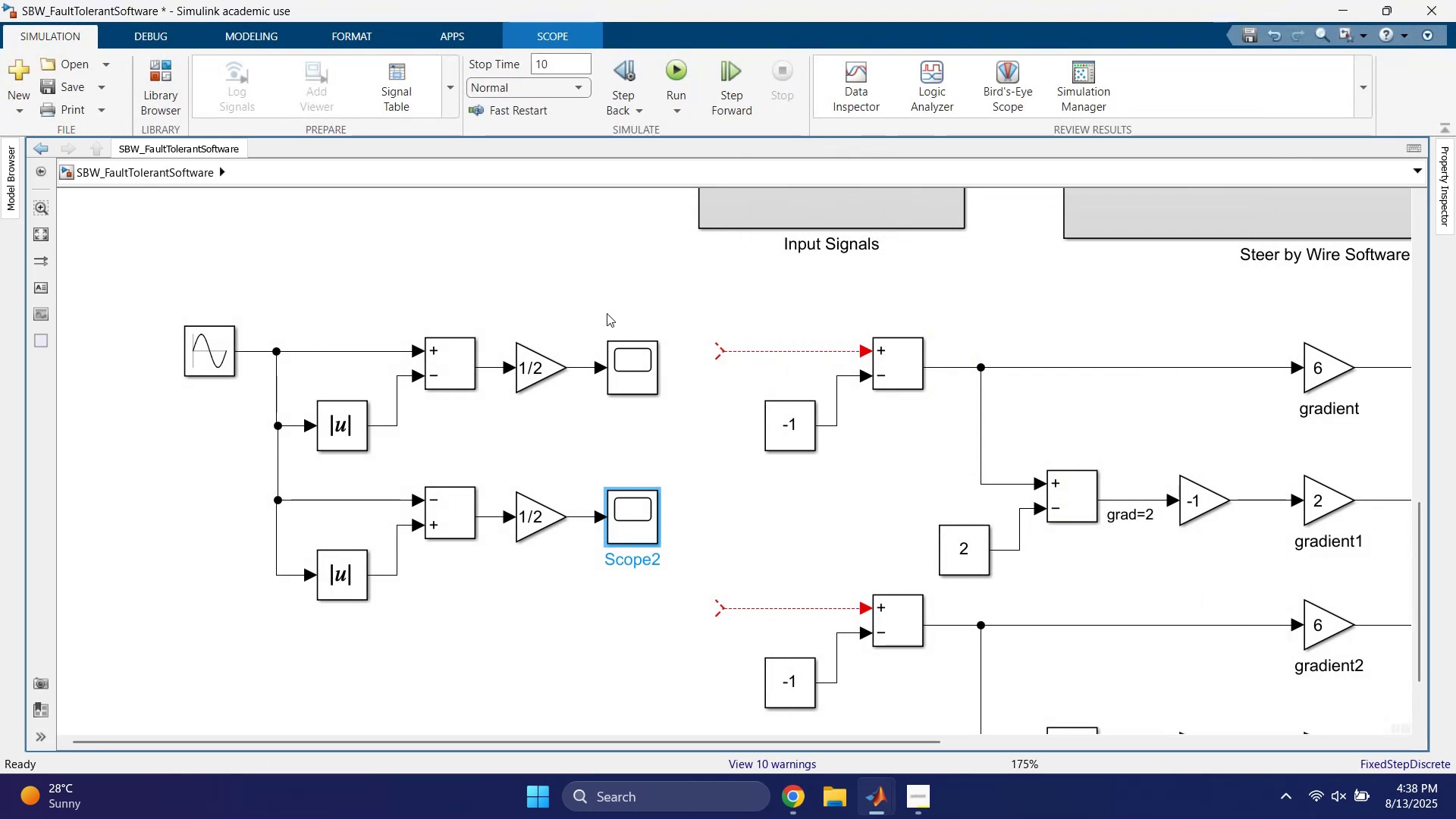 
double_click([628, 364])
 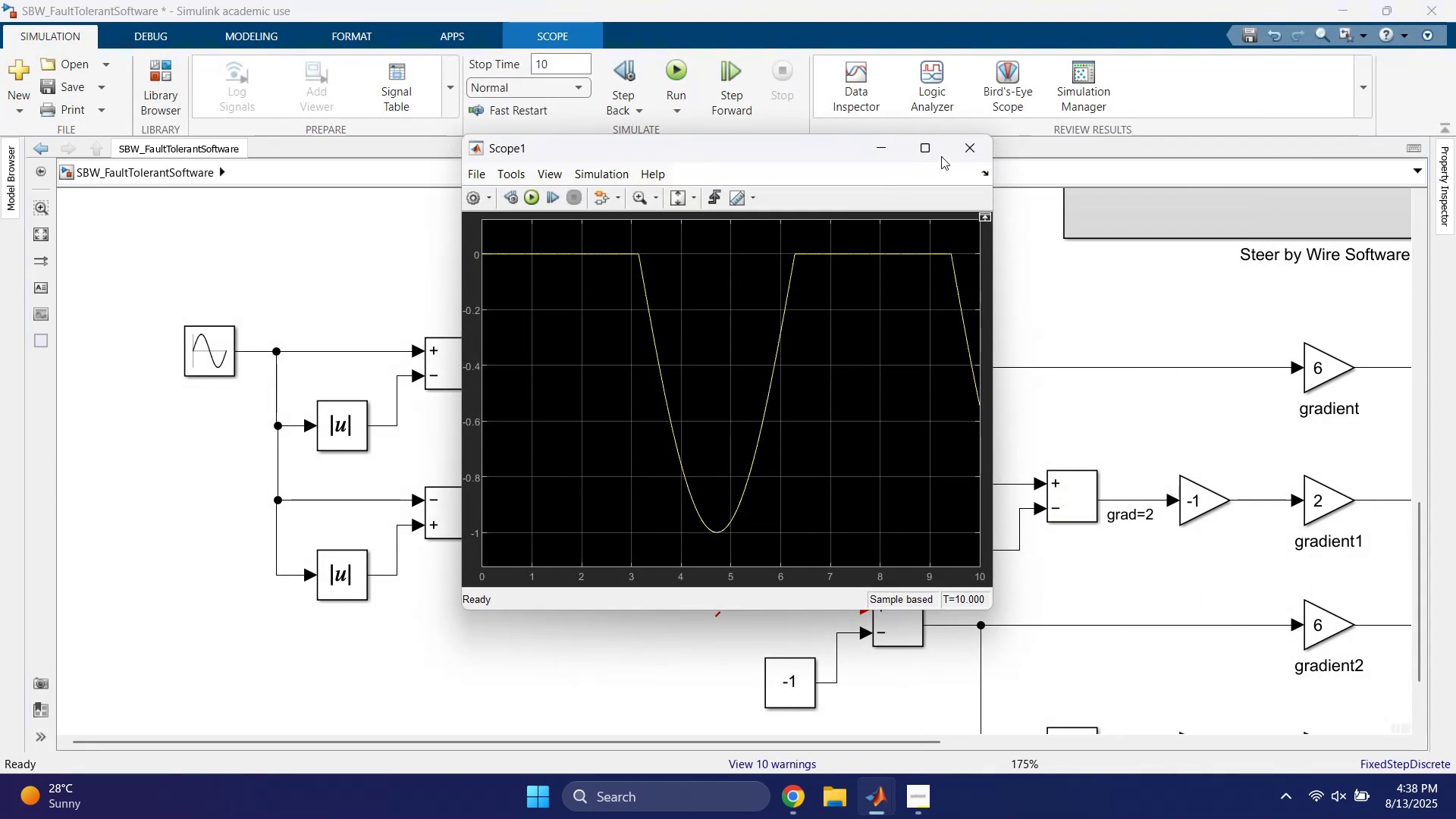 
left_click([978, 143])
 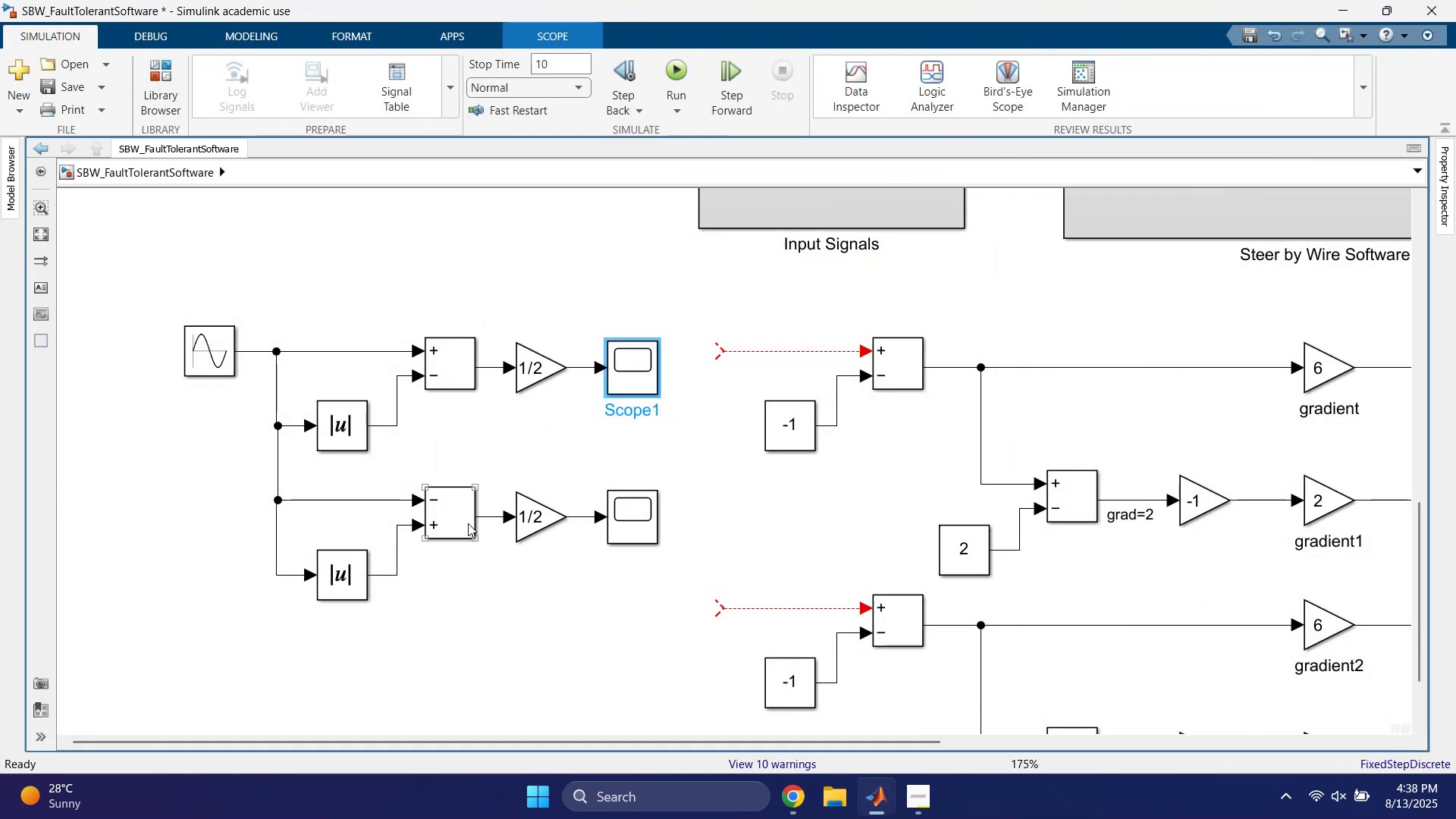 
double_click([464, 517])
 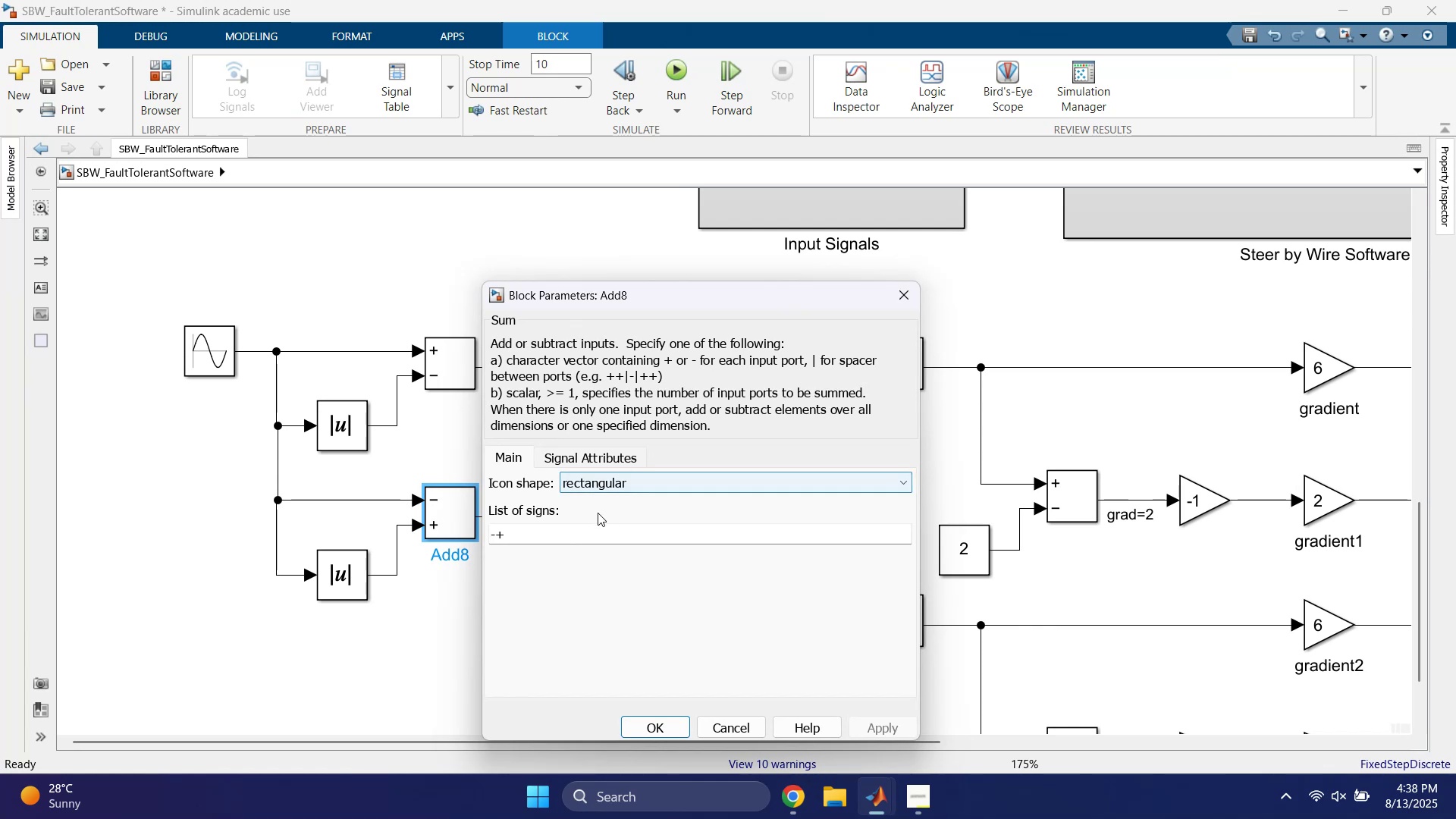 
double_click([570, 548])
 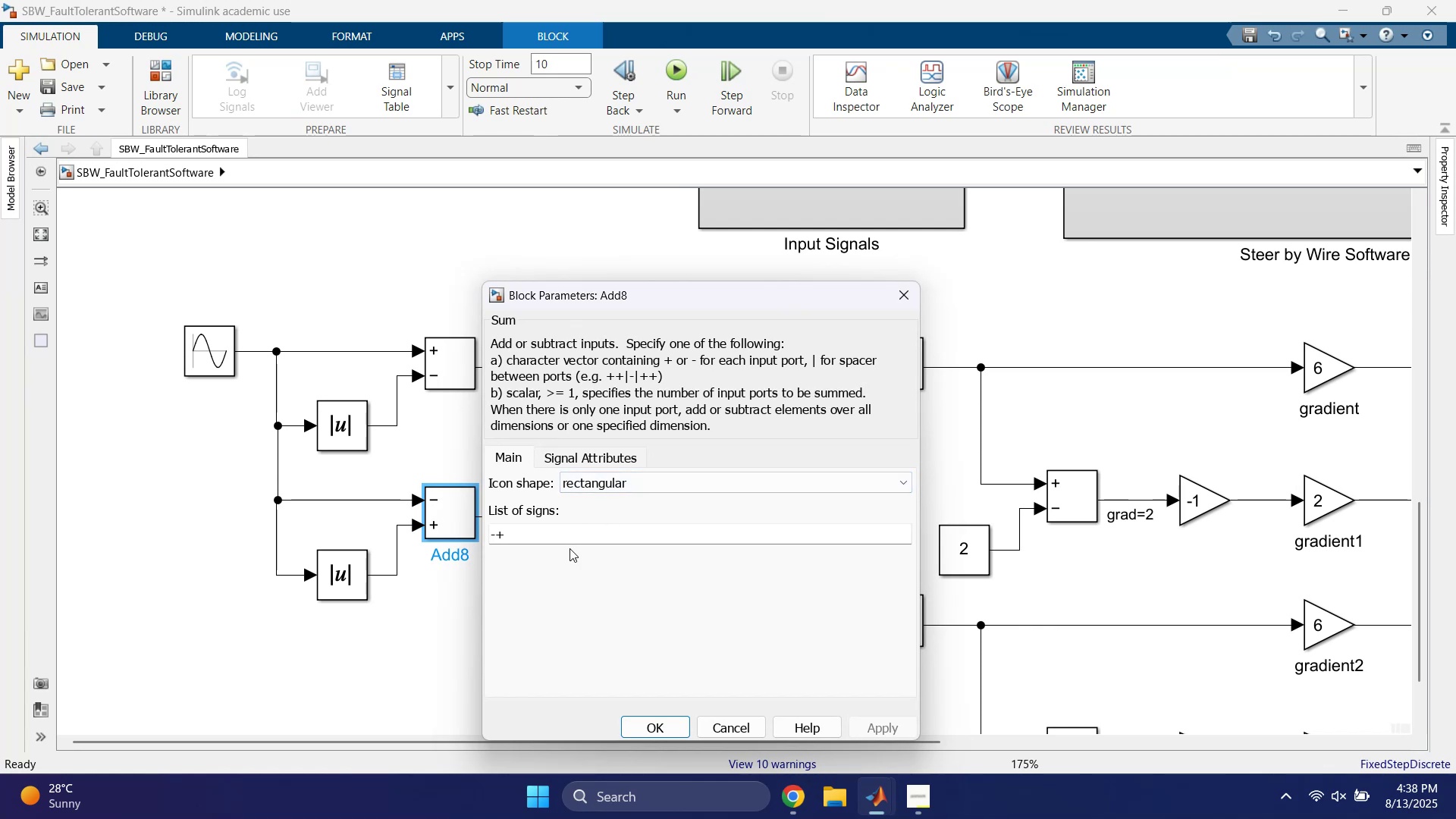 
triple_click([570, 539])
 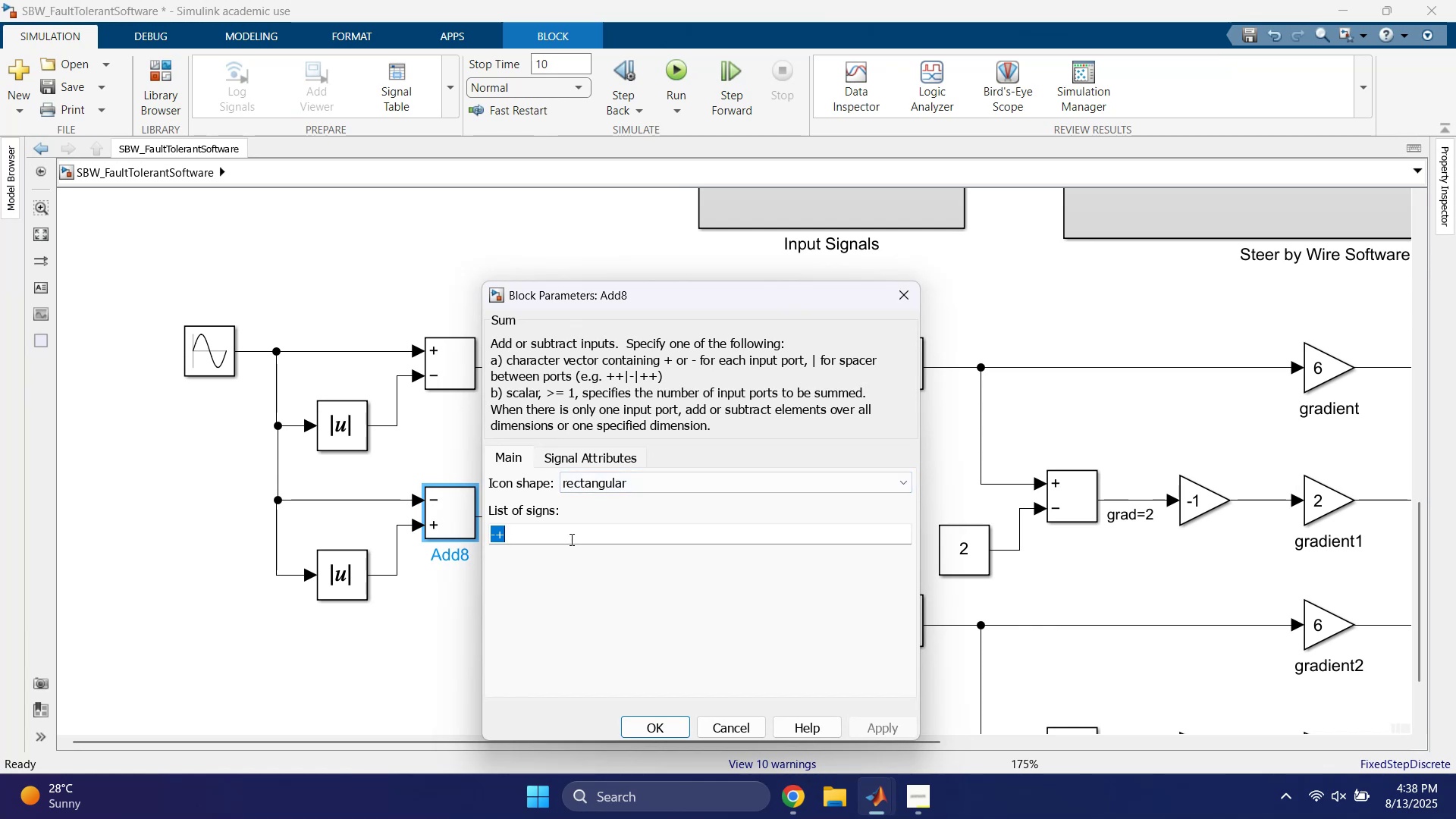 
key(Shift+Equal)
 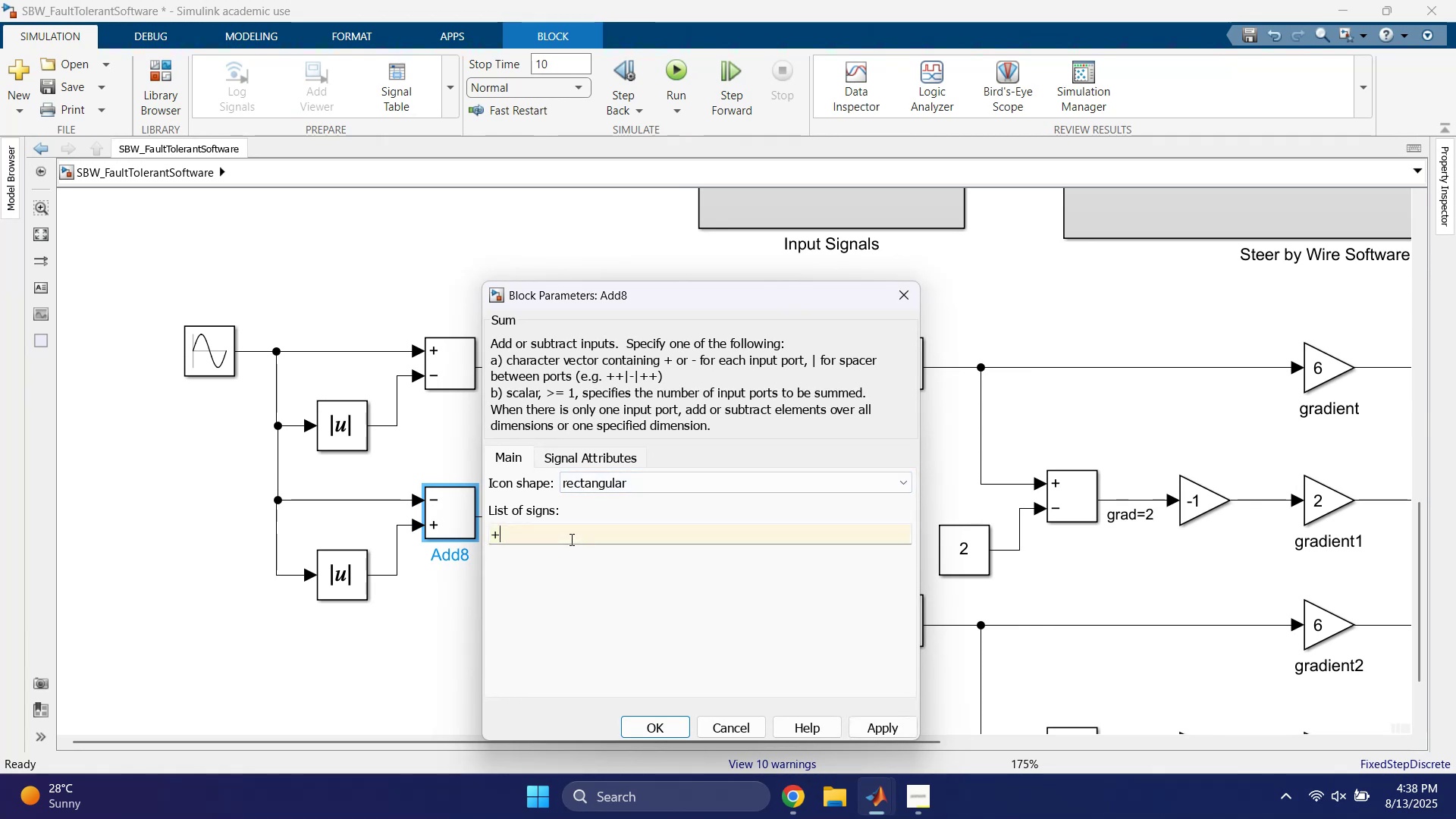 
key(Equal)
 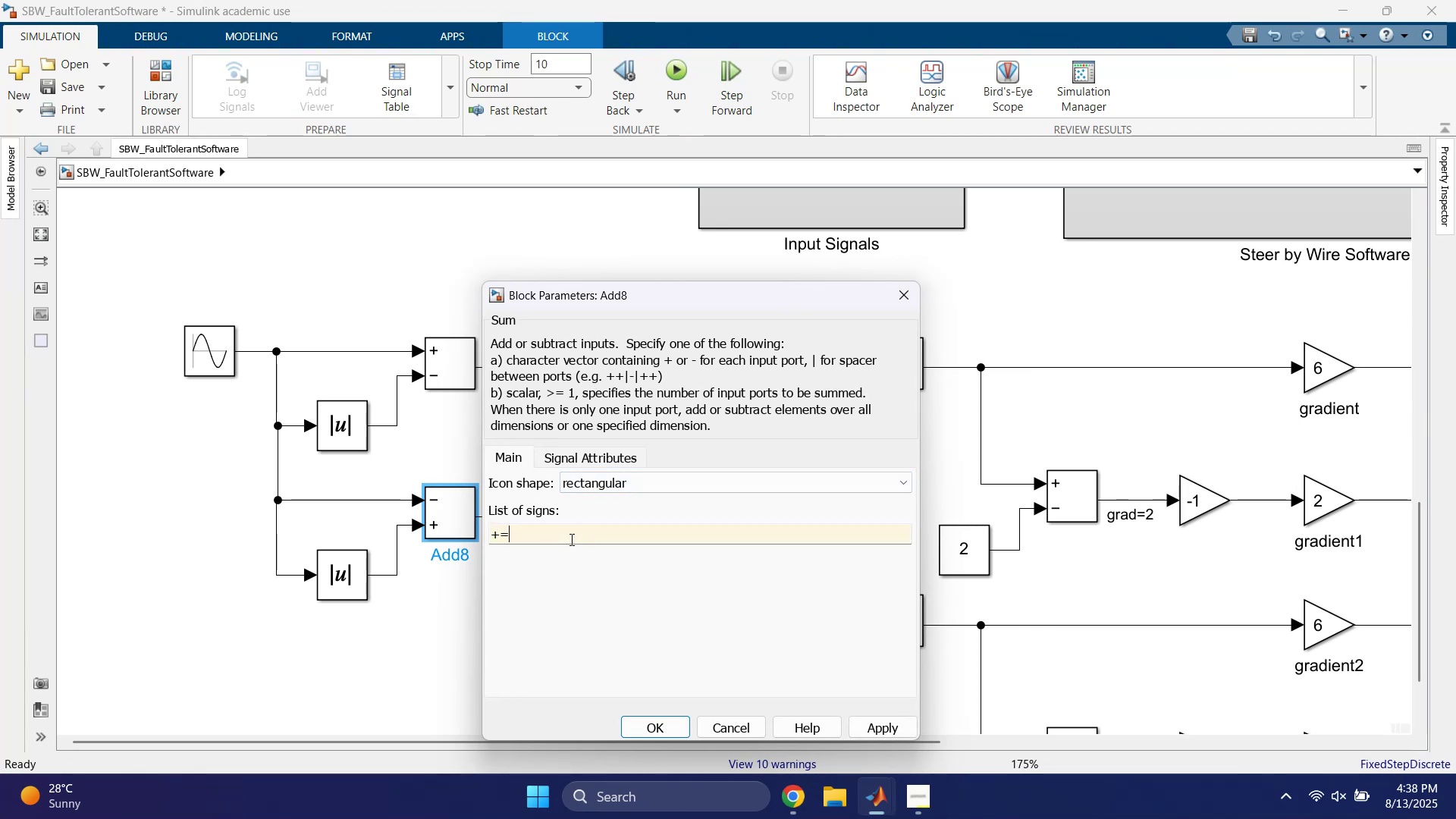 
key(Enter)
 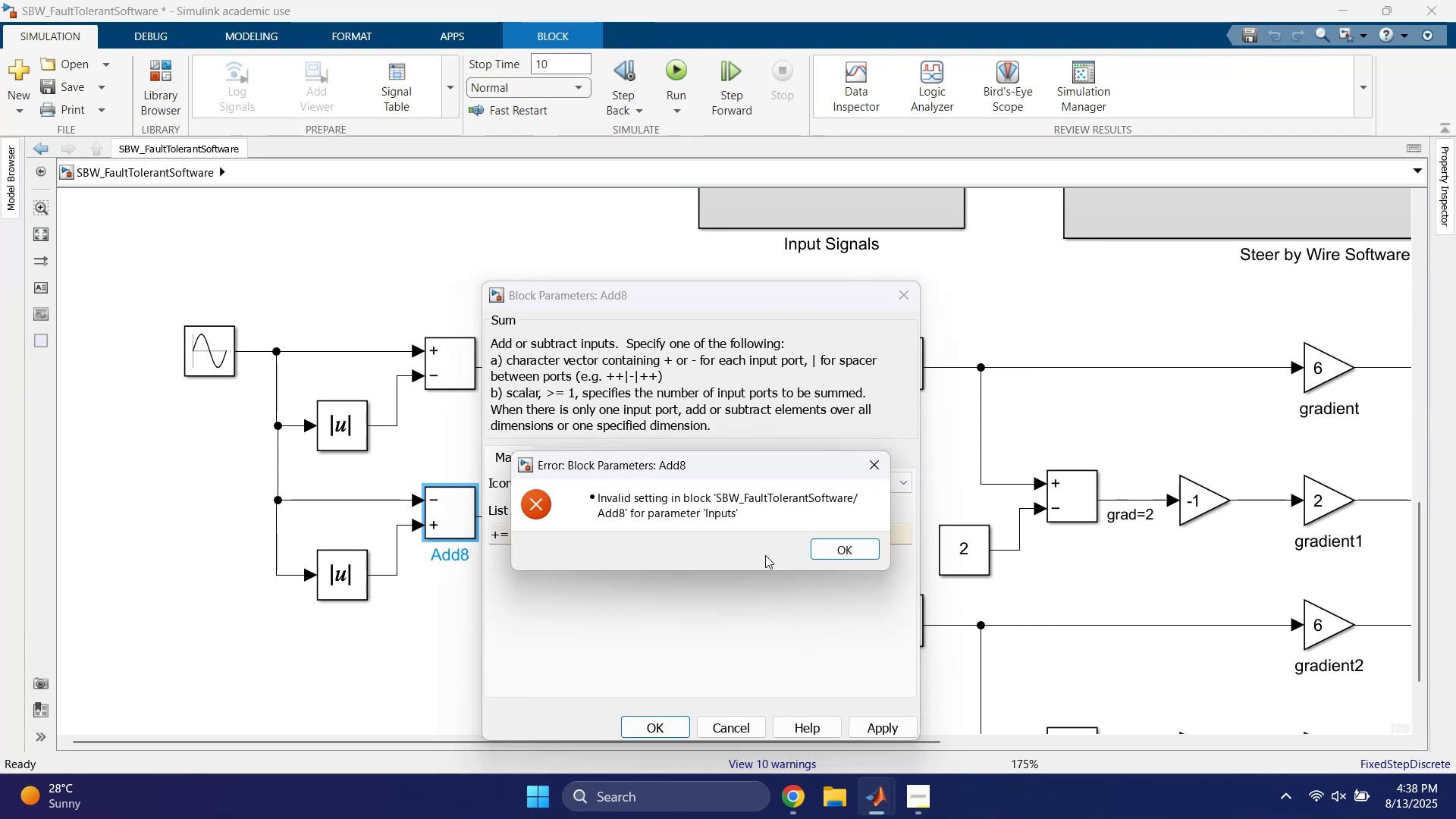 
left_click([849, 557])
 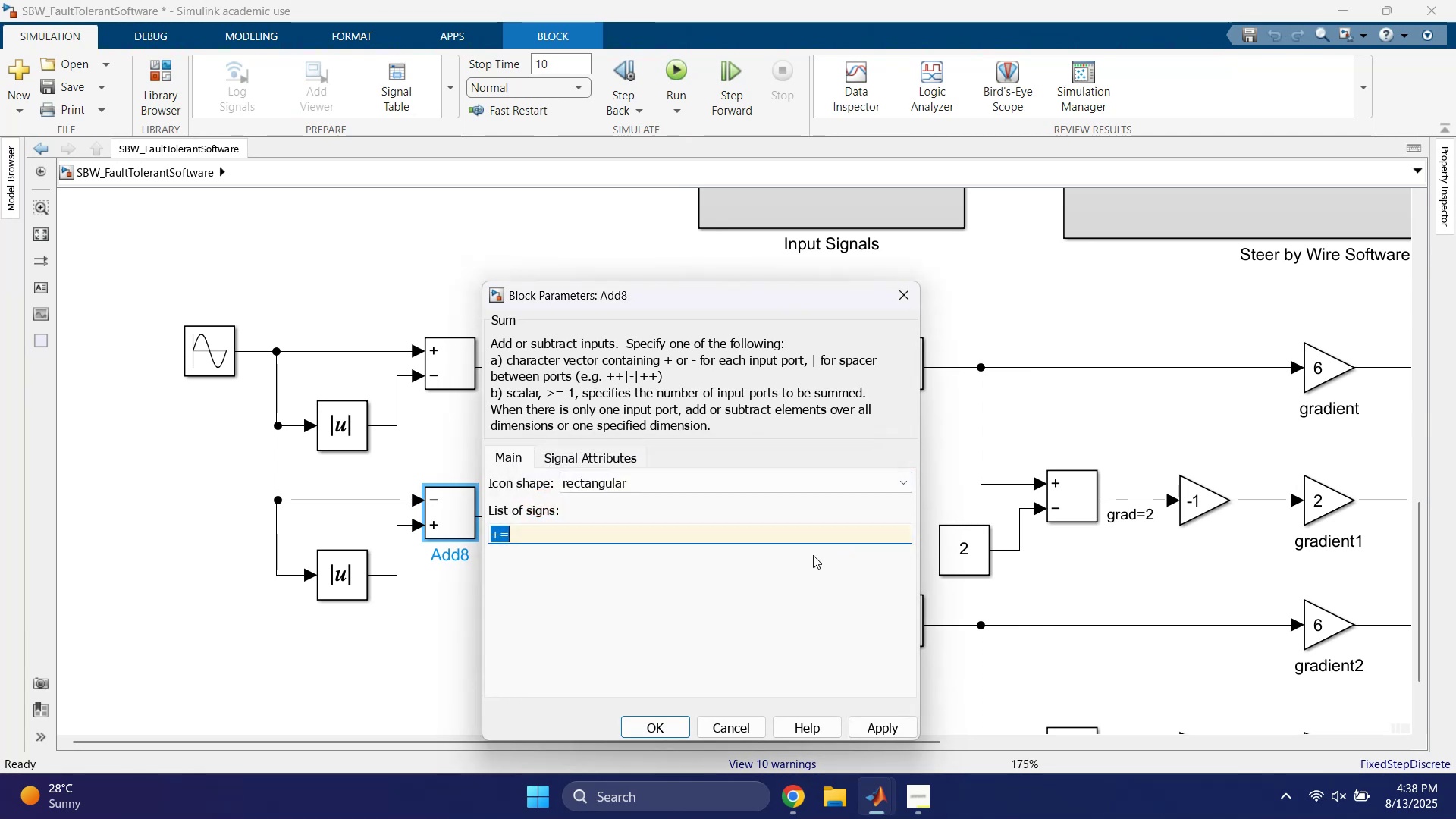 
left_click([769, 554])
 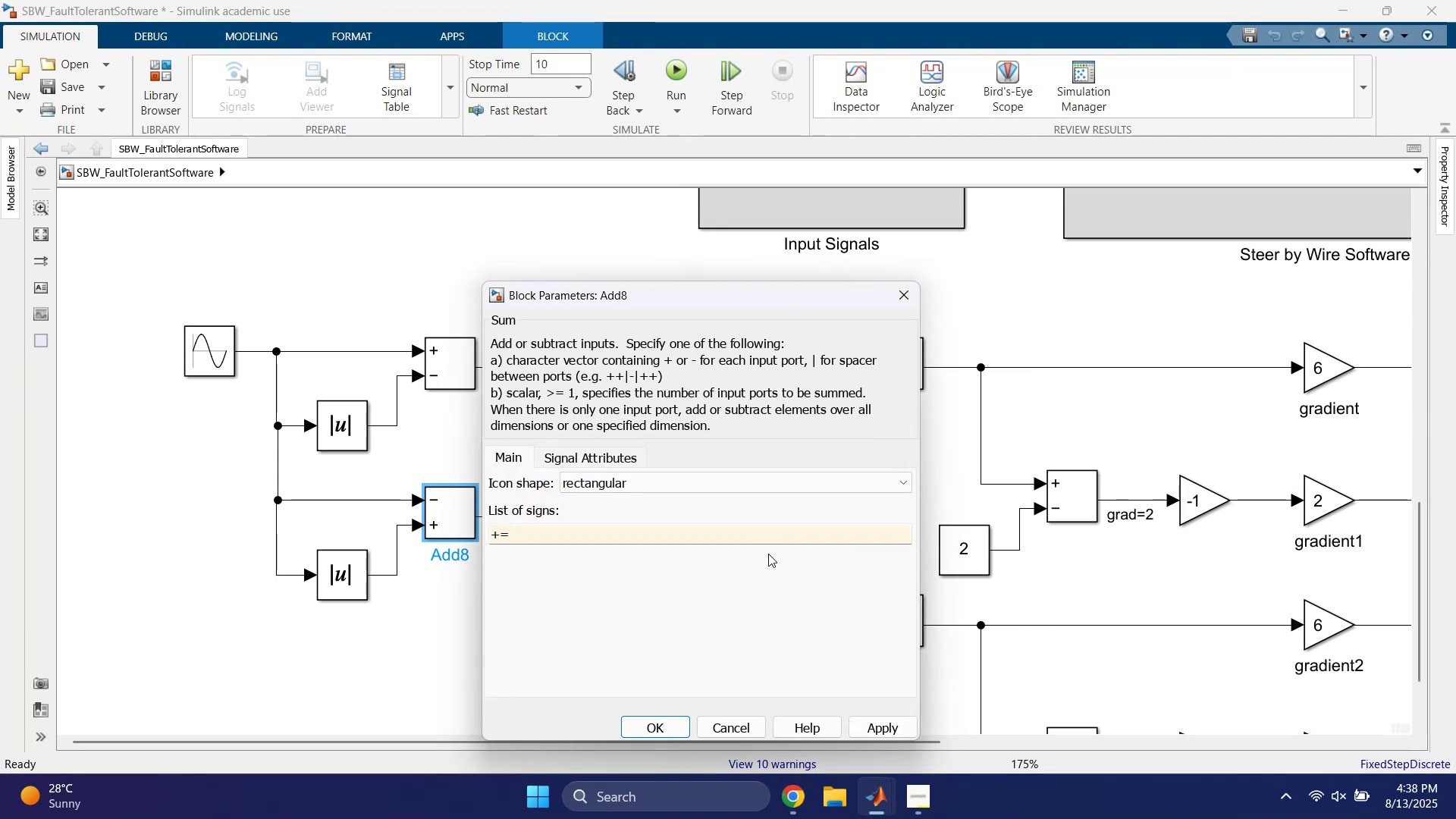 
left_click([768, 537])
 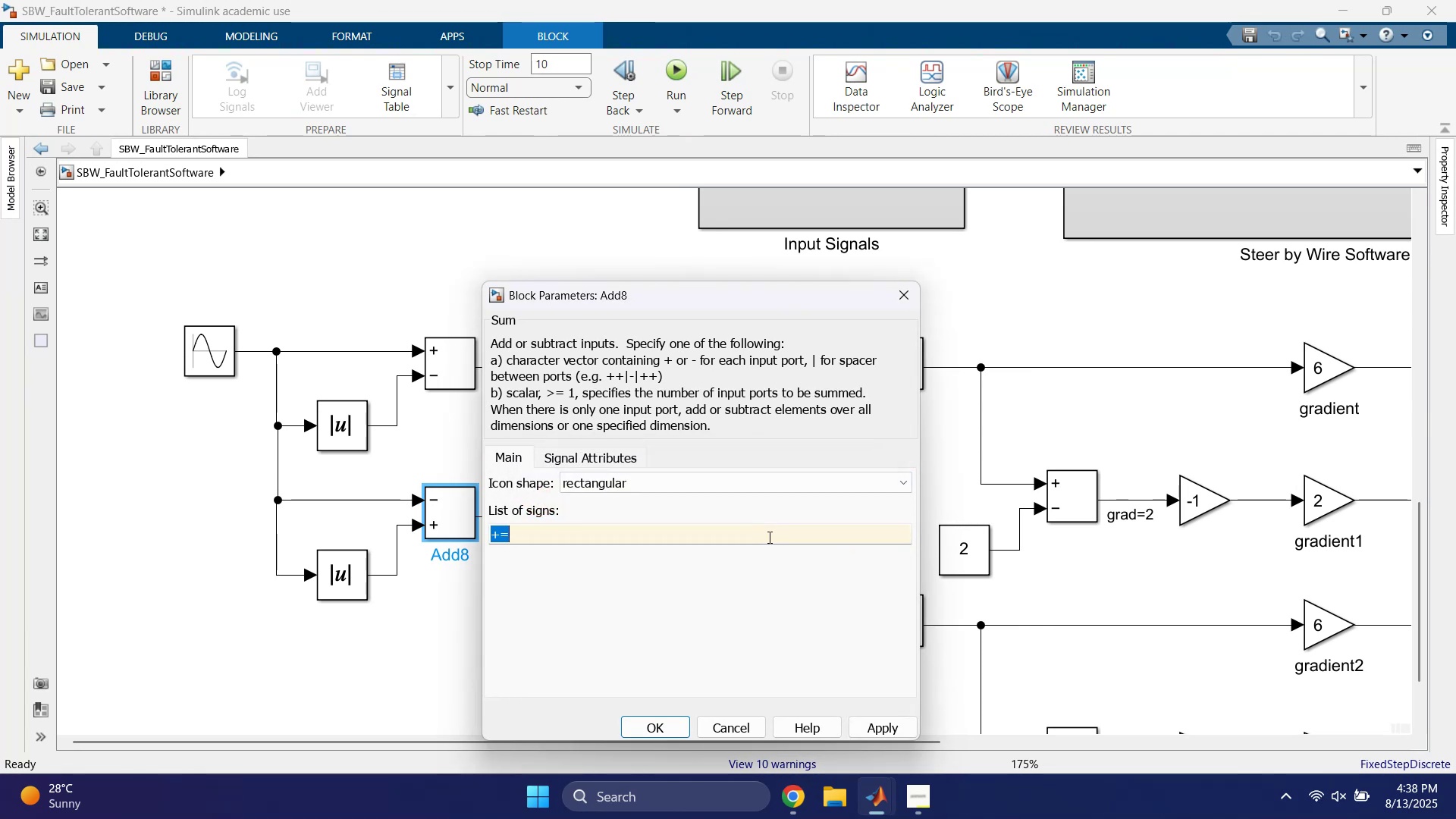 
key(ArrowRight)
 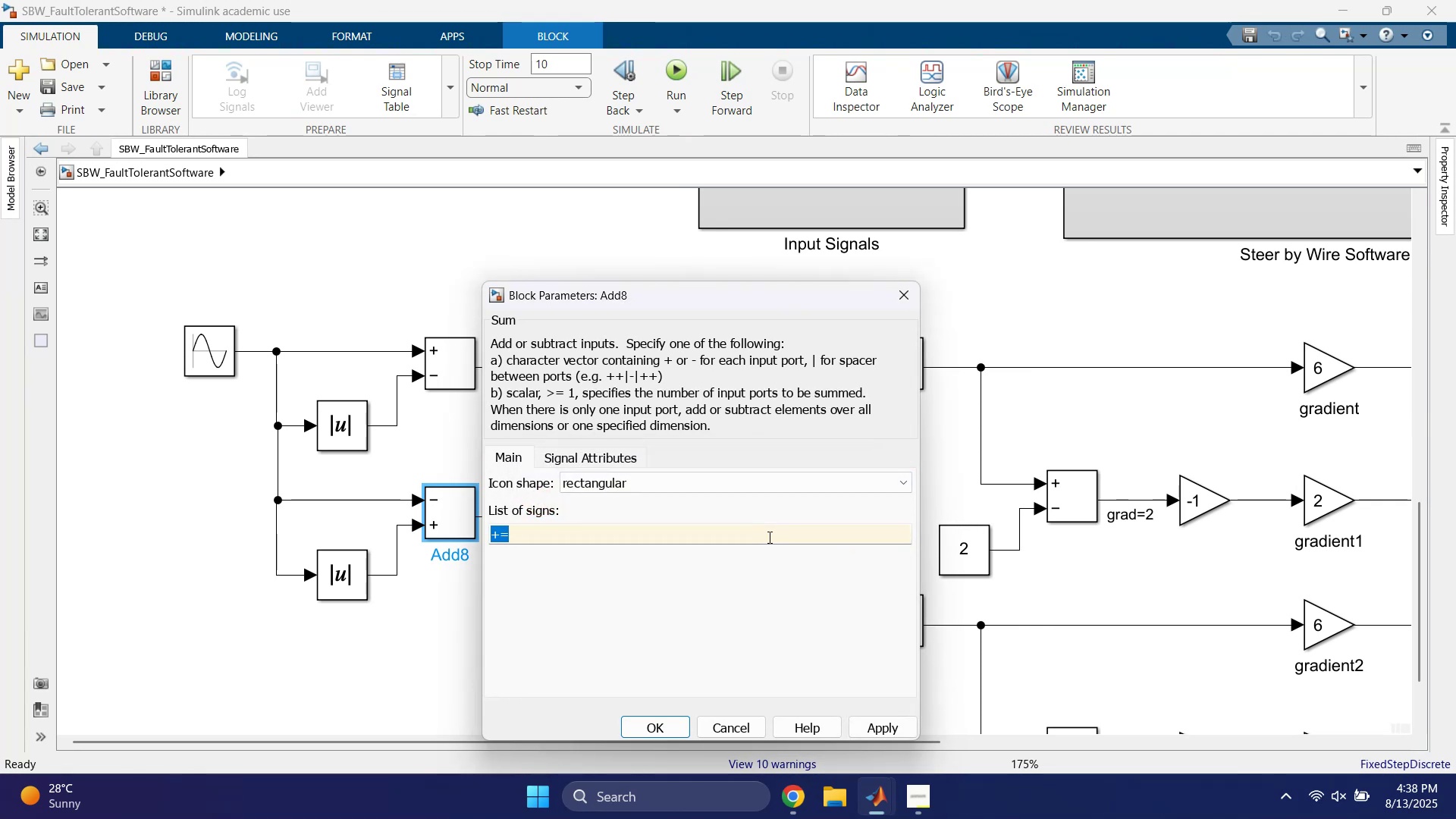 
key(Backspace)
 